 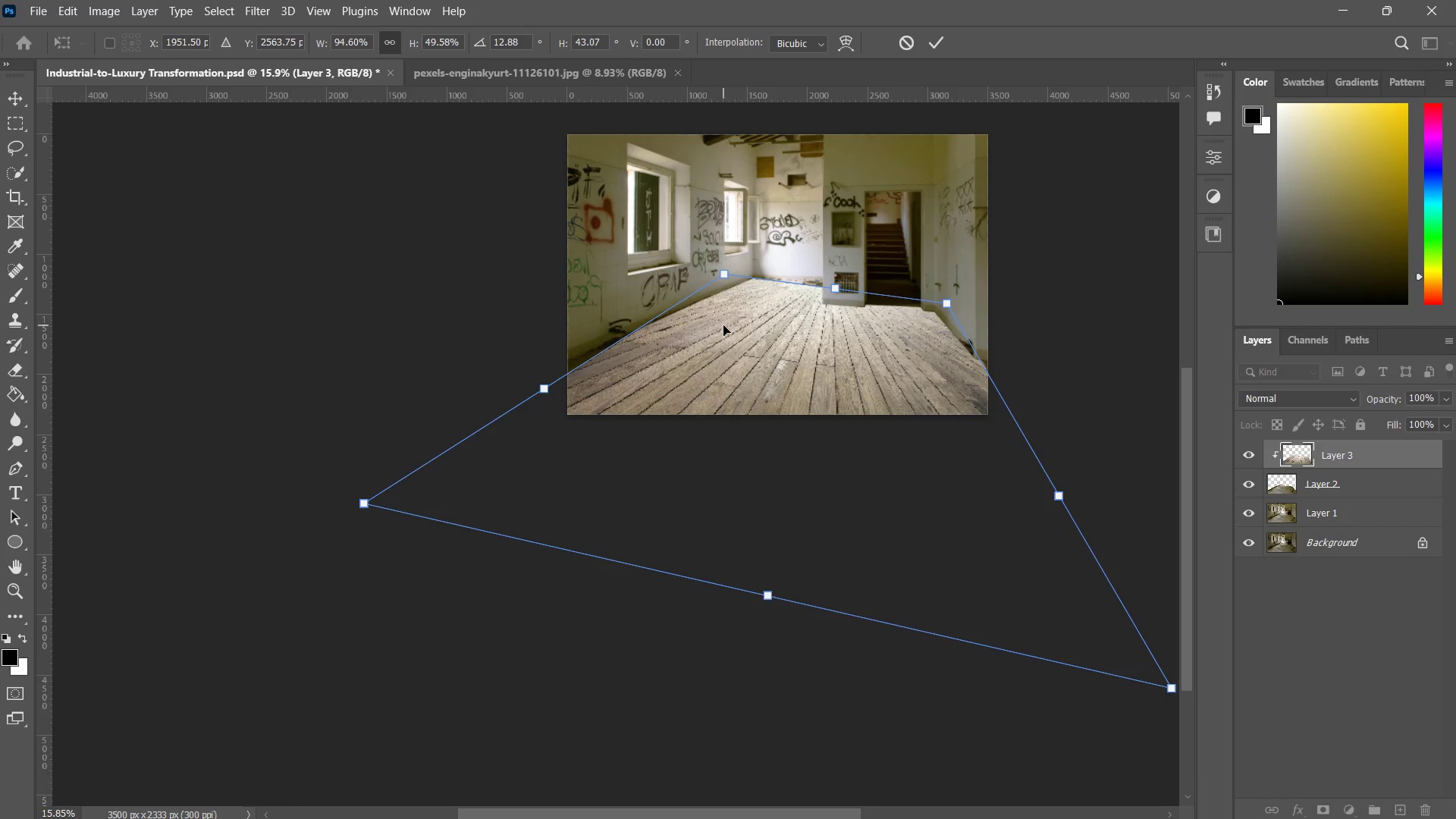 
left_click_drag(start_coordinate=[723, 274], to_coordinate=[751, 275])
 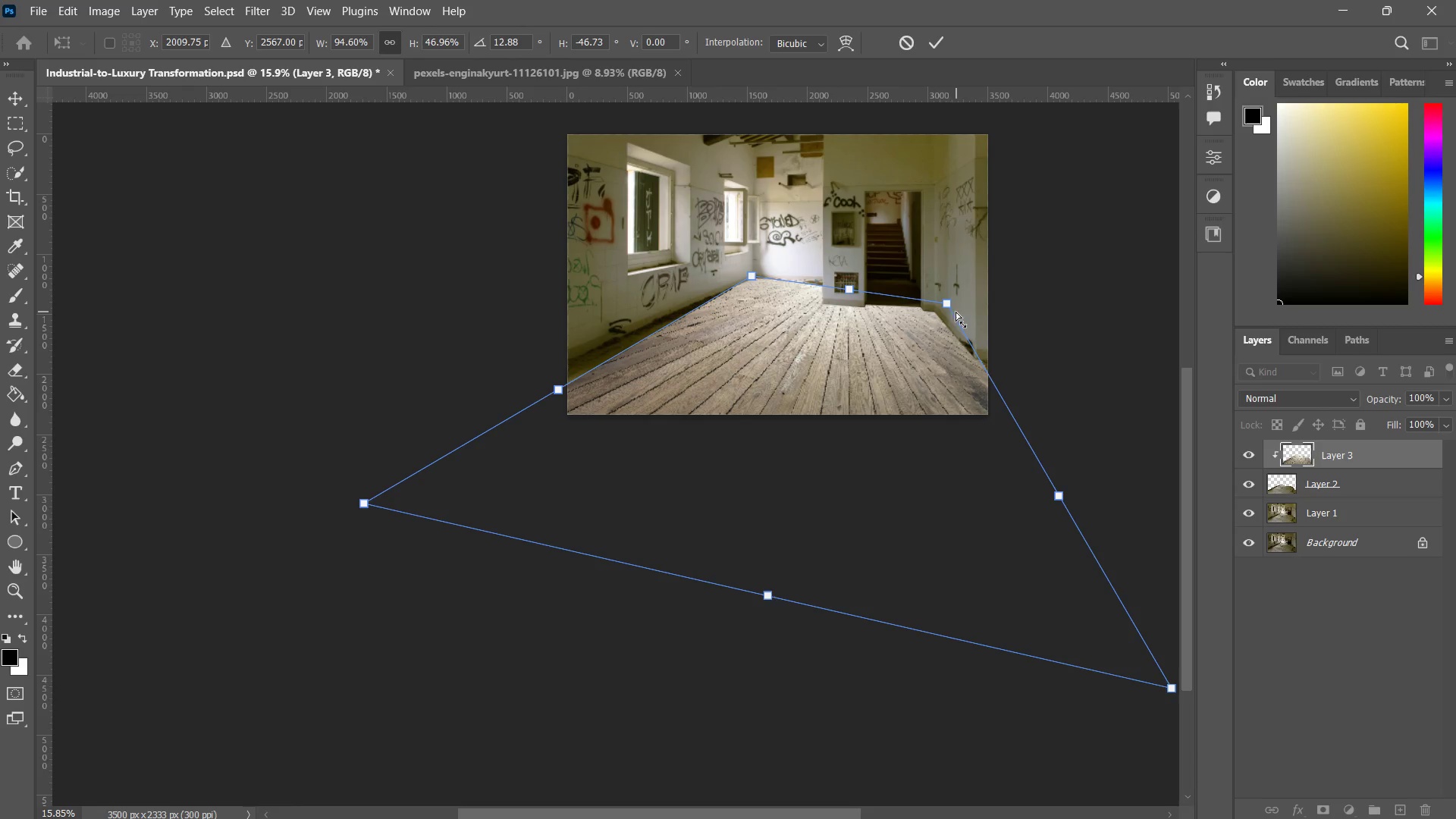 
left_click_drag(start_coordinate=[946, 306], to_coordinate=[935, 281])
 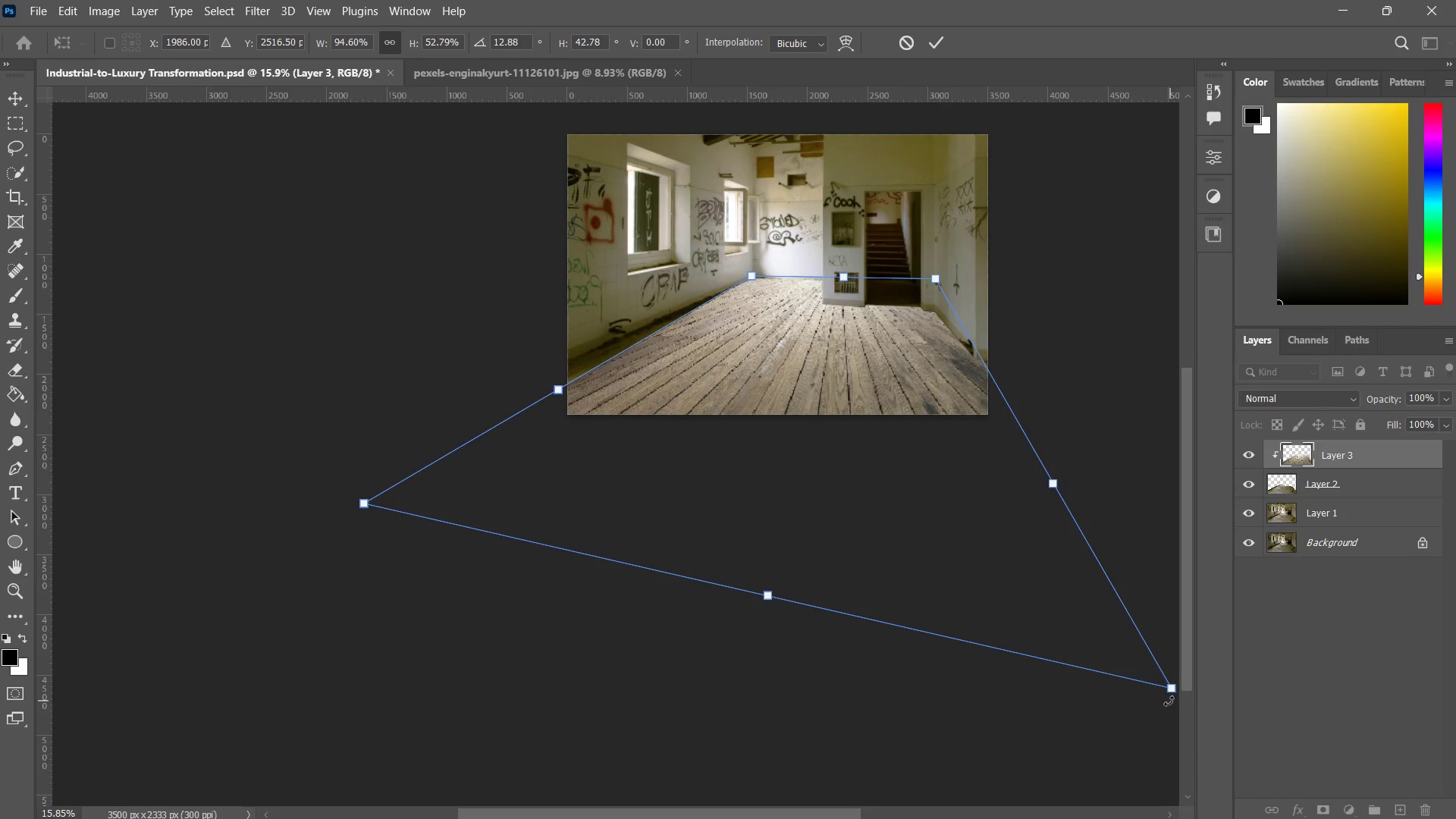 
left_click_drag(start_coordinate=[1169, 689], to_coordinate=[1018, 435])
 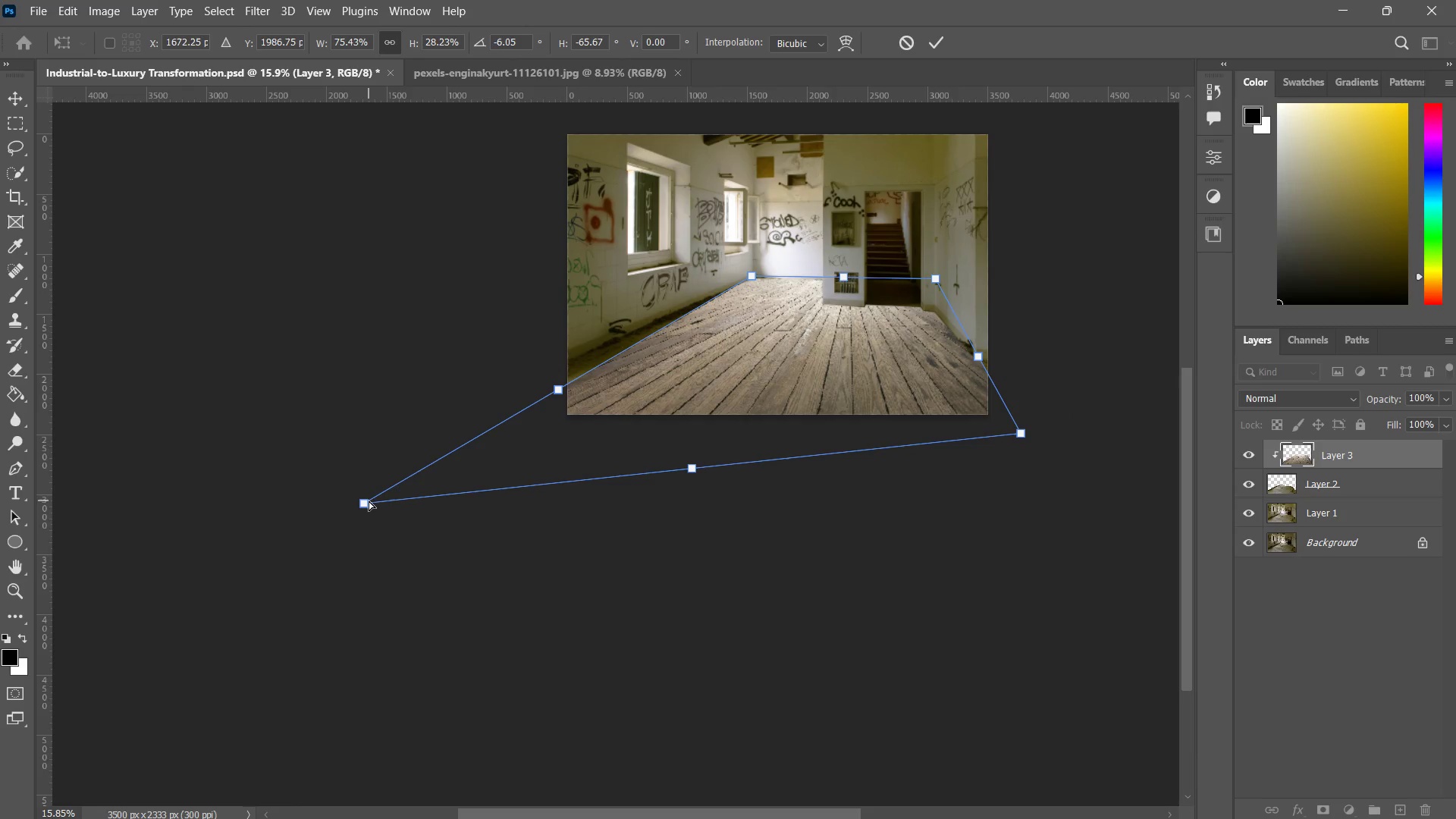 
left_click_drag(start_coordinate=[365, 501], to_coordinate=[444, 418])
 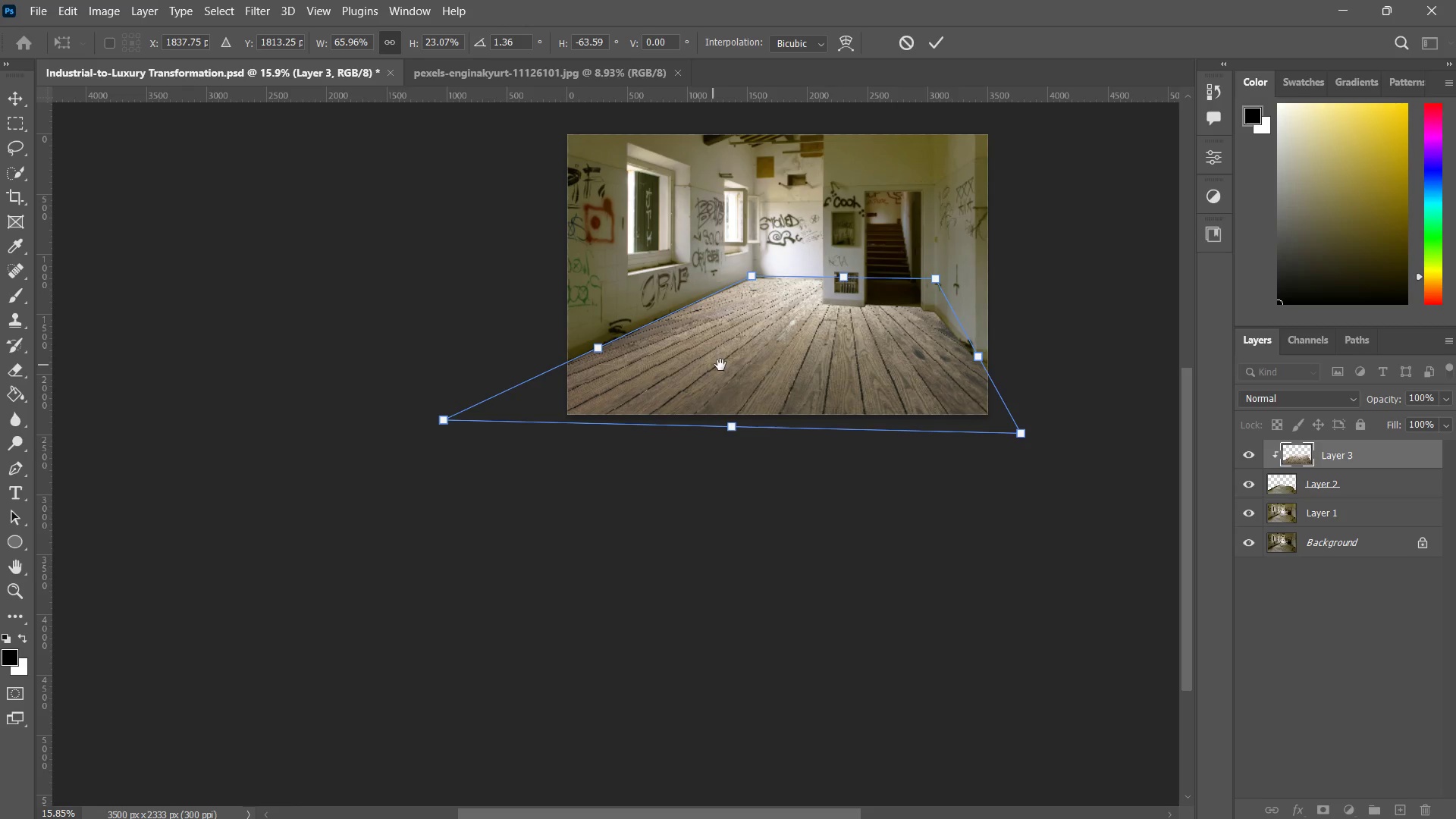 
hold_key(key=Space, duration=0.61)
 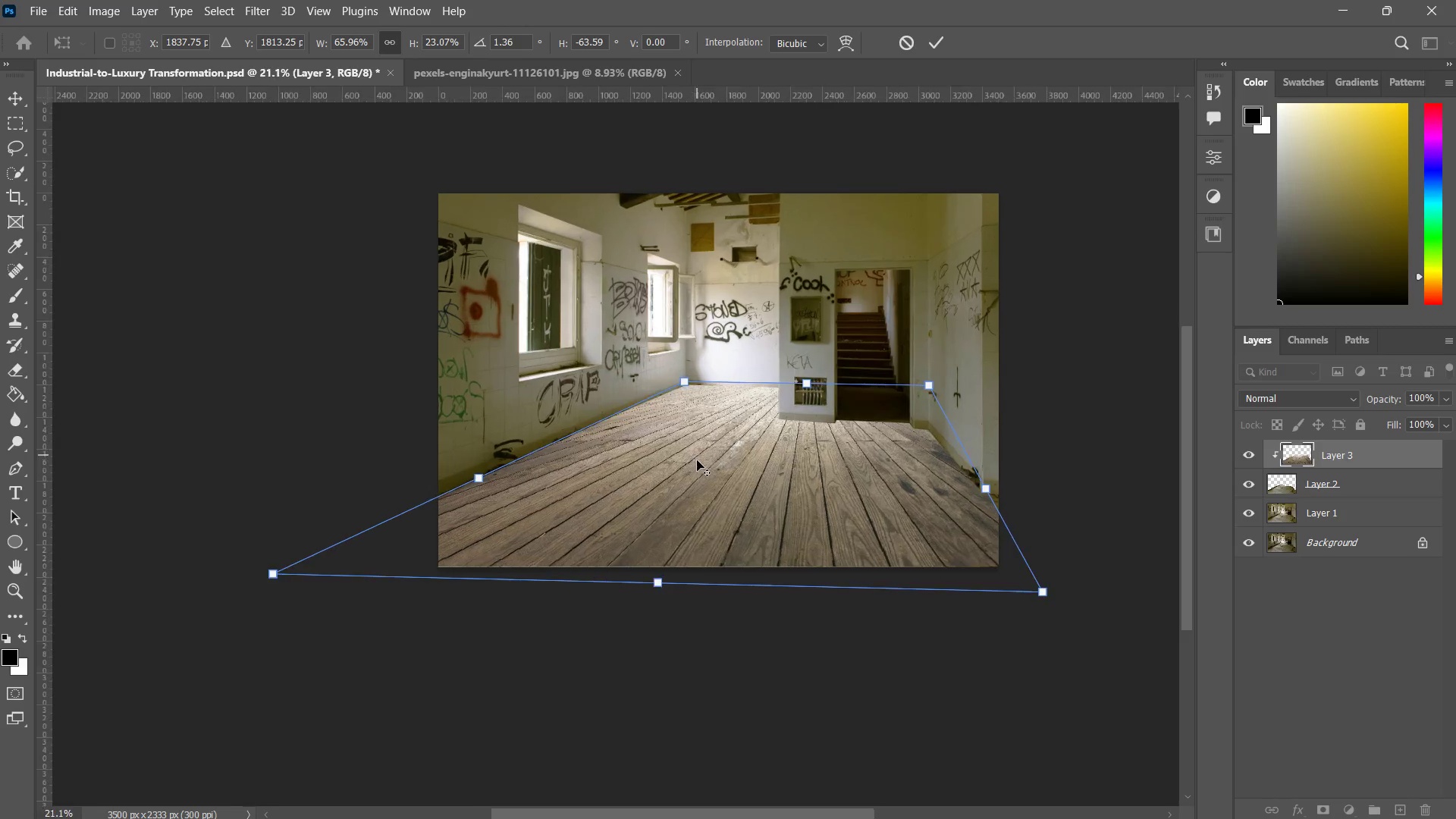 
left_click_drag(start_coordinate=[752, 349], to_coordinate=[720, 417])
 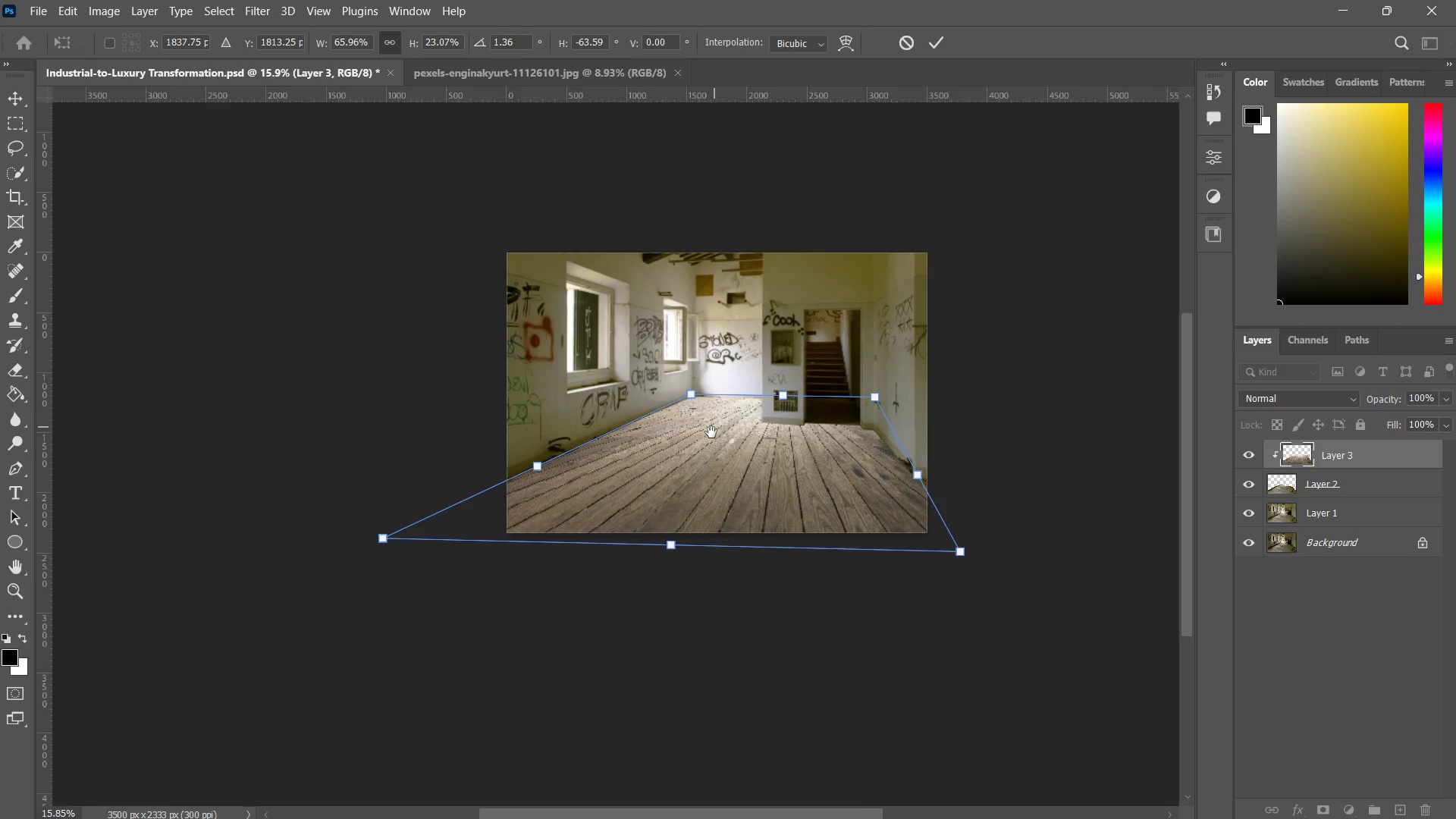 
hold_key(key=AltLeft, duration=1.2)
scroll: coordinate [697, 462], scroll_direction: up, amount: 6.0
 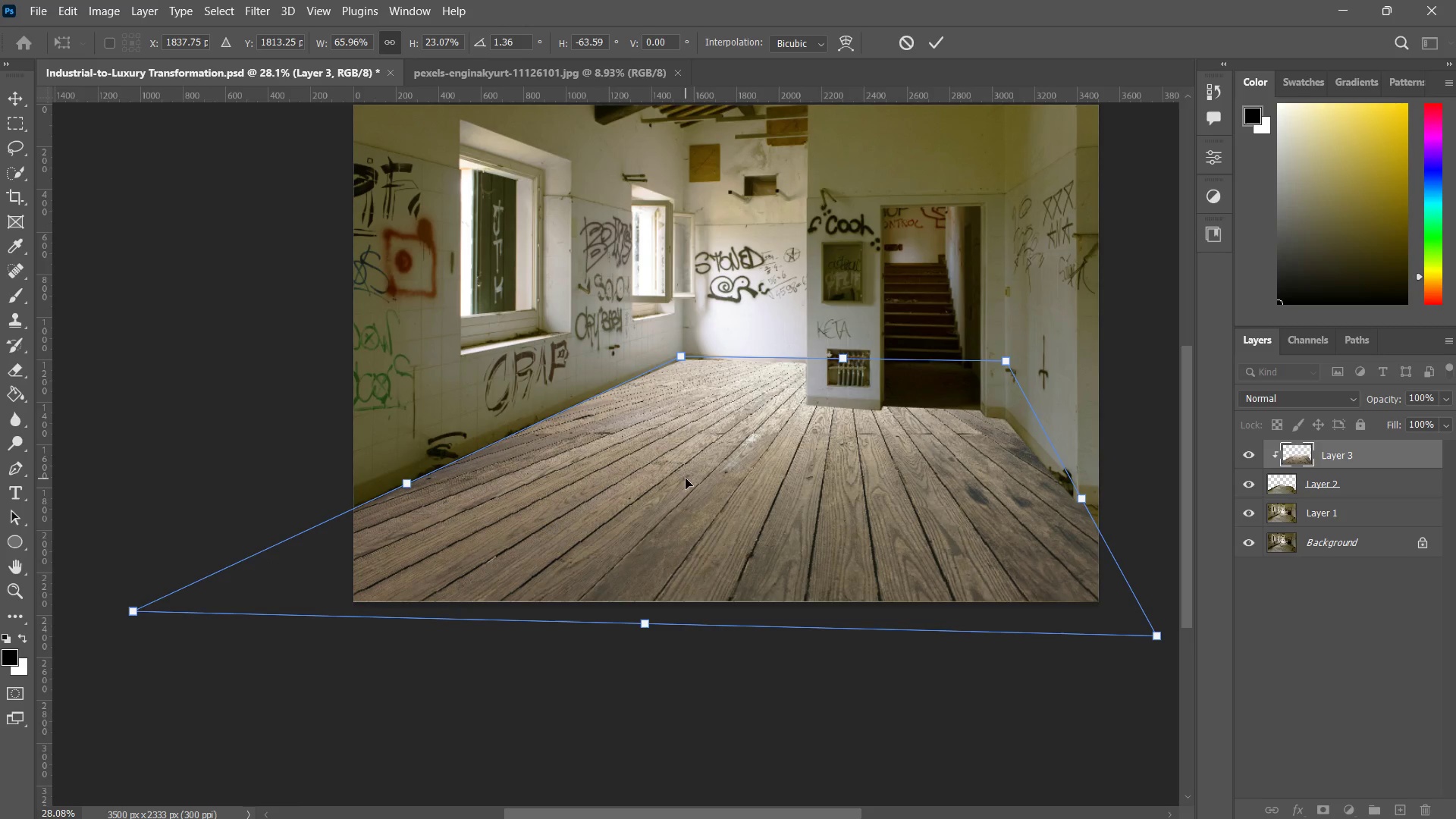 
hold_key(key=ControlLeft, duration=23.44)
left_click_drag(start_coordinate=[647, 626], to_coordinate=[648, 677])
 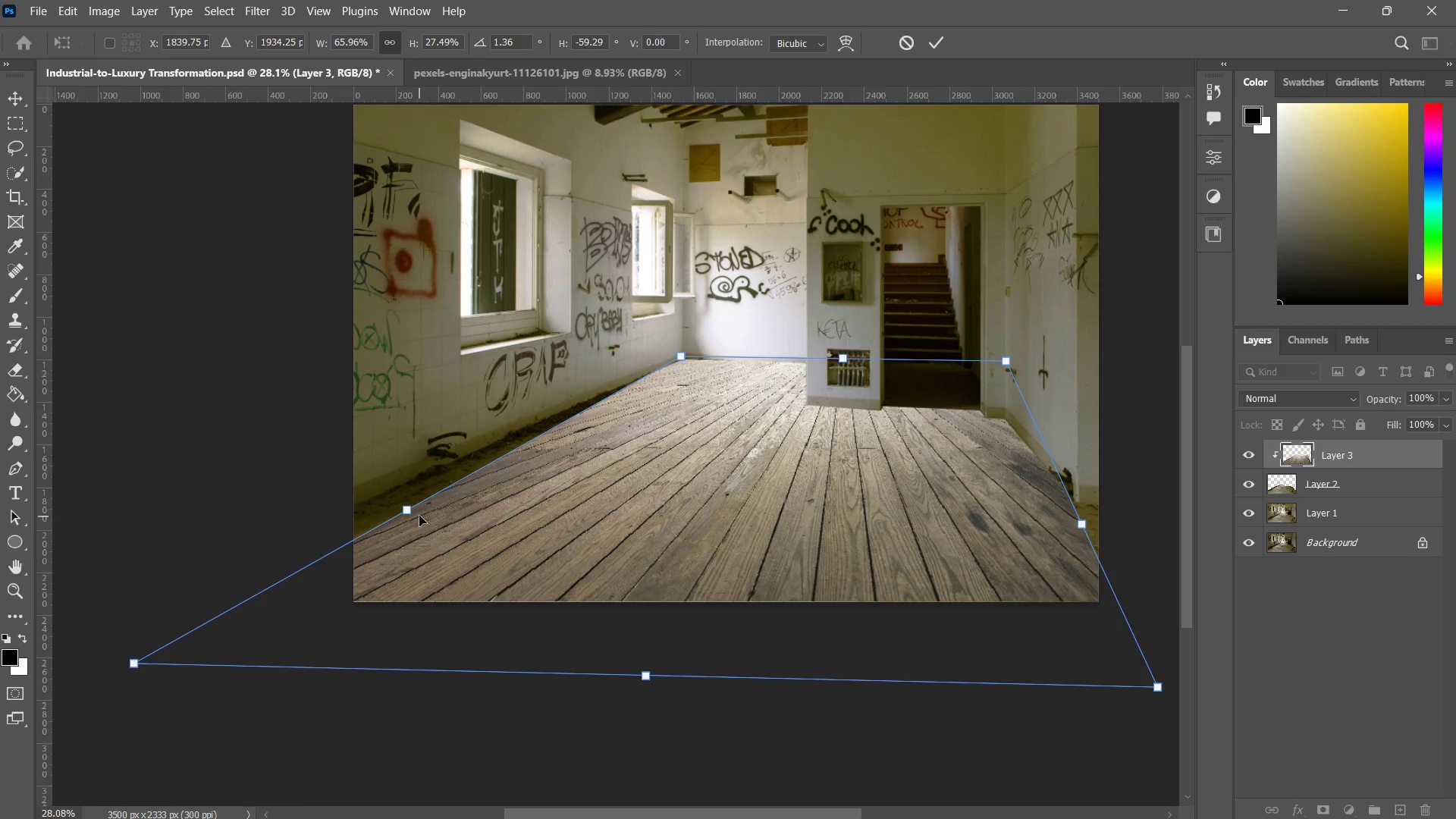 
left_click_drag(start_coordinate=[410, 512], to_coordinate=[390, 501])
 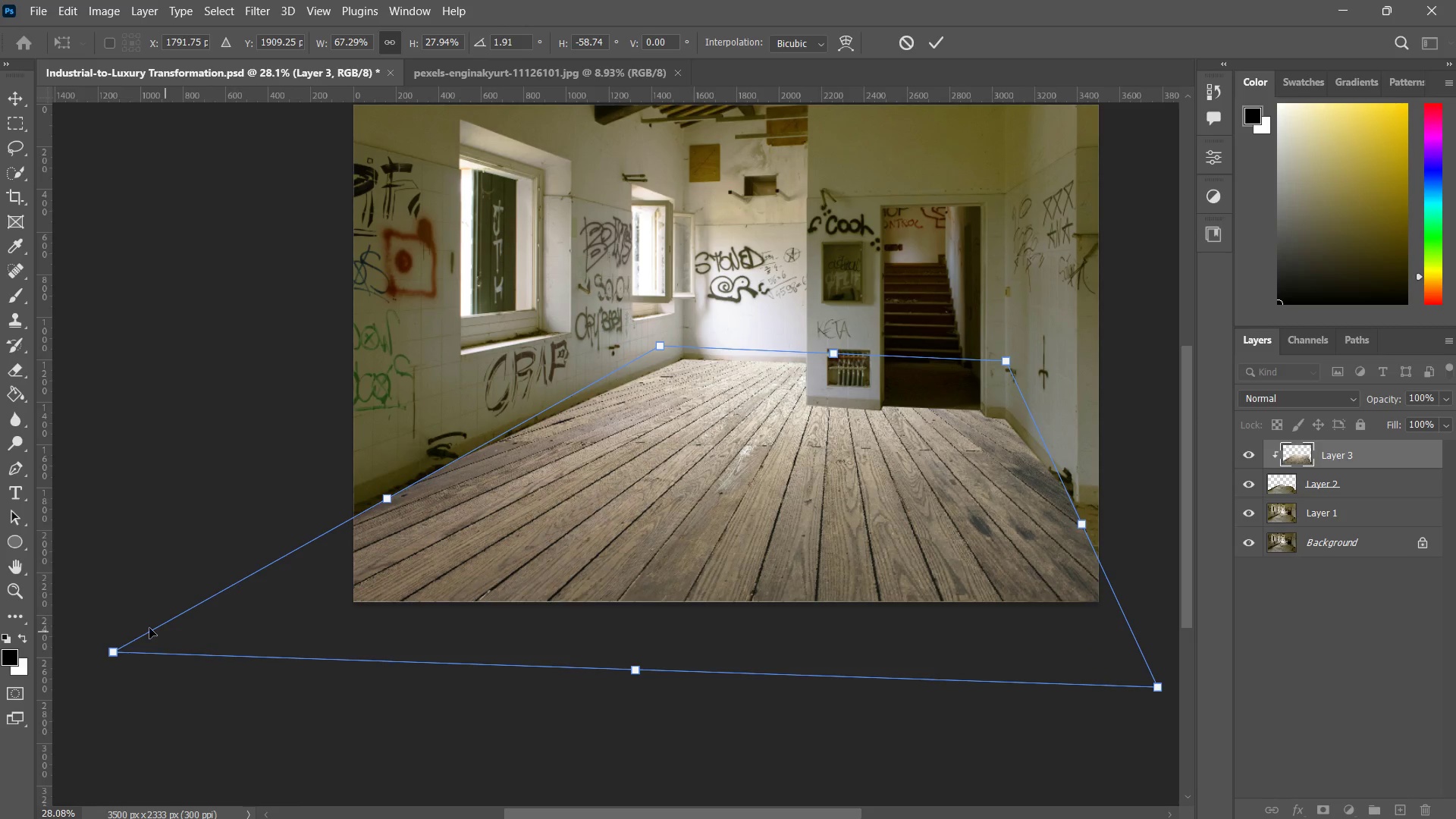 
left_click_drag(start_coordinate=[114, 654], to_coordinate=[376, 690])
 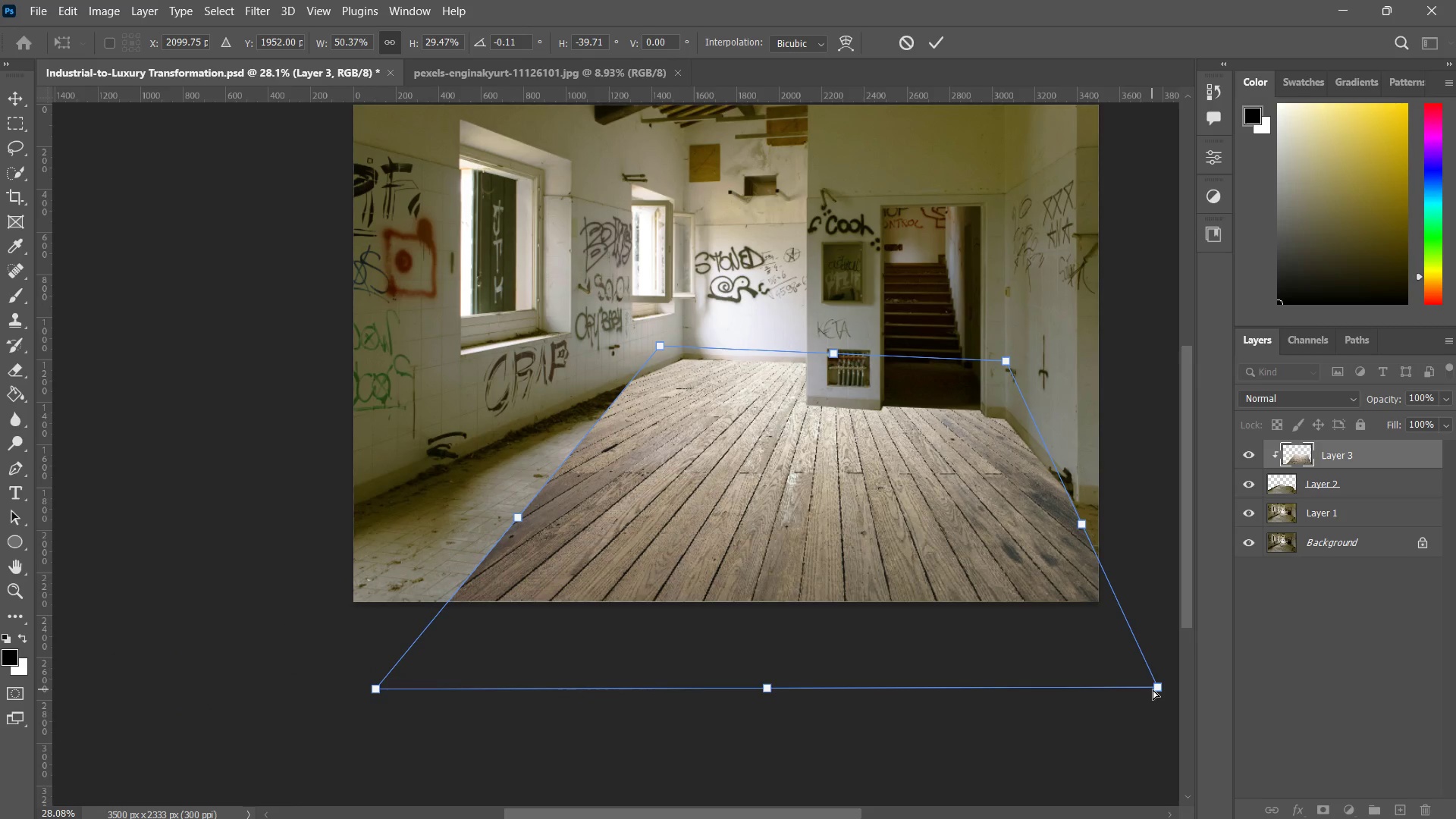 
left_click_drag(start_coordinate=[1157, 689], to_coordinate=[986, 795])
 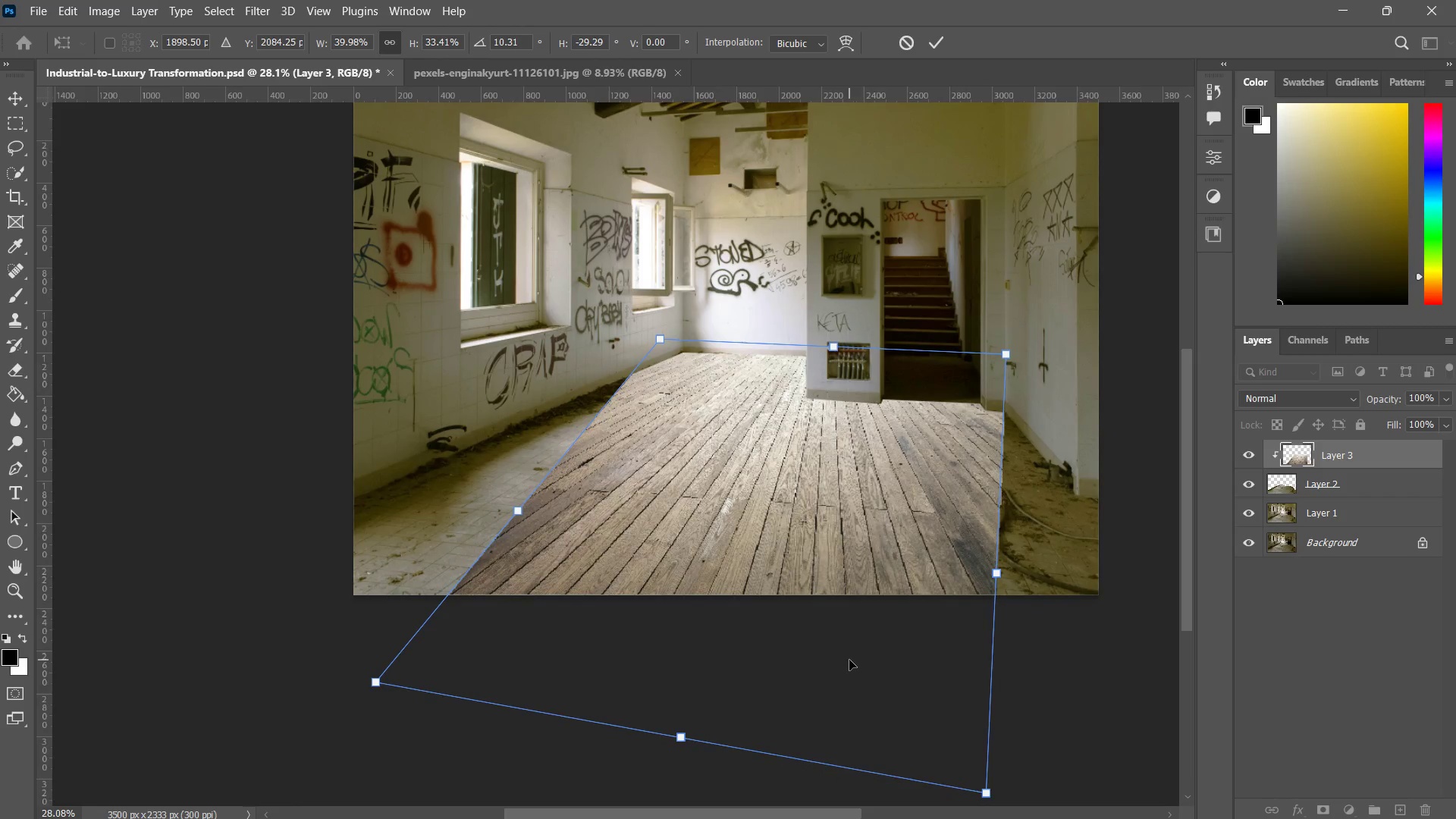 
hold_key(key=Space, duration=0.88)
 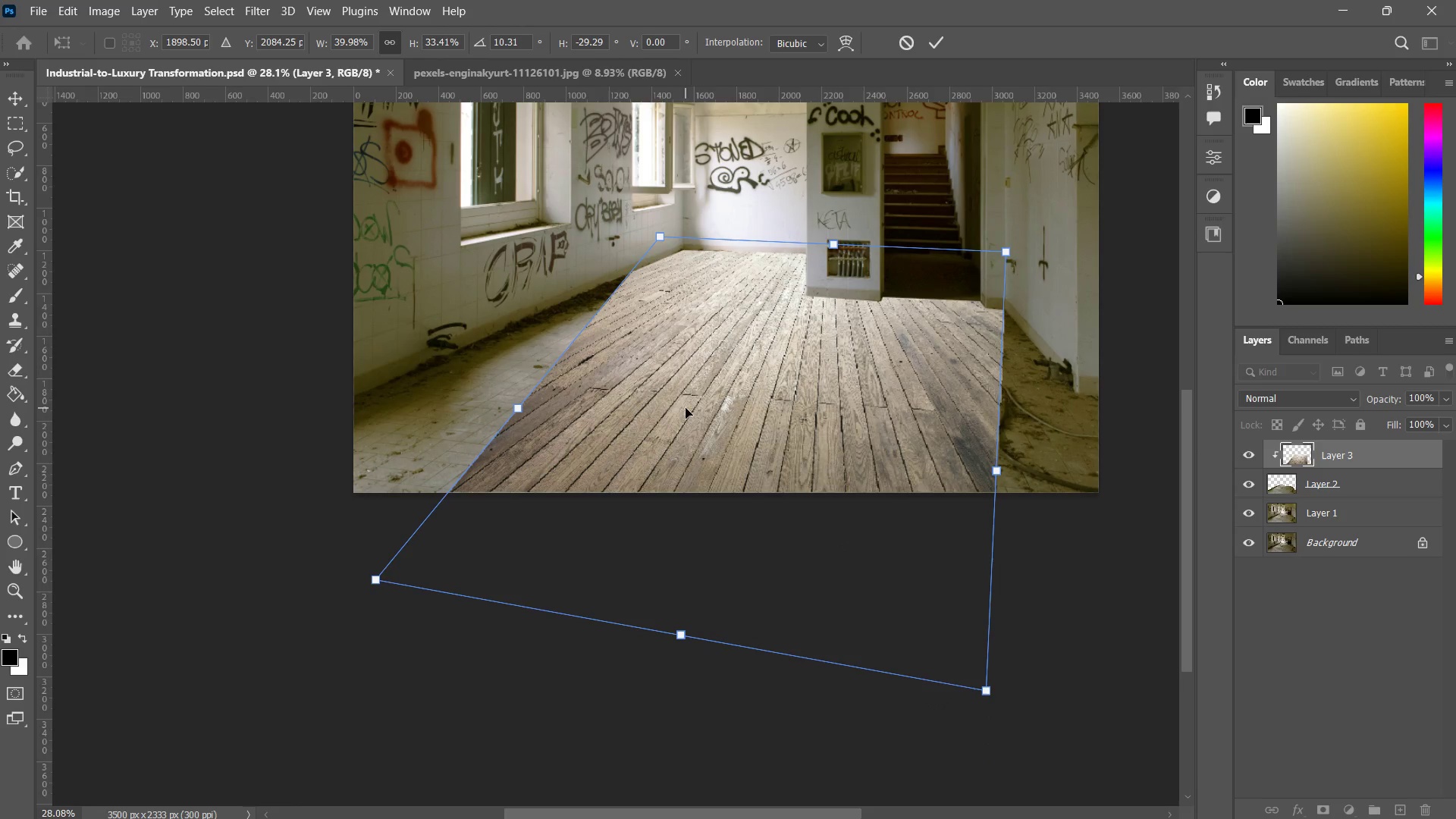 
left_click_drag(start_coordinate=[845, 652], to_coordinate=[845, 550])
 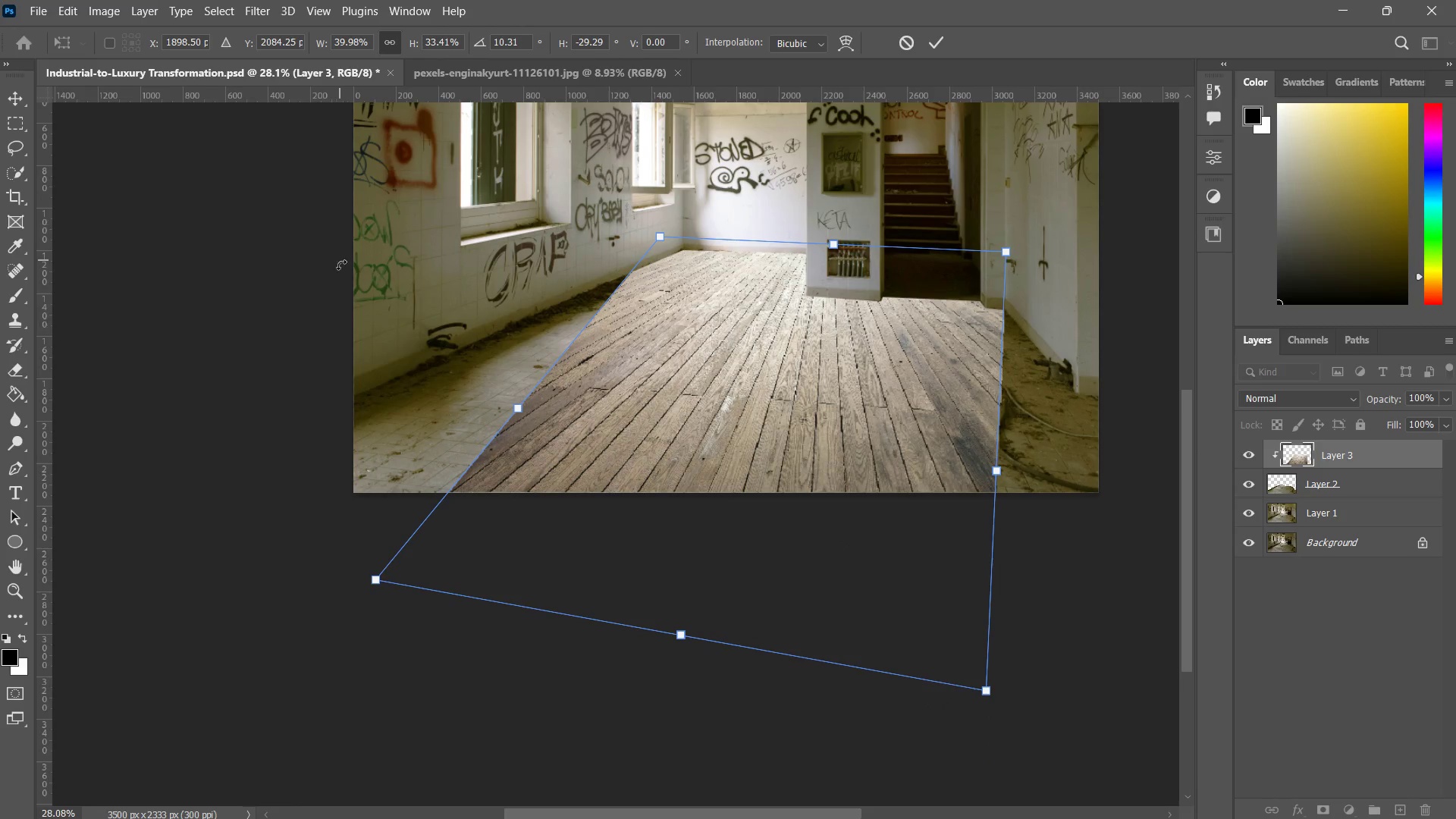 
hold_key(key=ControlLeft, duration=5.55)
left_click_drag(start_coordinate=[985, 695], to_coordinate=[893, 604])
 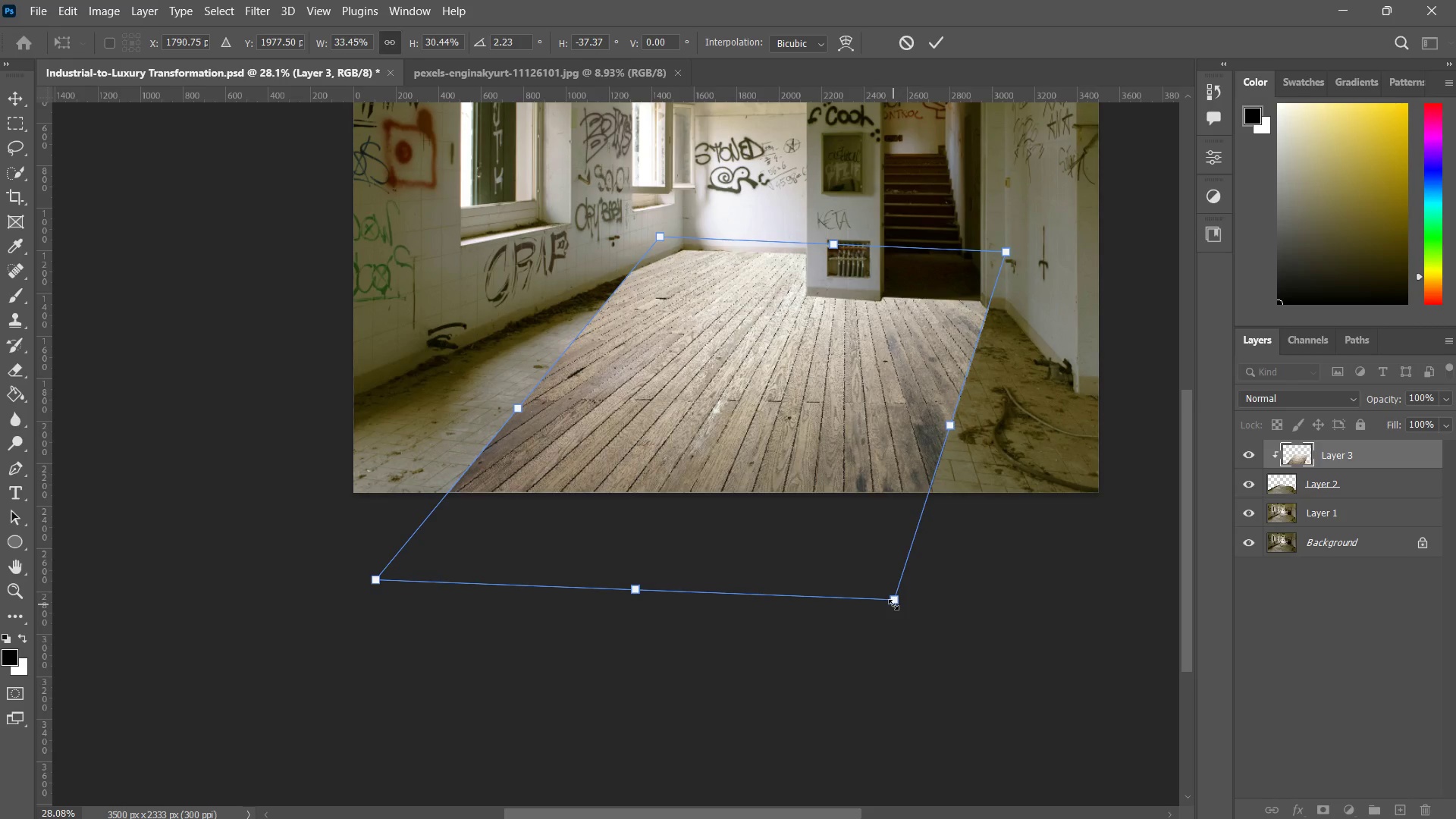 
wait(5.25)
 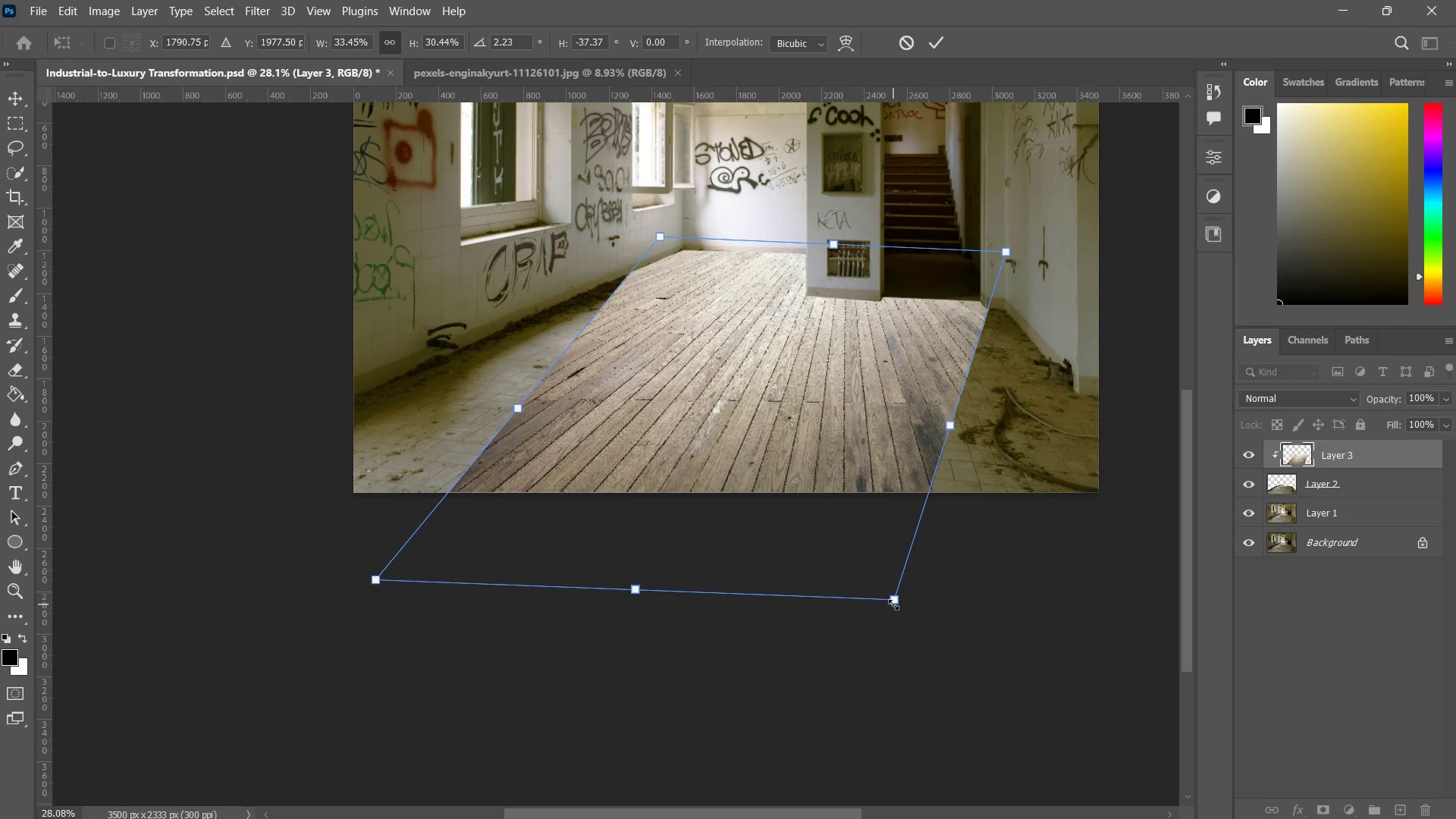 
key(Escape)
 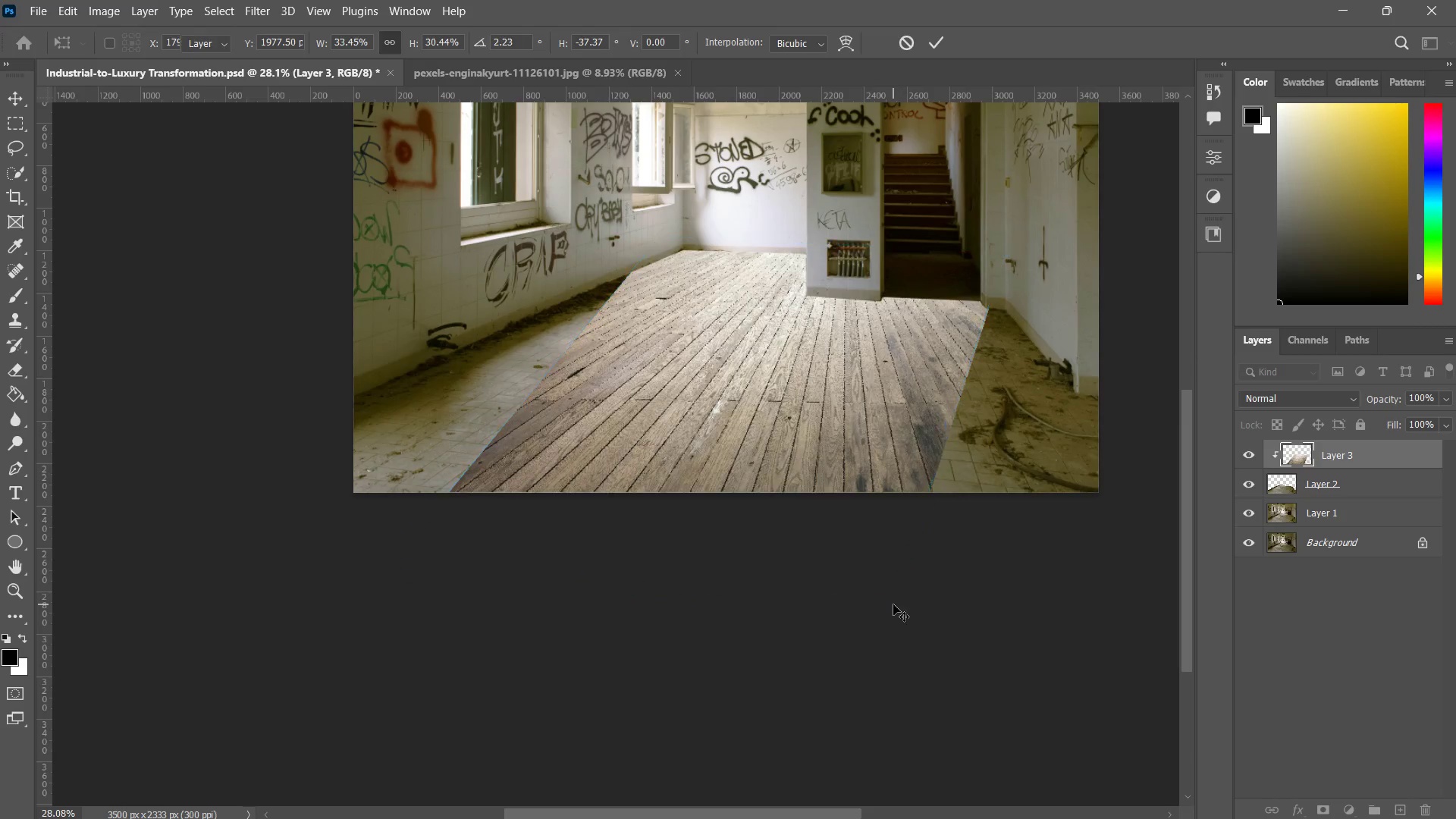 
key(Escape)
 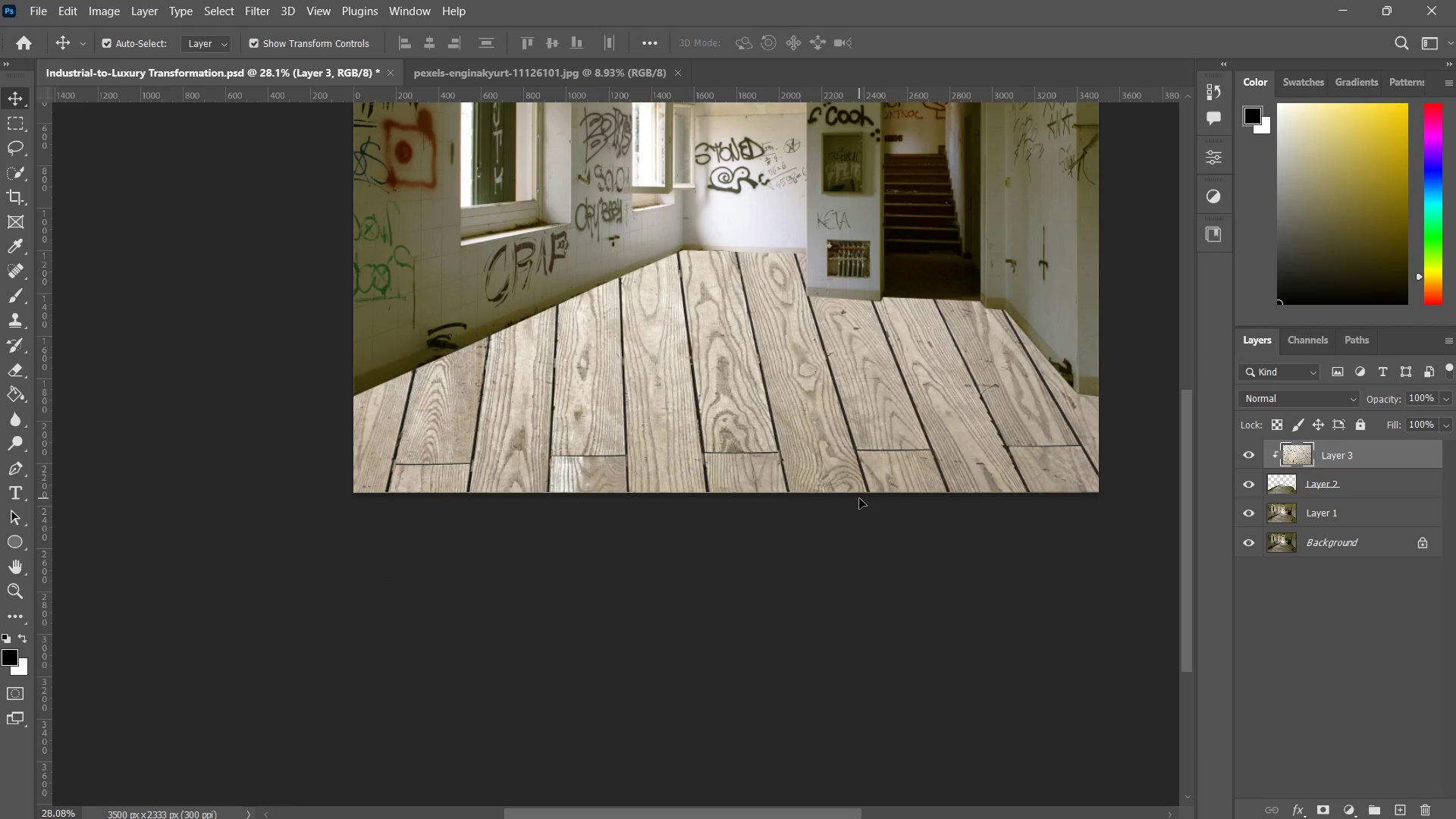 
key(Delete)
 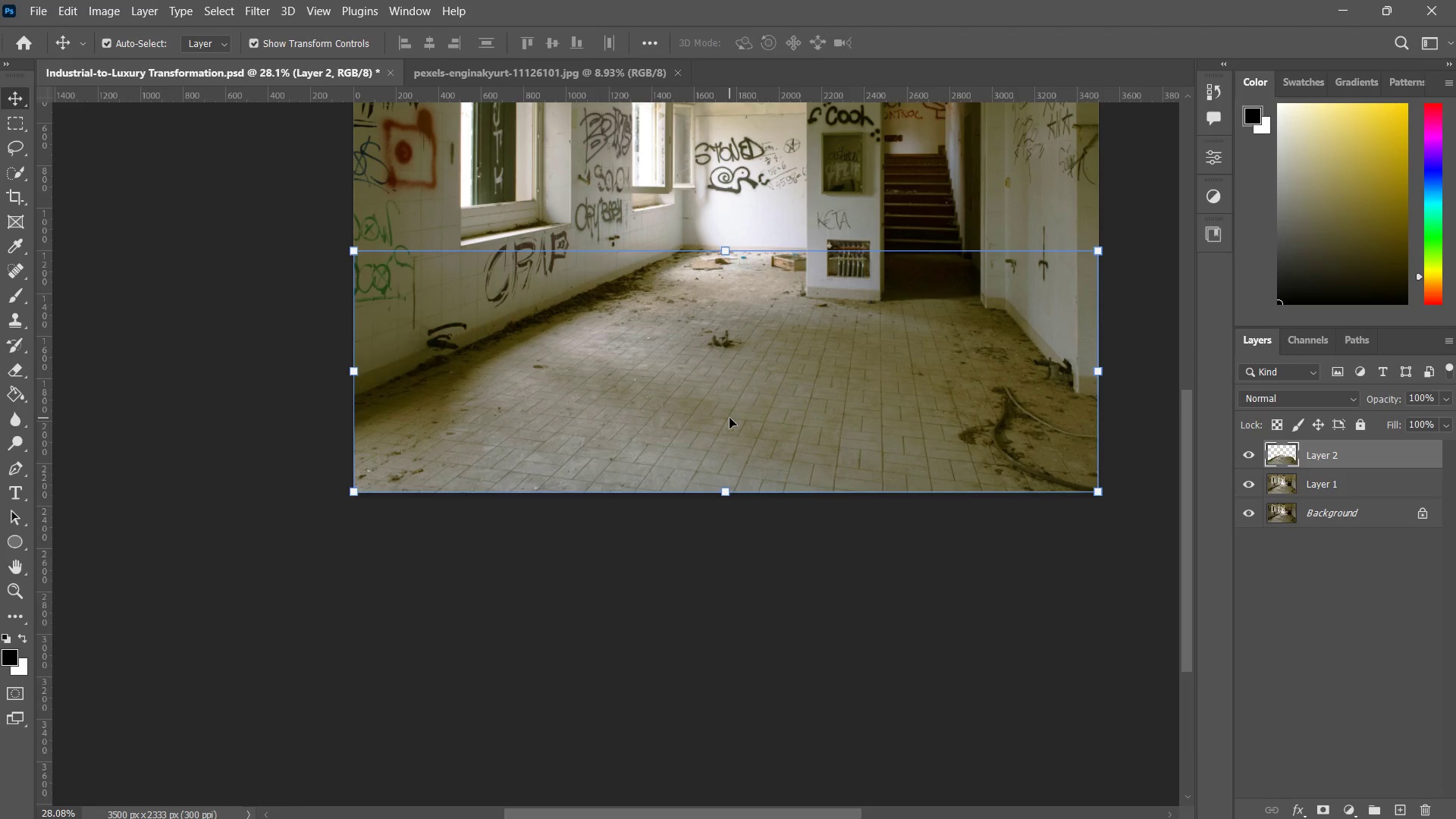 
type(zzzzz)
 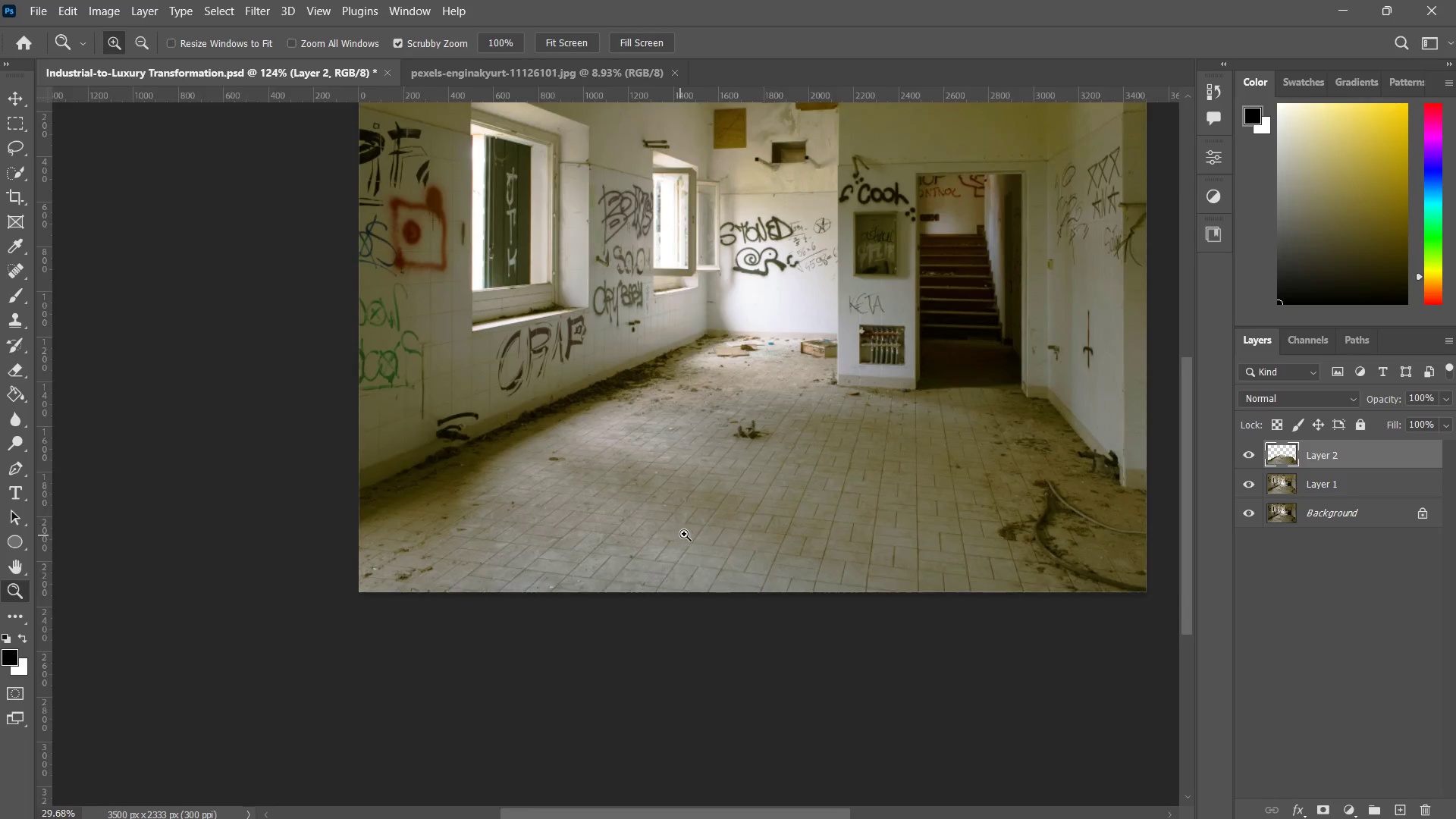 
left_click_drag(start_coordinate=[777, 340], to_coordinate=[854, 300])
 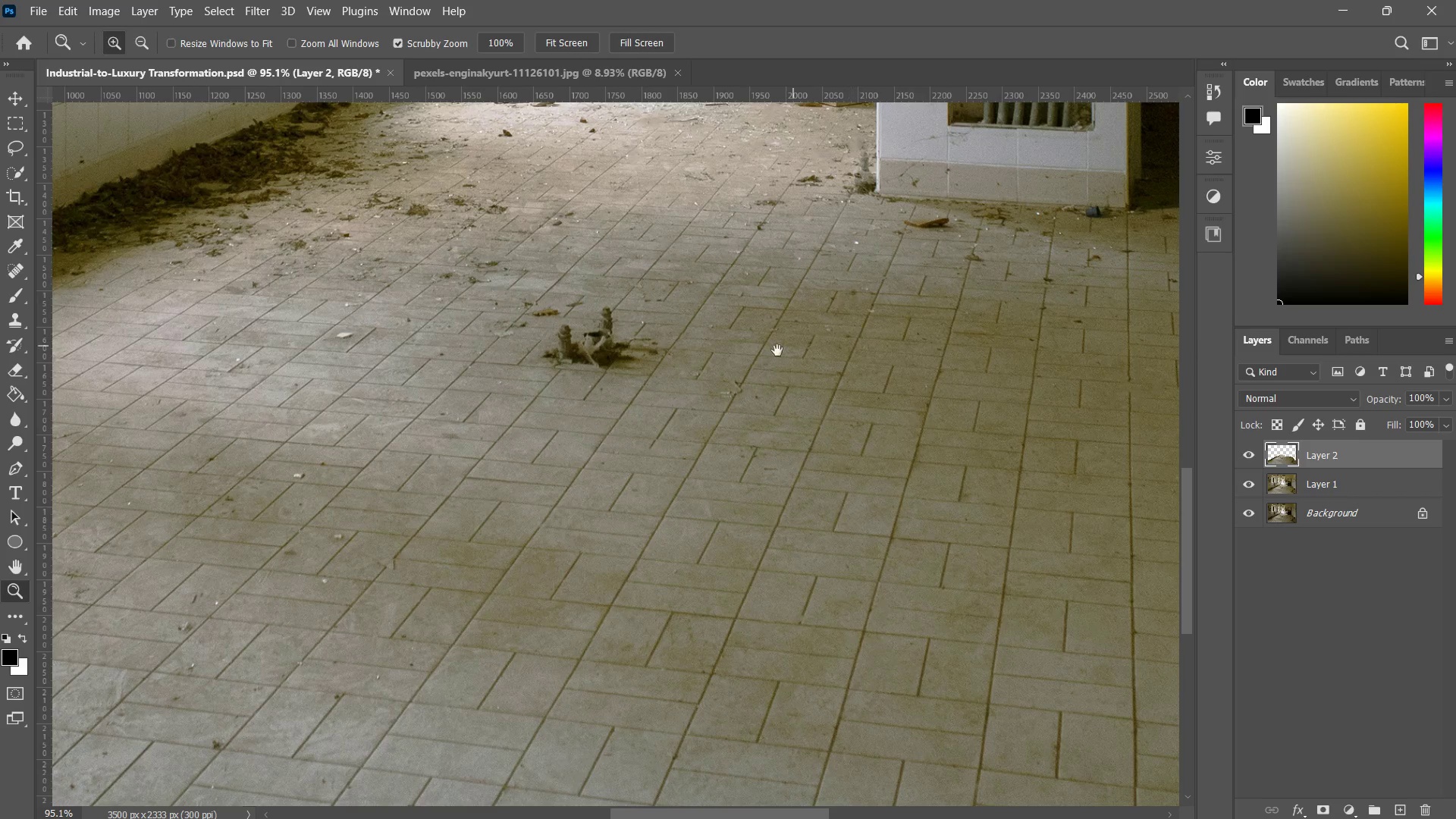 
hold_key(key=Space, duration=0.91)
 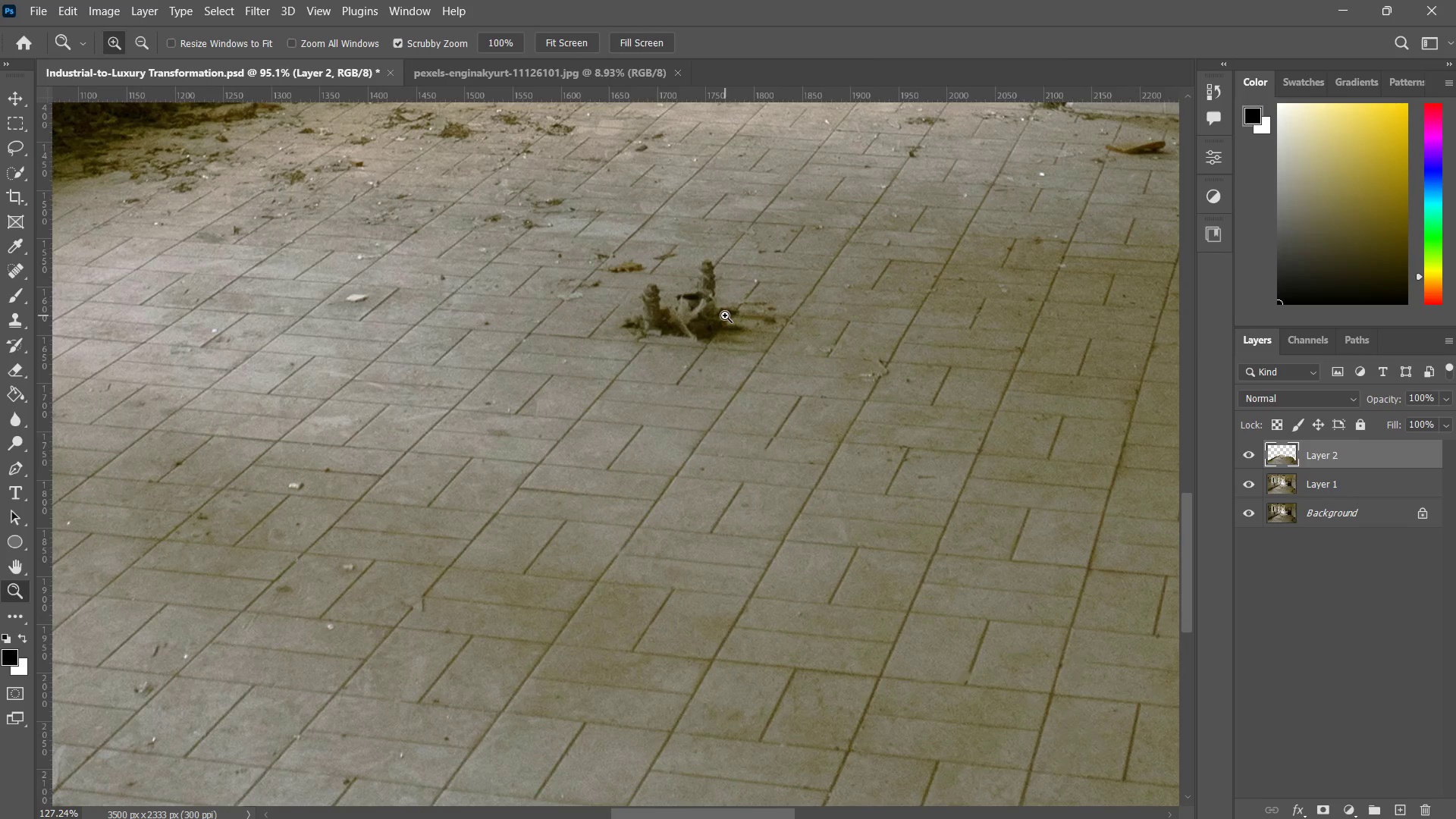 
left_click_drag(start_coordinate=[620, 359], to_coordinate=[699, 334])
 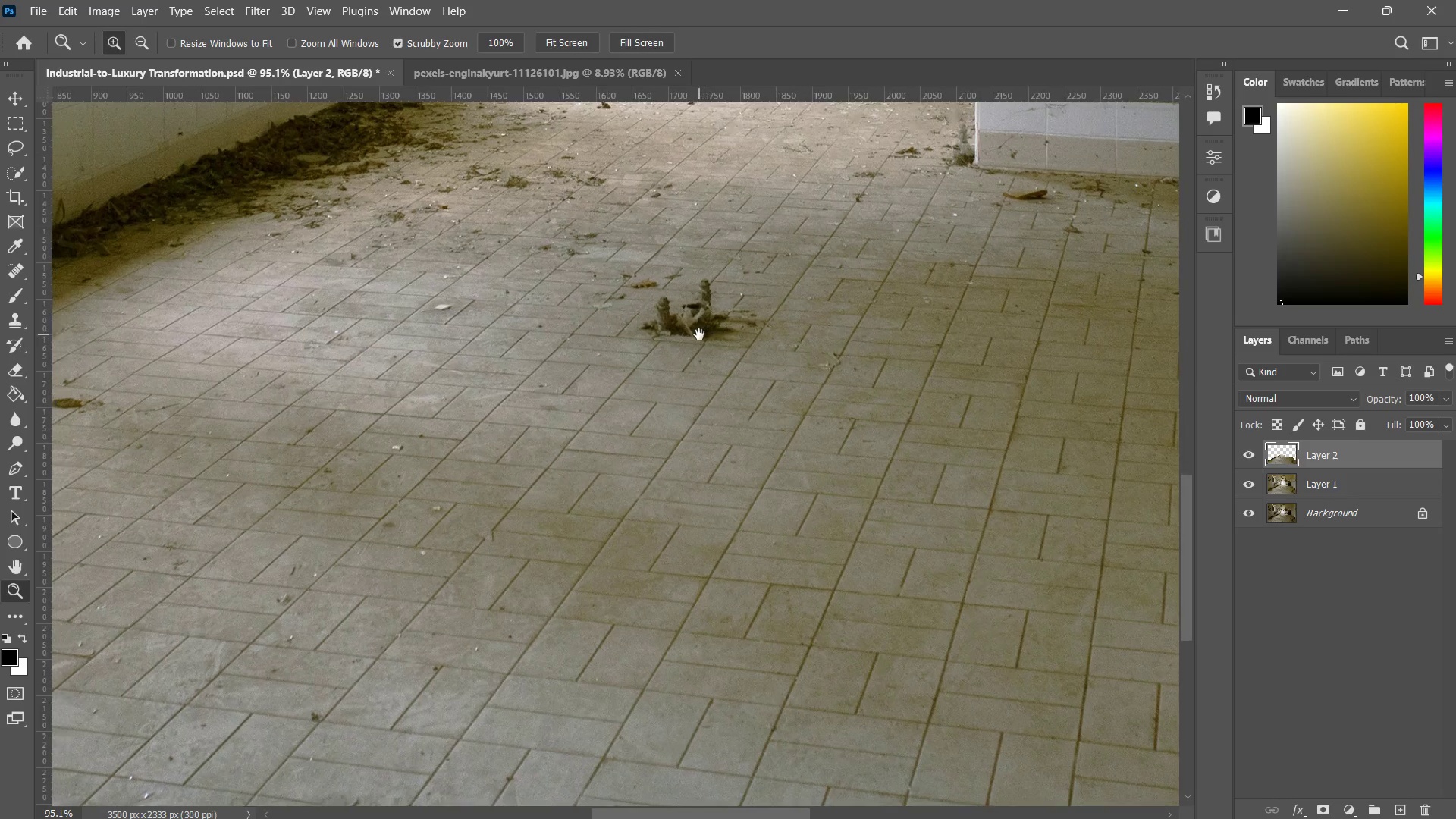 
left_click_drag(start_coordinate=[699, 334], to_coordinate=[725, 315])
 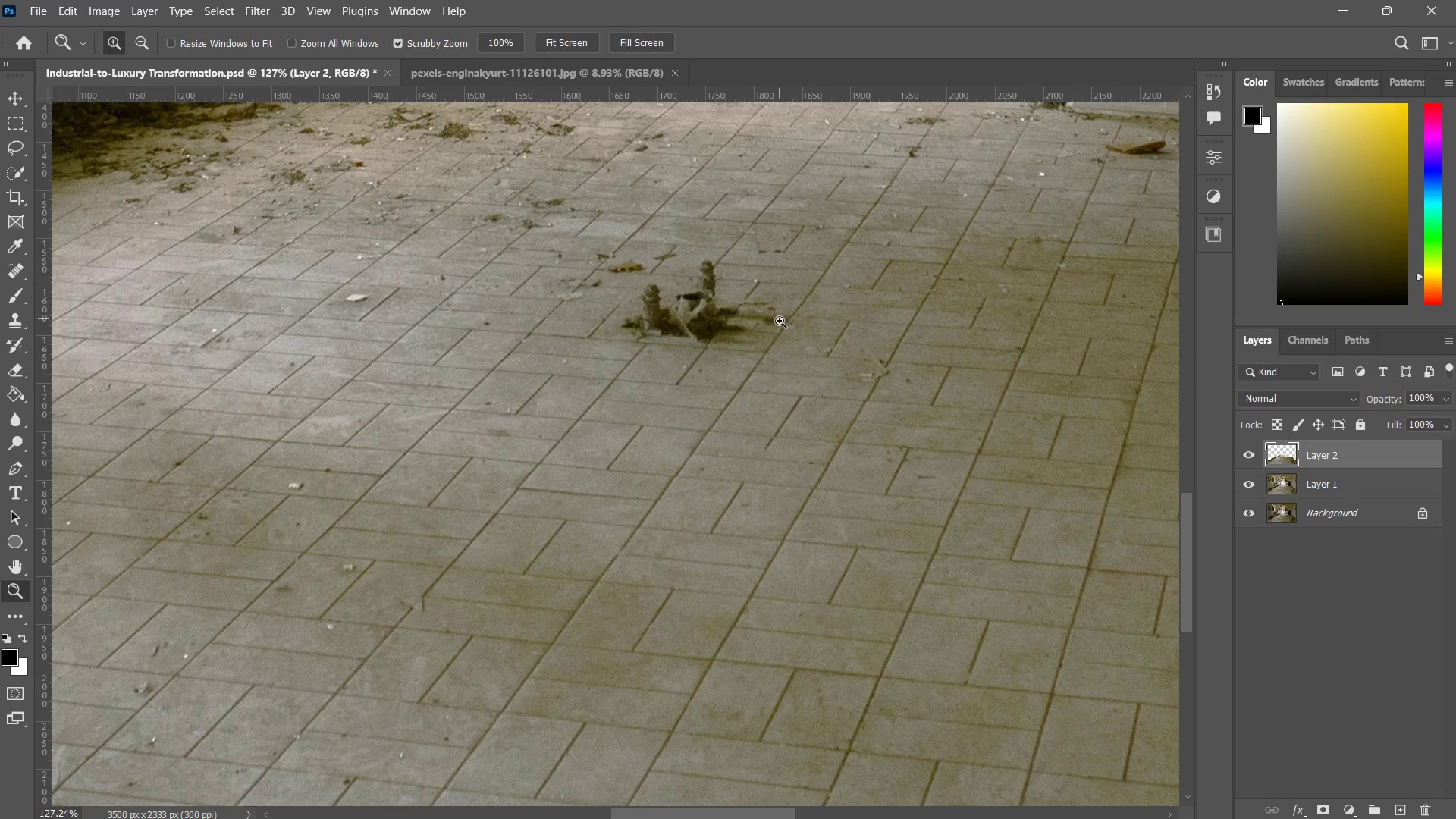 
left_click_drag(start_coordinate=[780, 319], to_coordinate=[771, 359])
 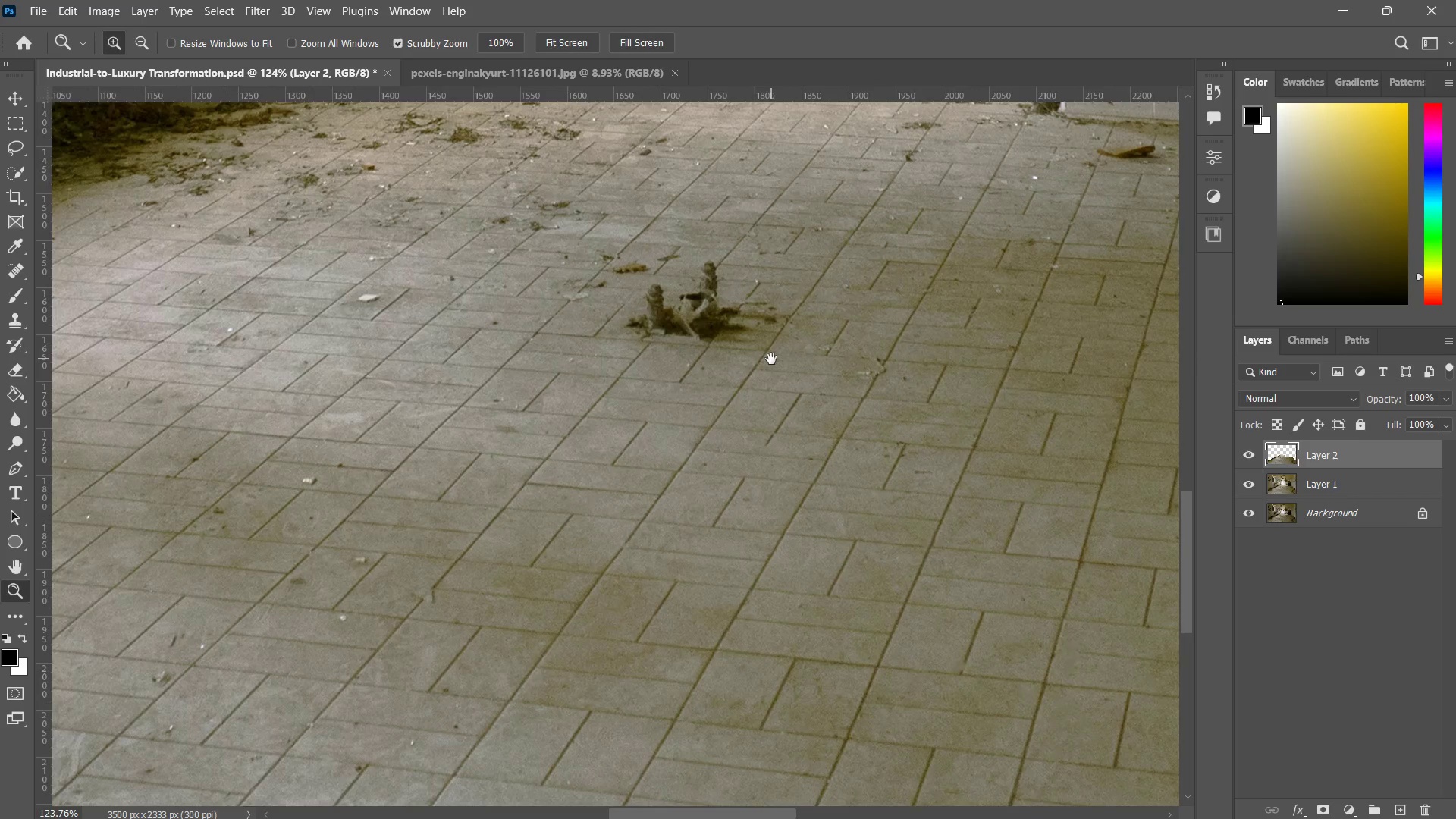 
hold_key(key=Space, duration=0.88)
 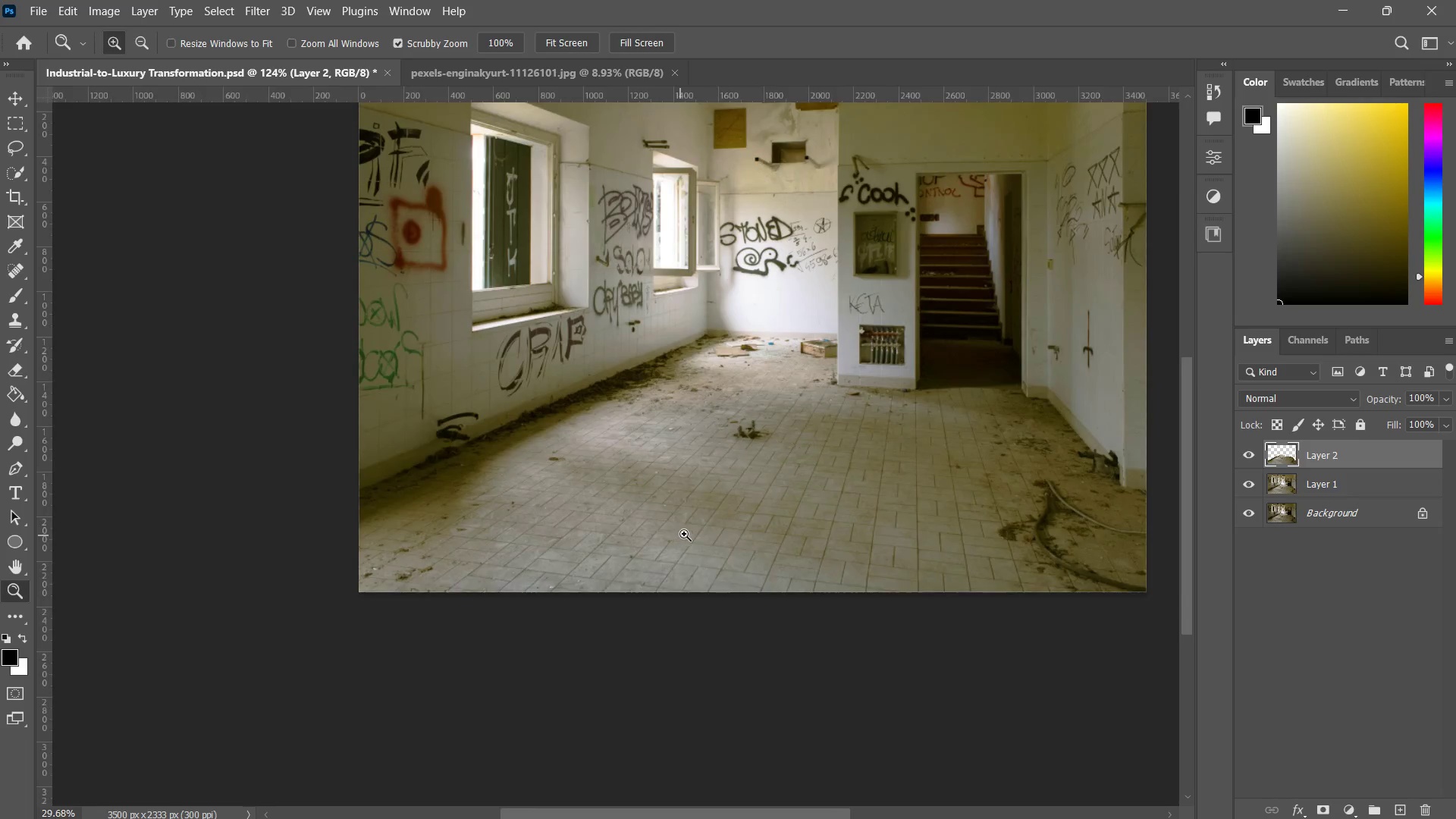 
left_click_drag(start_coordinate=[771, 359], to_coordinate=[768, 395])
 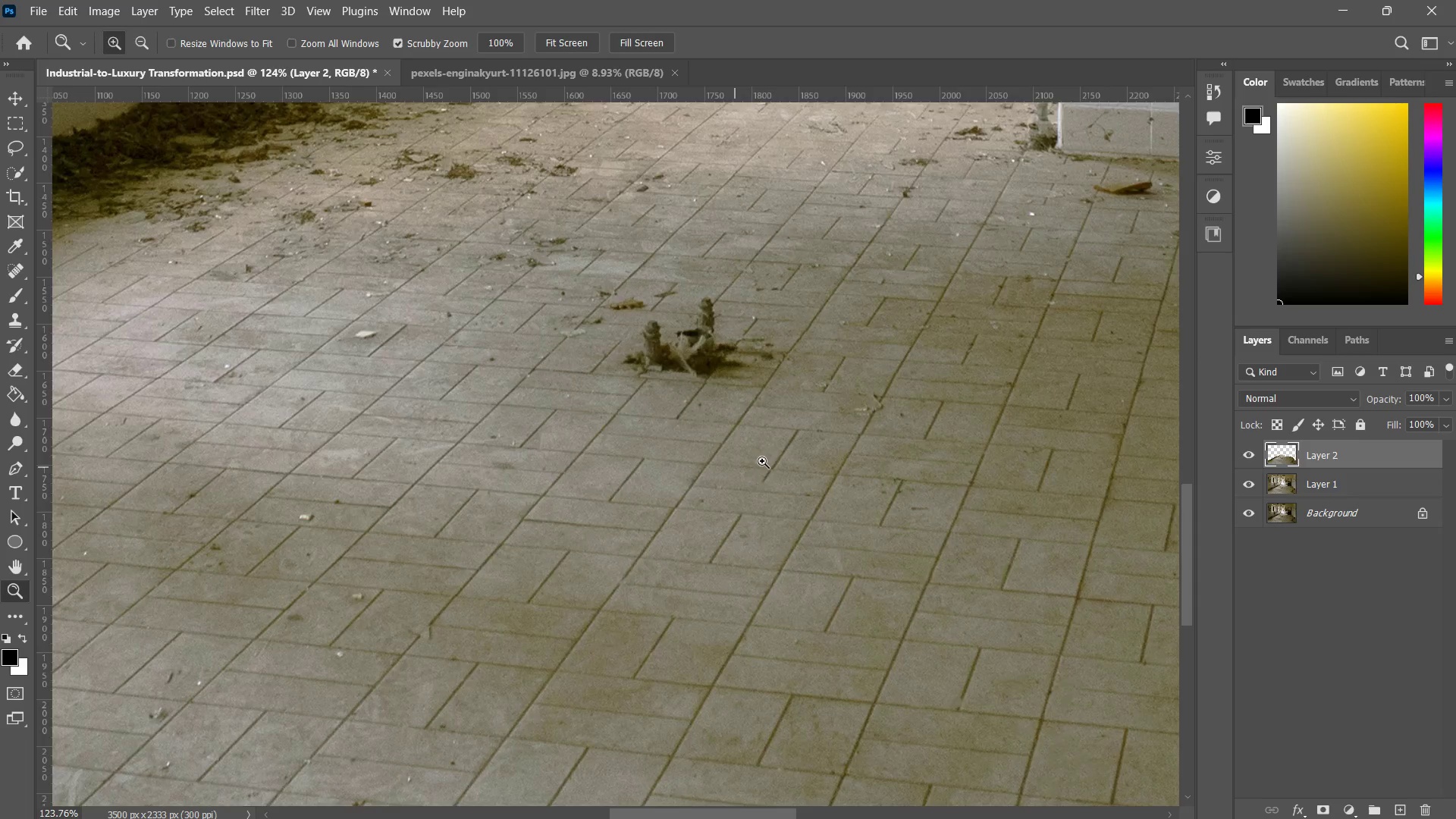 
left_click_drag(start_coordinate=[767, 460], to_coordinate=[732, 500])
 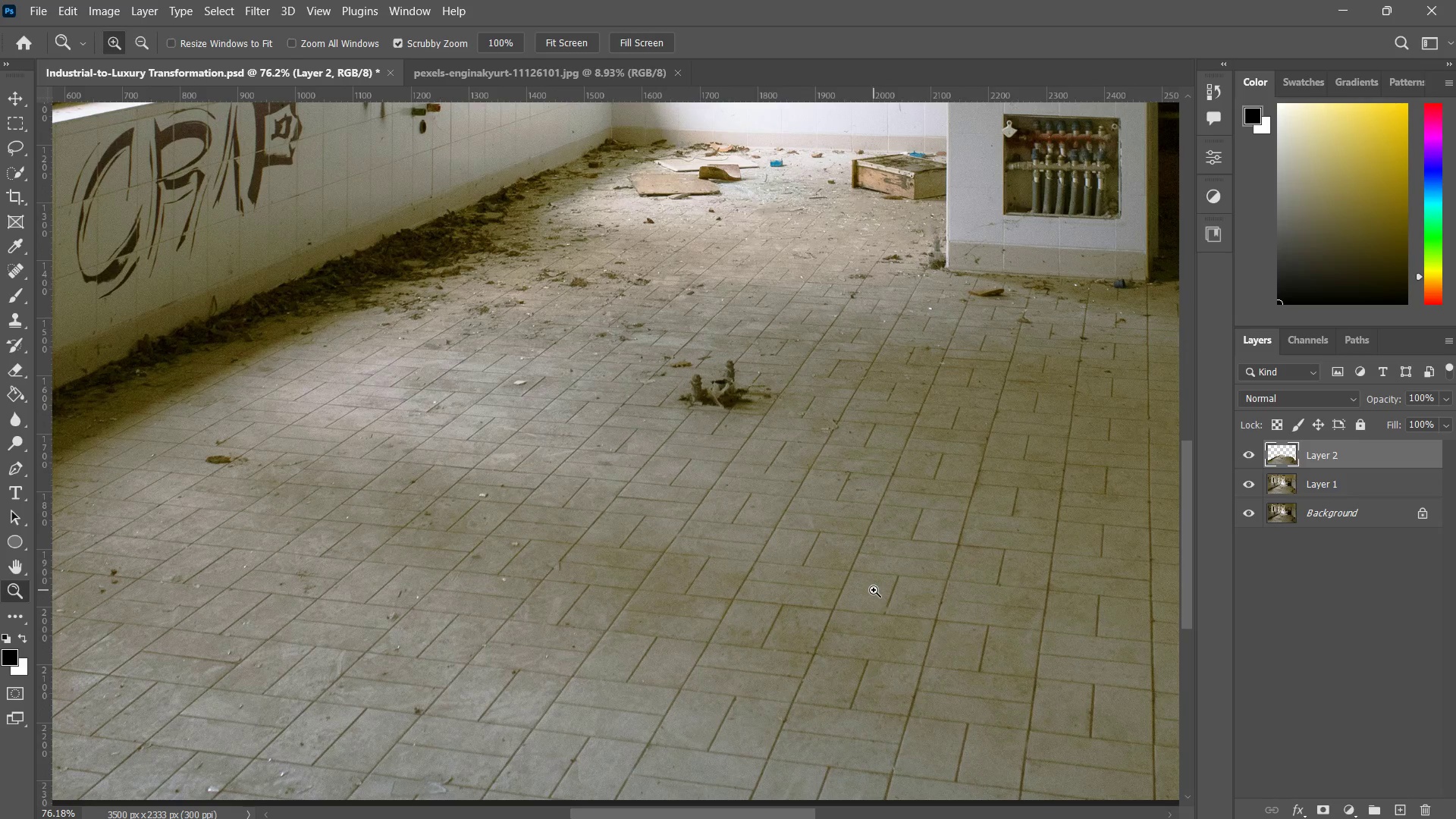 
hold_key(key=Space, duration=0.86)
 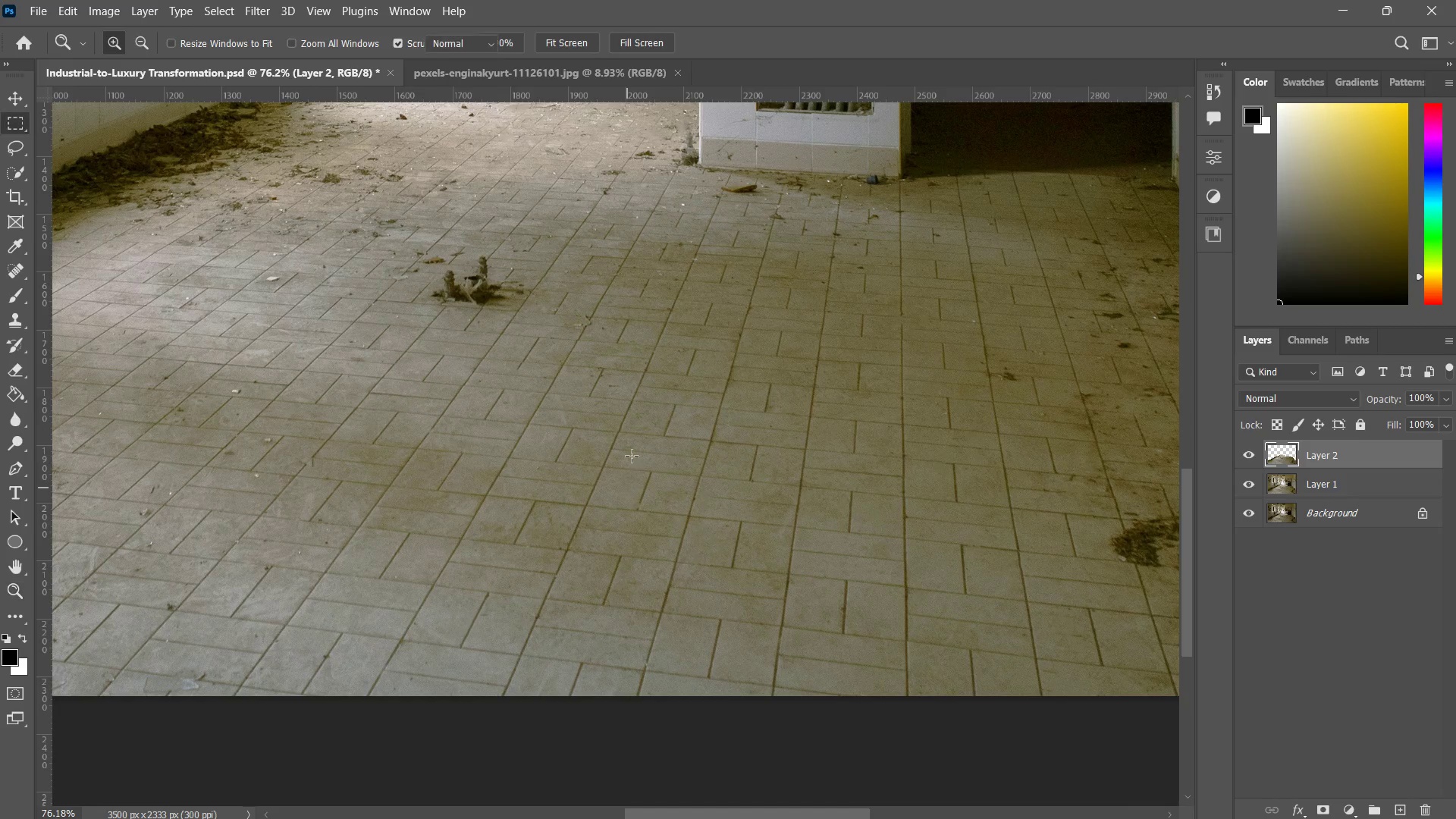 
left_click_drag(start_coordinate=[875, 592], to_coordinate=[628, 488])
 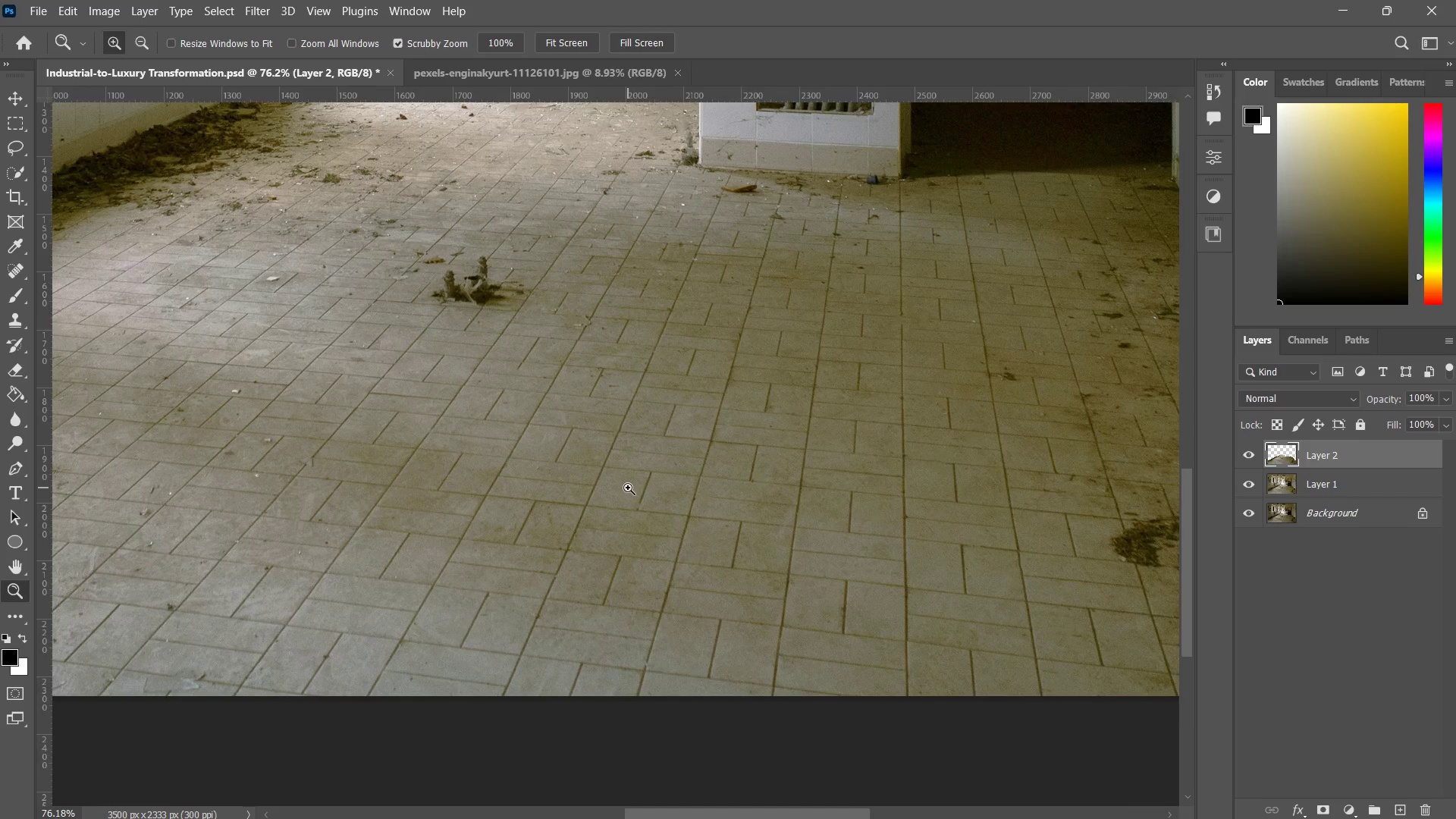 
key(M)
 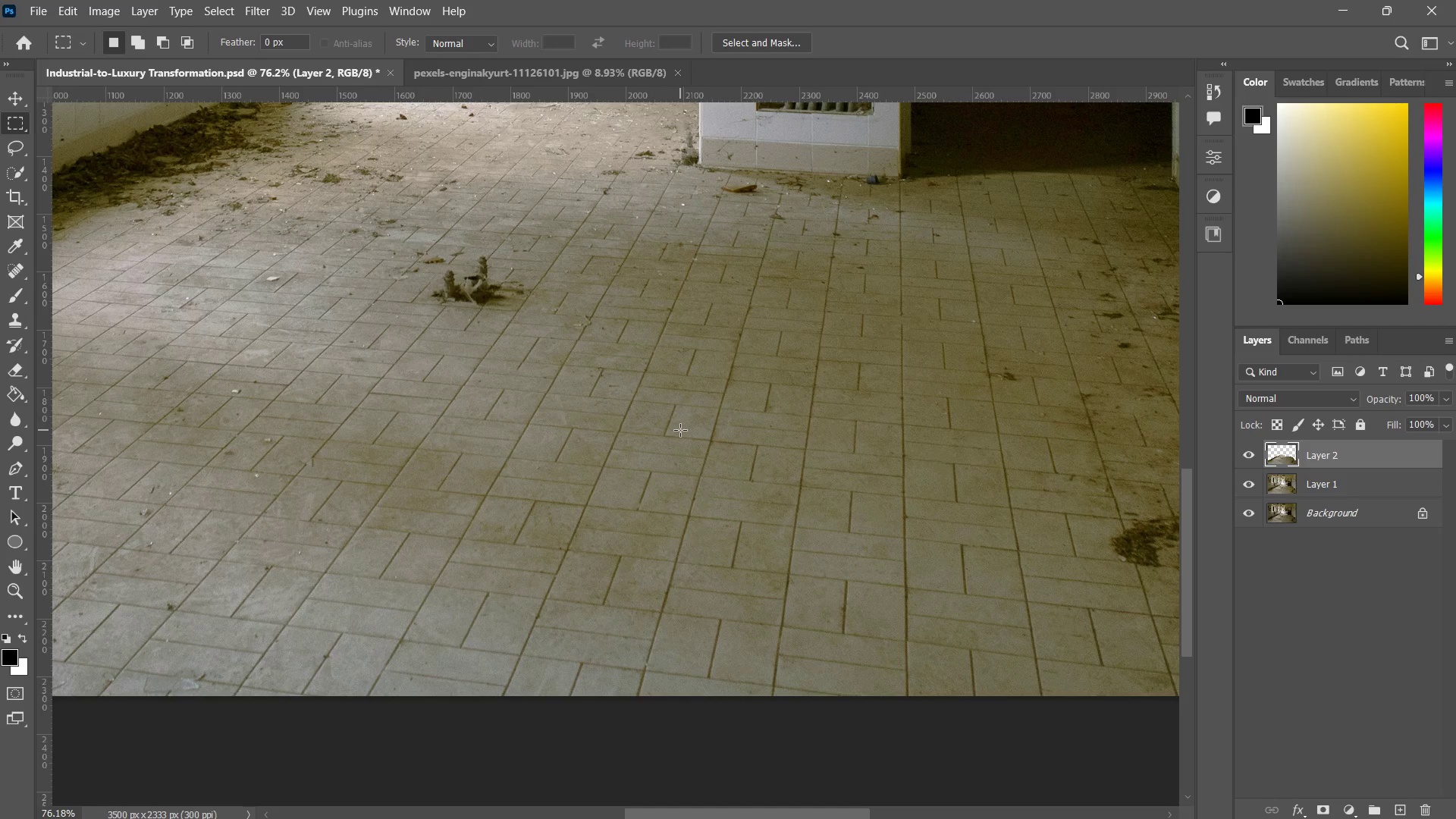 
left_click_drag(start_coordinate=[603, 451], to_coordinate=[540, 529])
 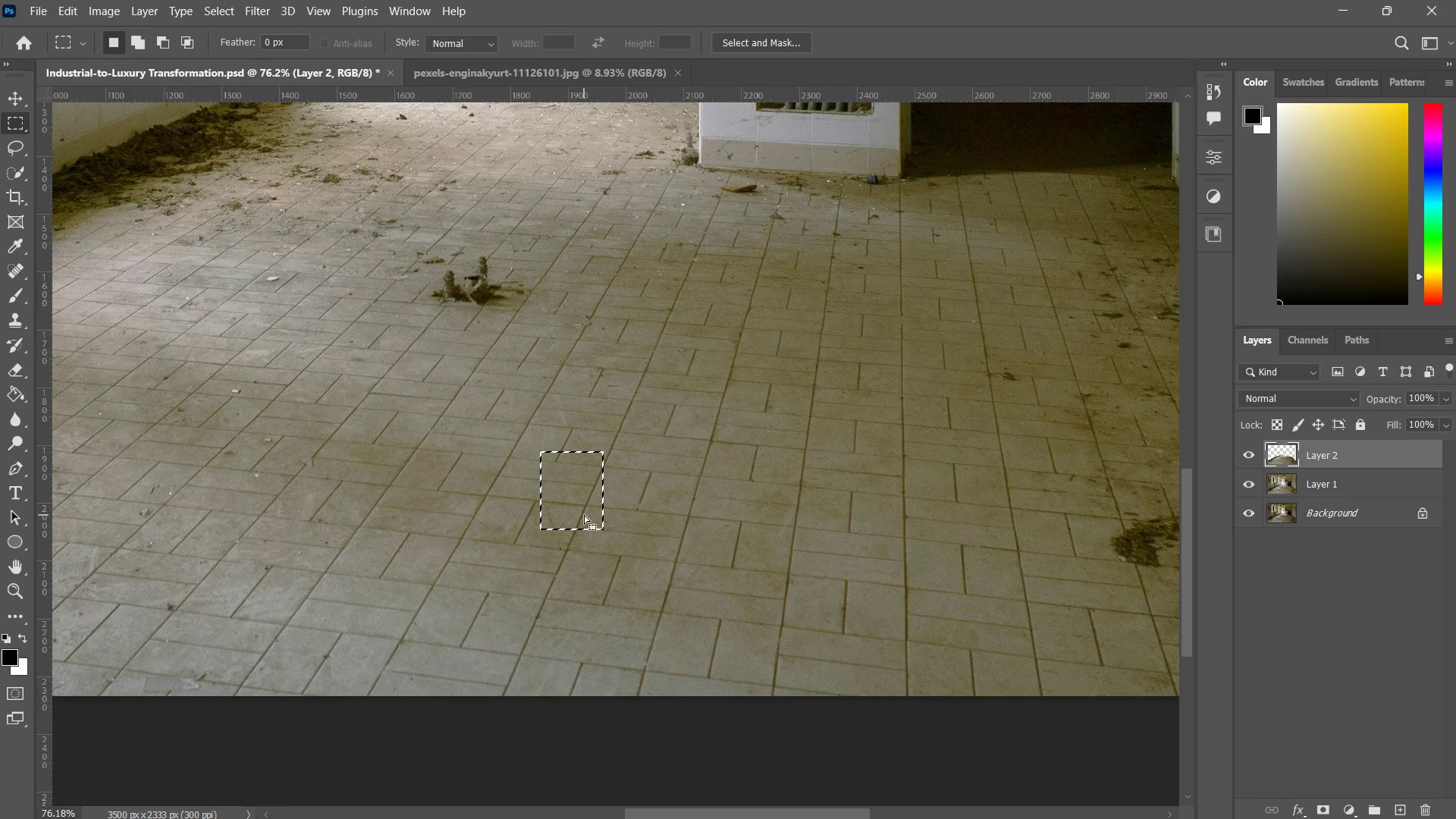 
key(Control+ControlLeft)
 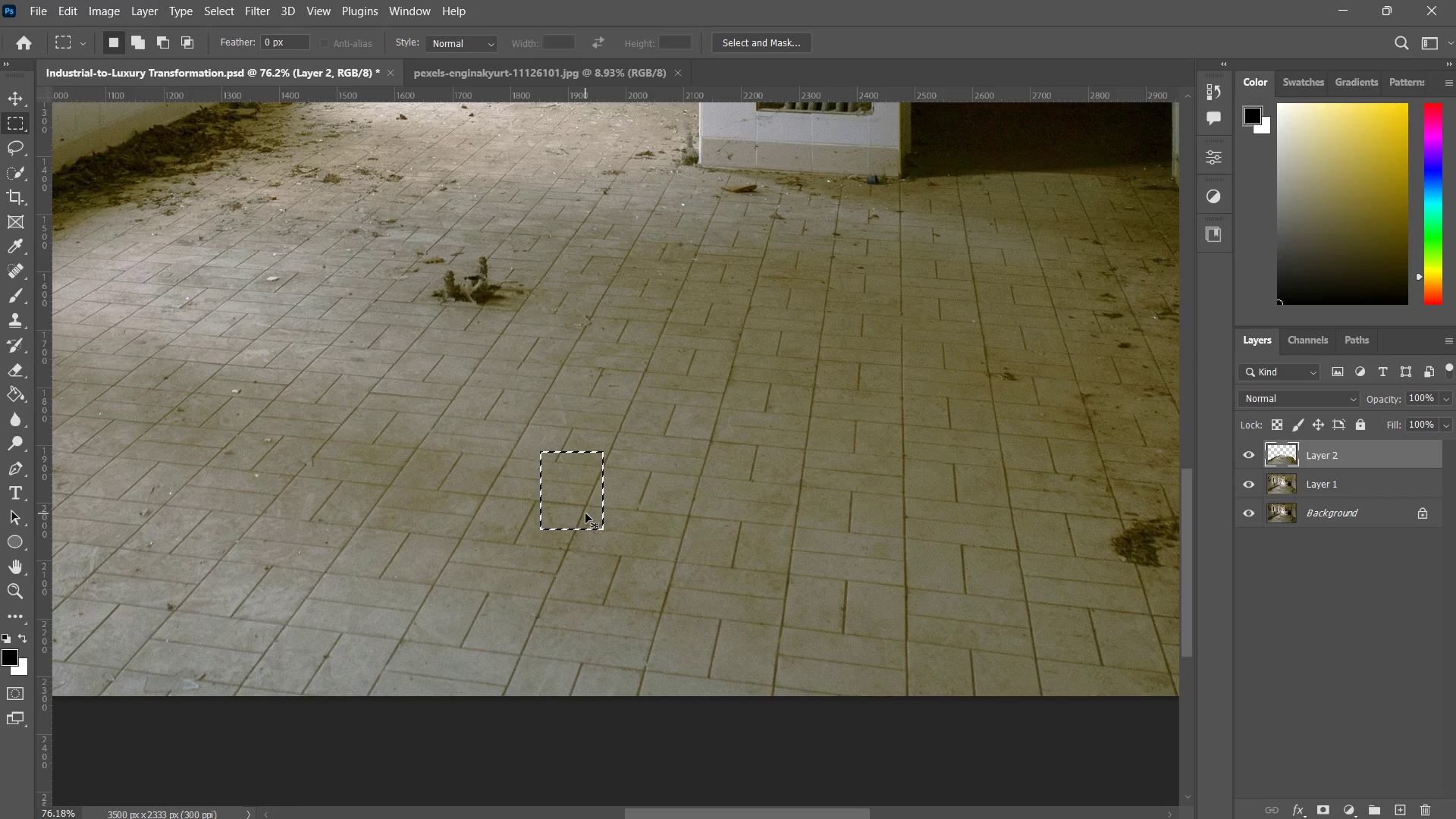 
key(Control+D)
 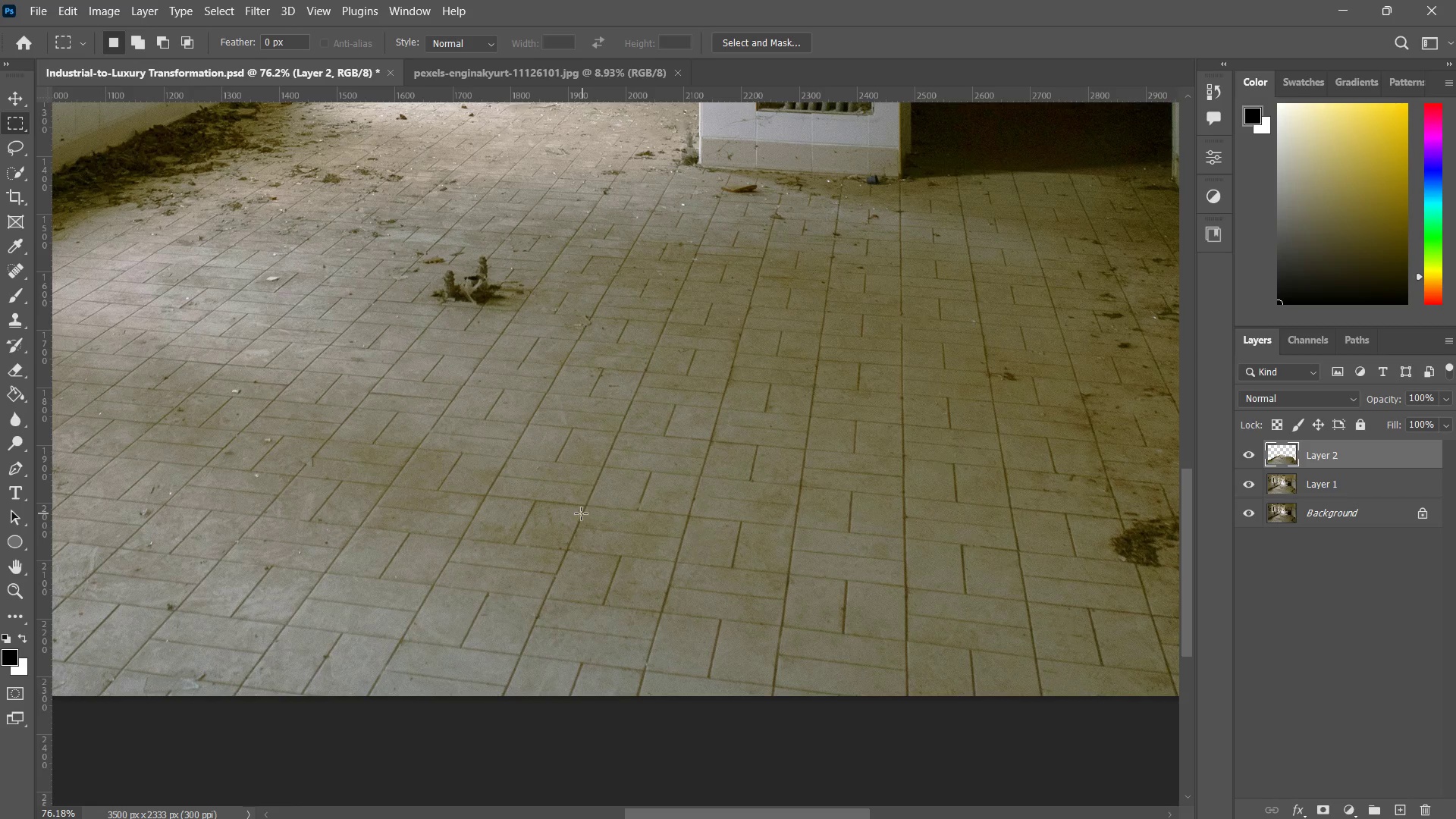 
key(Z)
 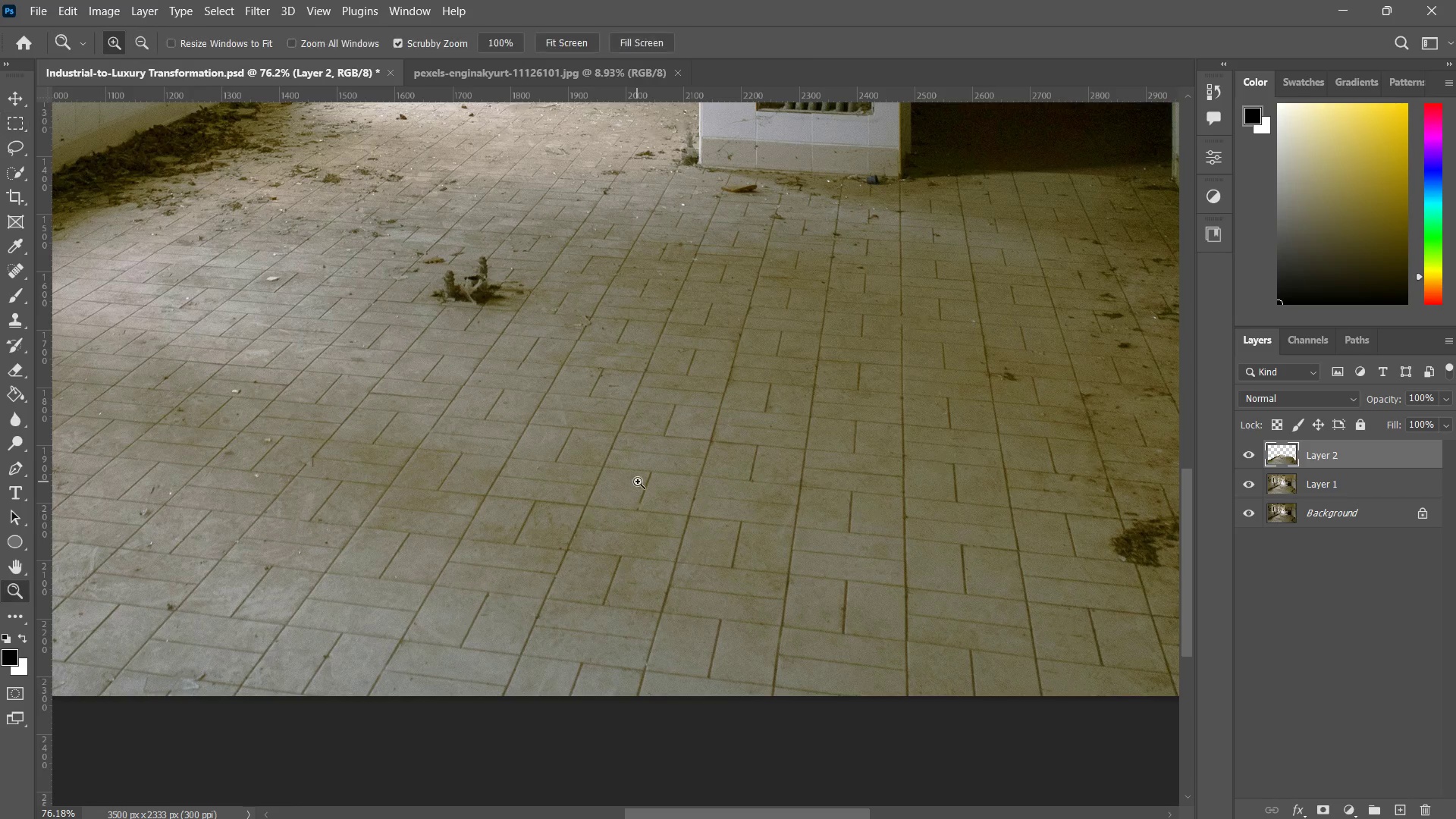 
left_click_drag(start_coordinate=[638, 482], to_coordinate=[587, 539])
 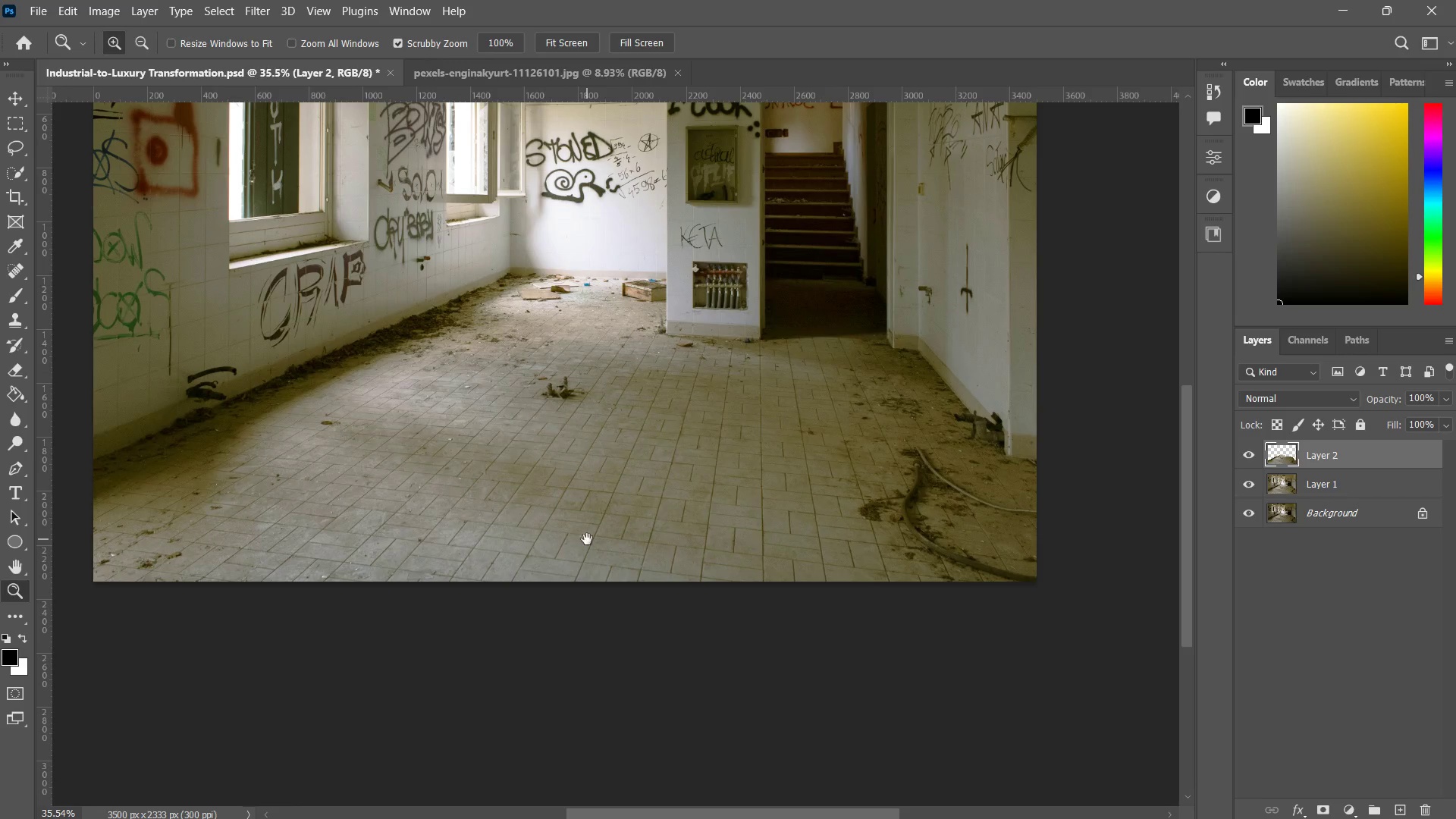 
key(Space)
 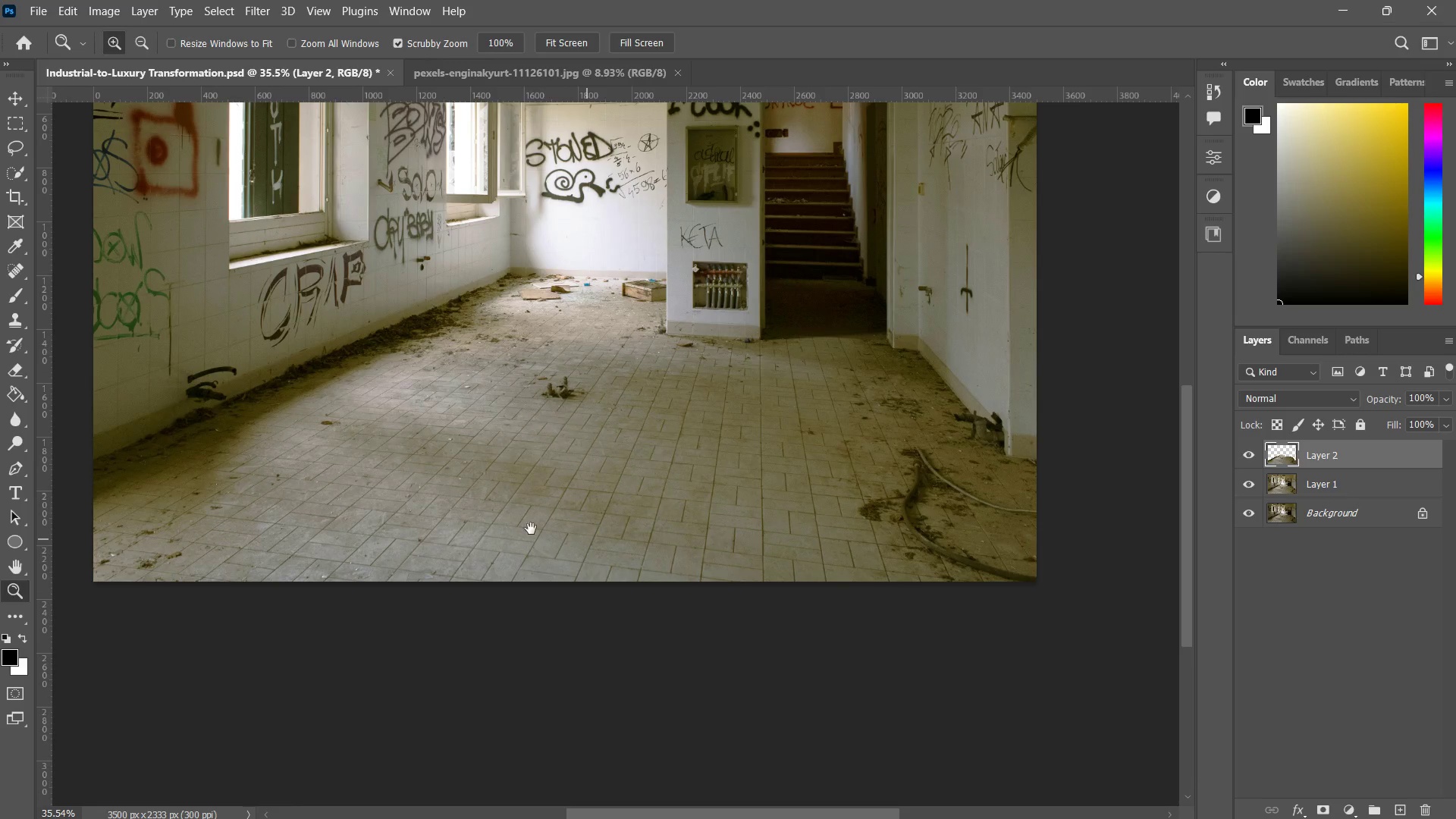 
key(Z)
 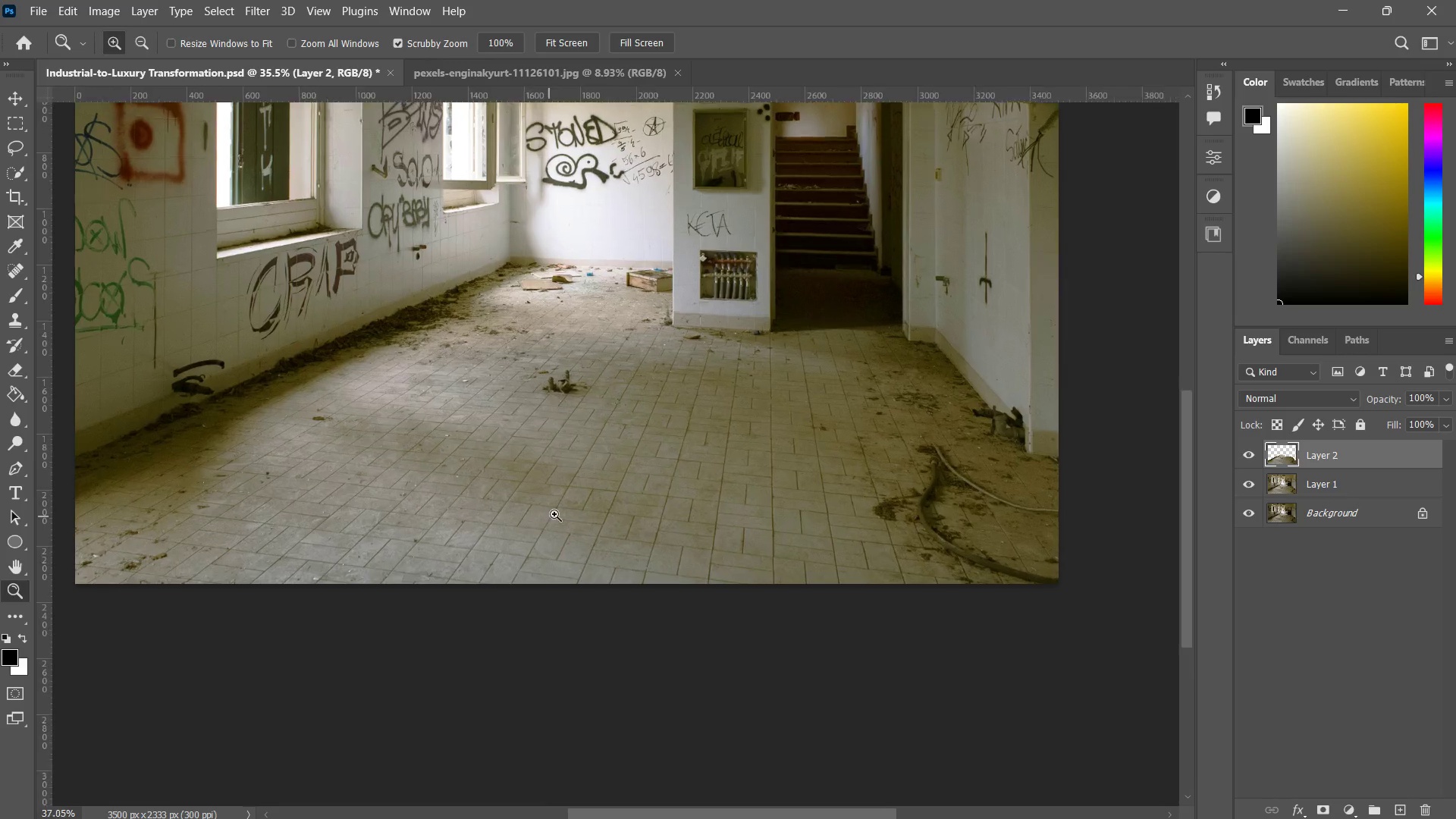 
left_click_drag(start_coordinate=[530, 528], to_coordinate=[568, 507])
 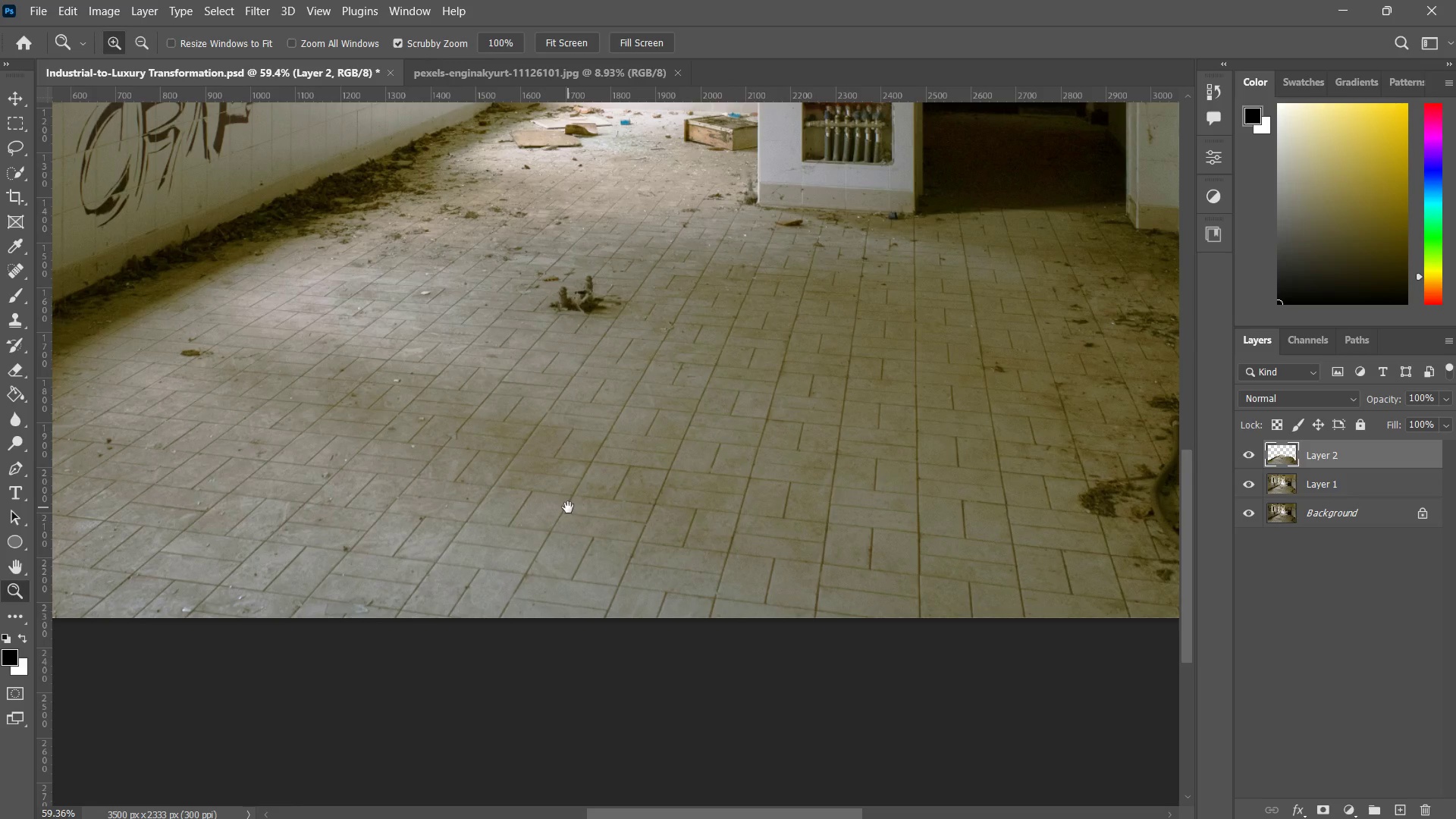 
hold_key(key=Space, duration=0.42)
 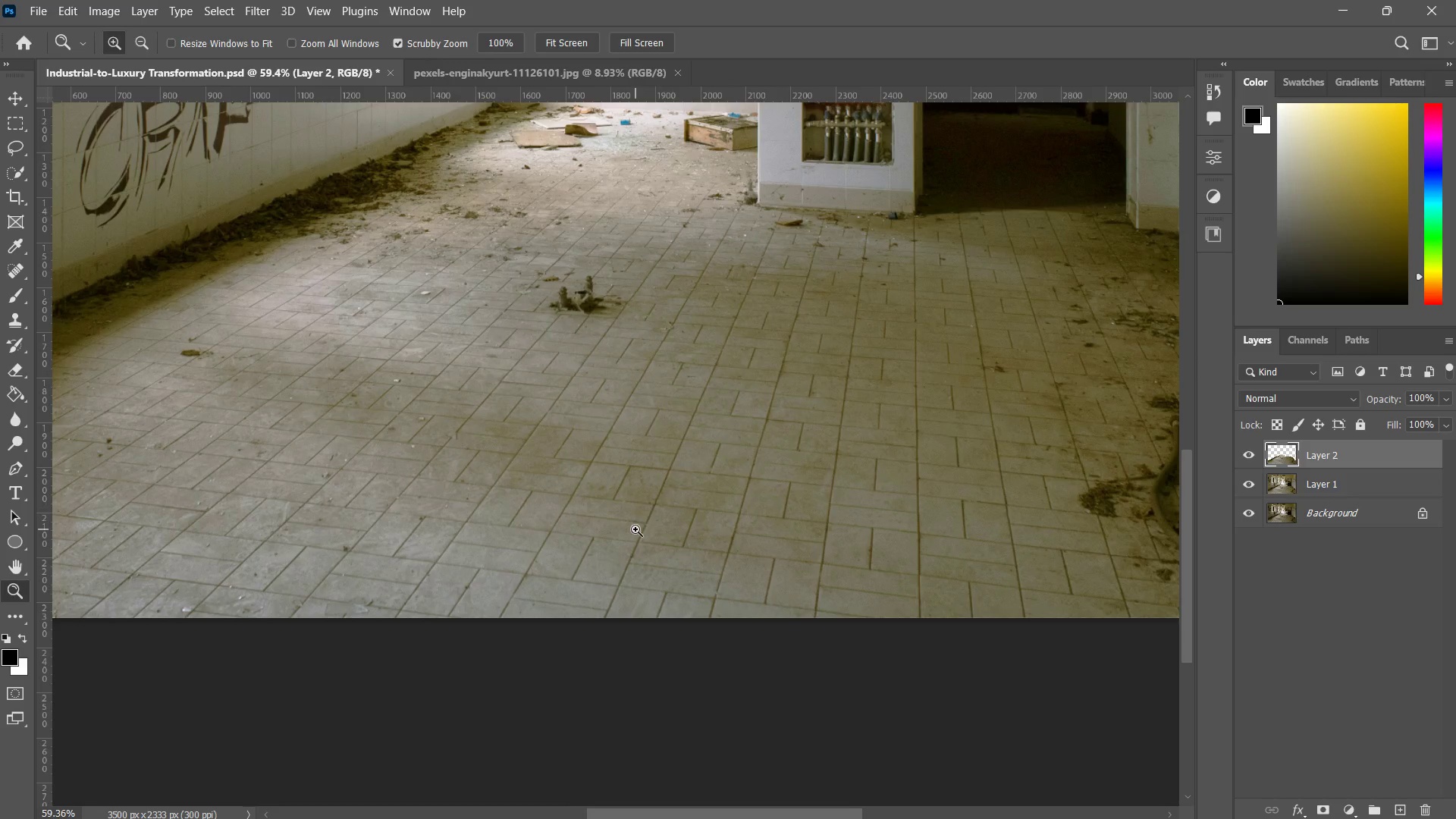 
left_click_drag(start_coordinate=[636, 529], to_coordinate=[674, 500])
 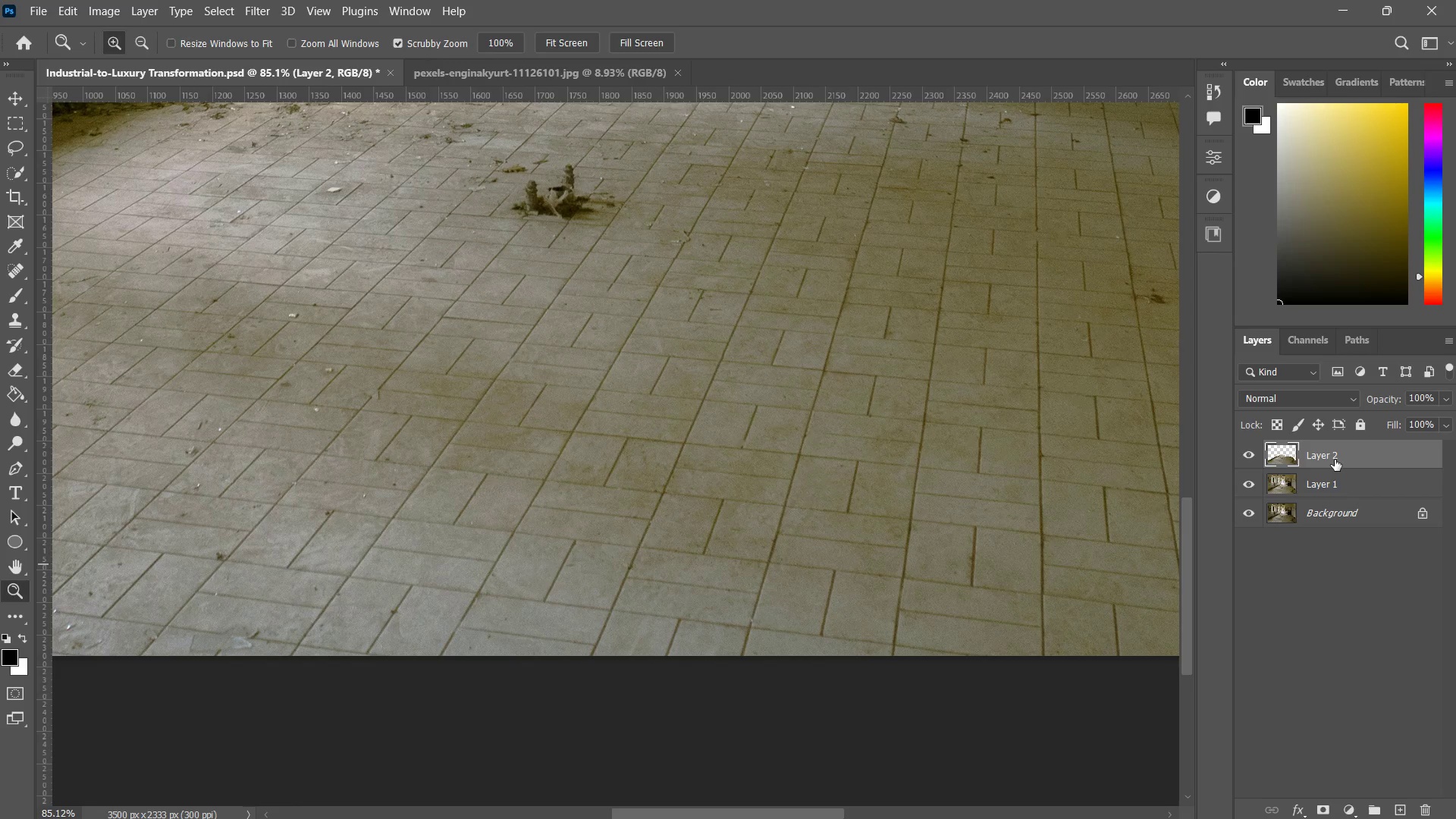 
left_click([1335, 460])
 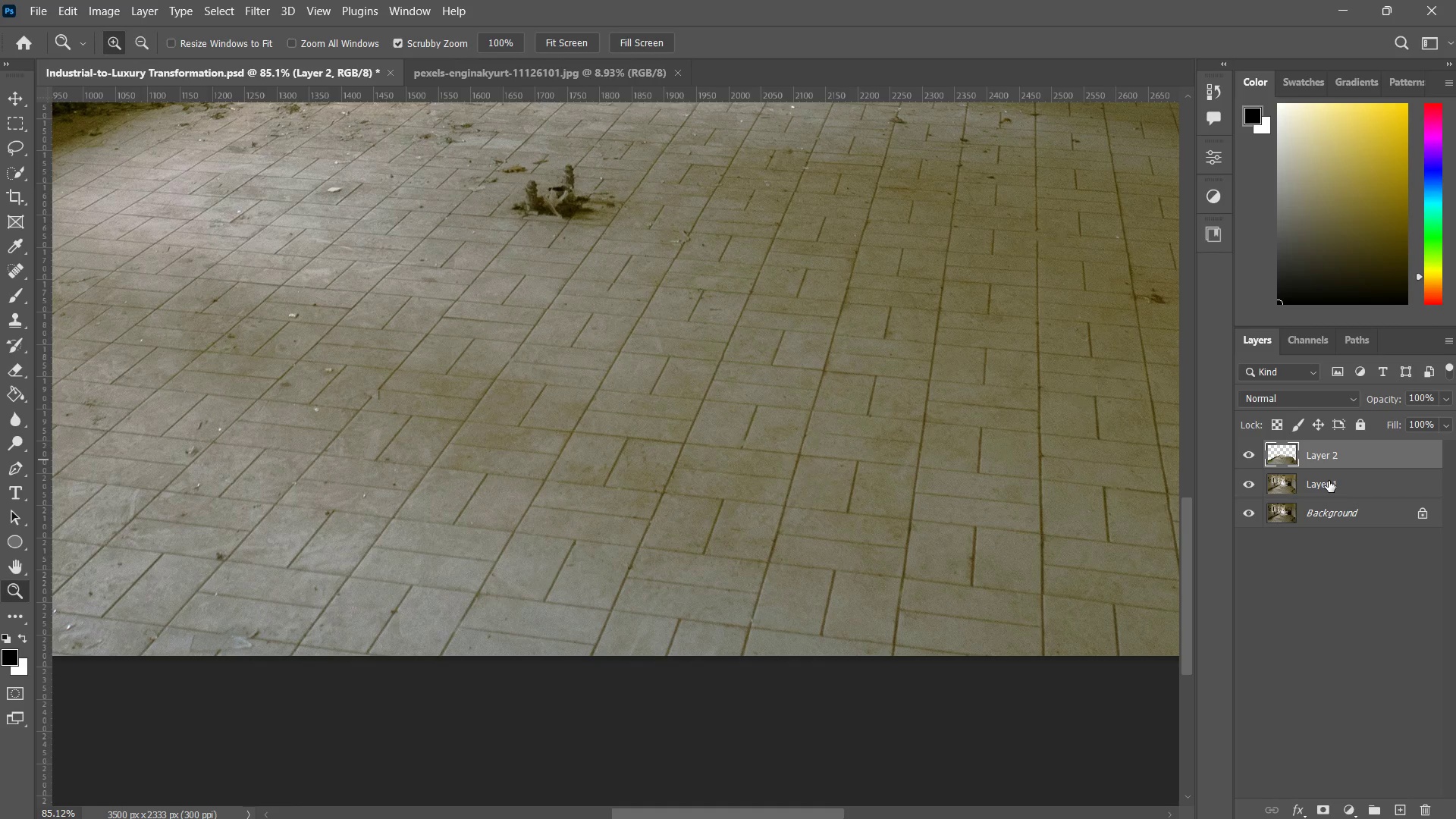 
hold_key(key=ShiftLeft, duration=0.36)
left_click([1329, 481])
 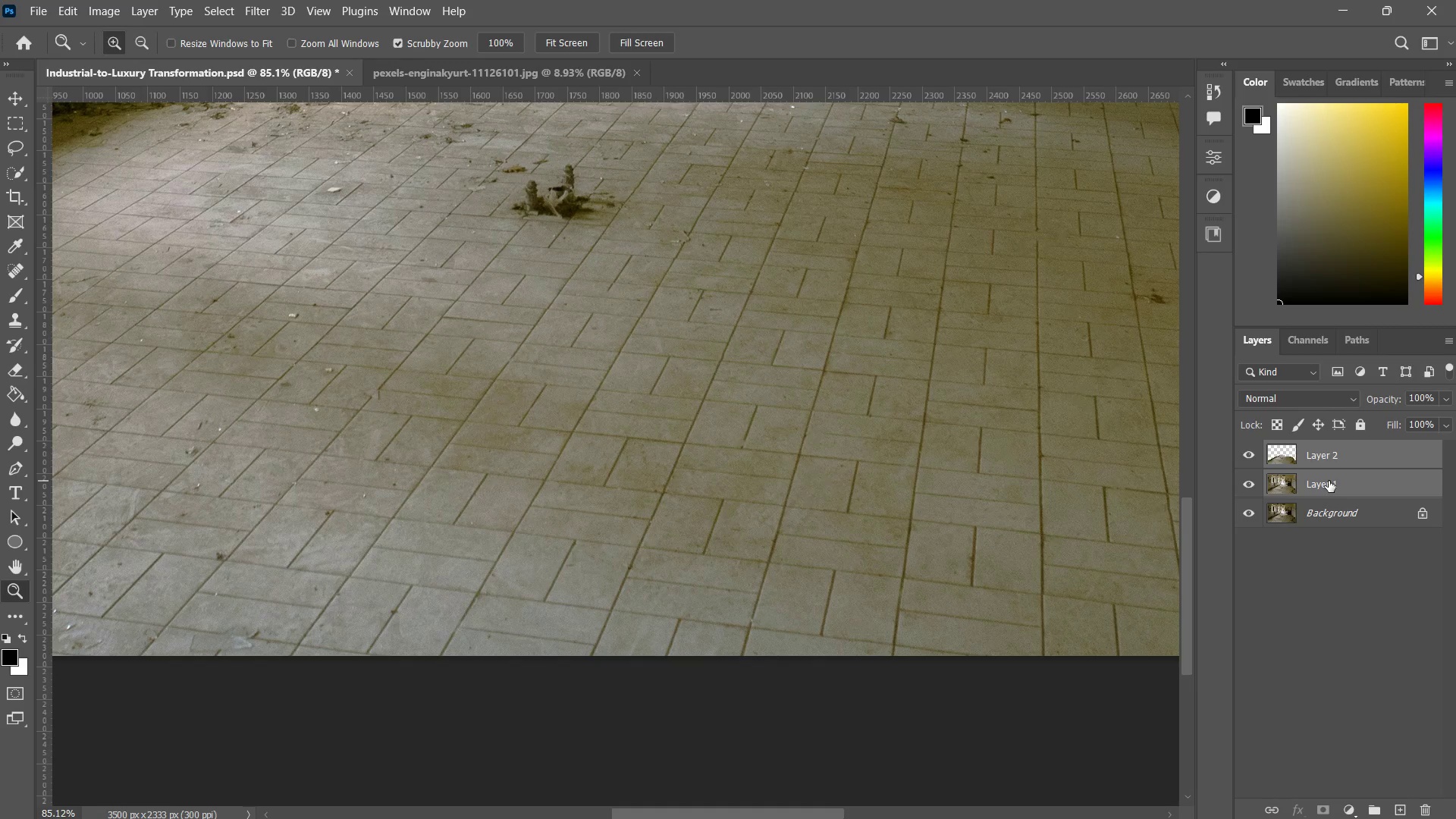 
key(Control+E)
 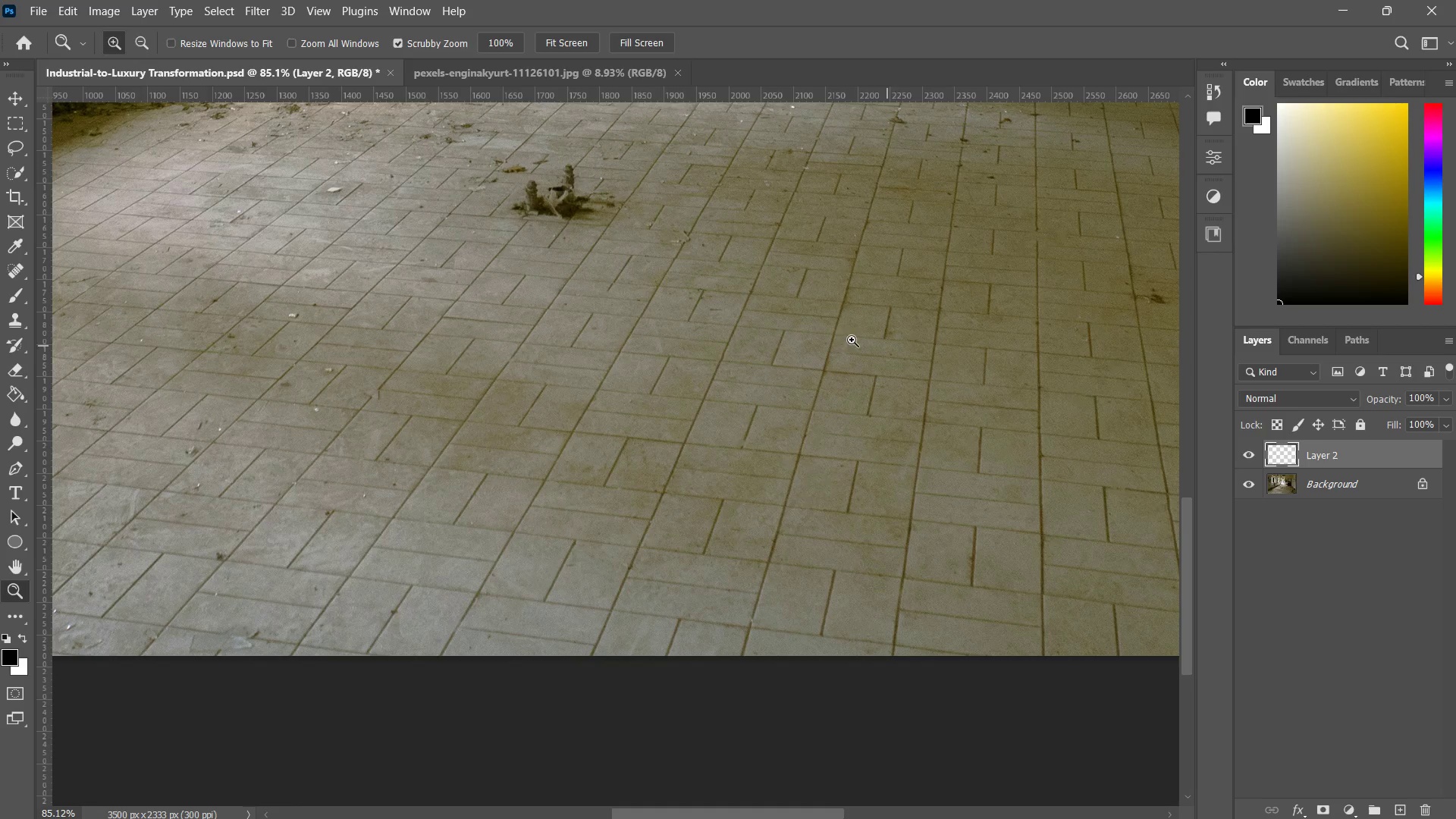 
type(zz)
 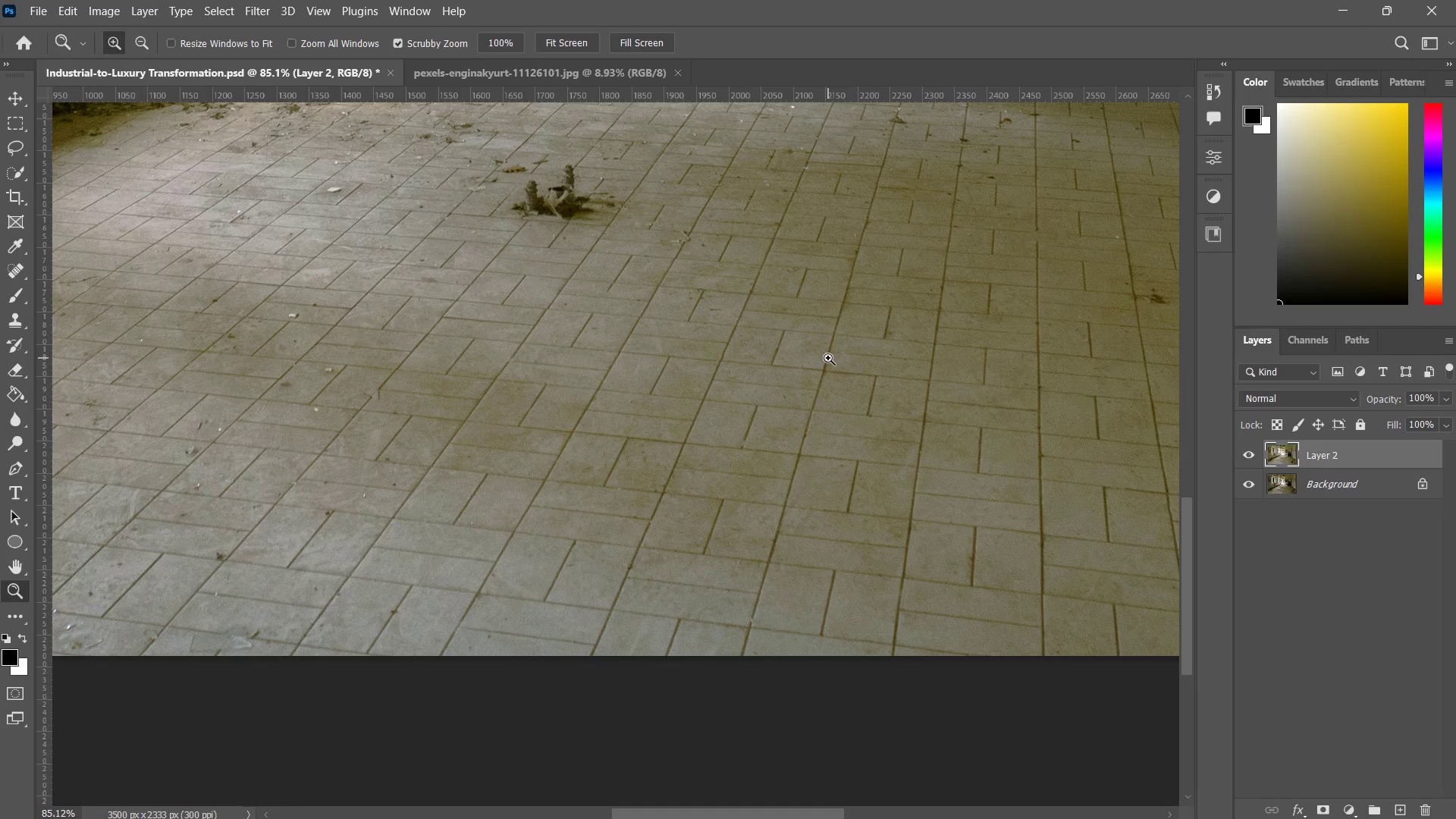 
key(Control+ControlLeft)
 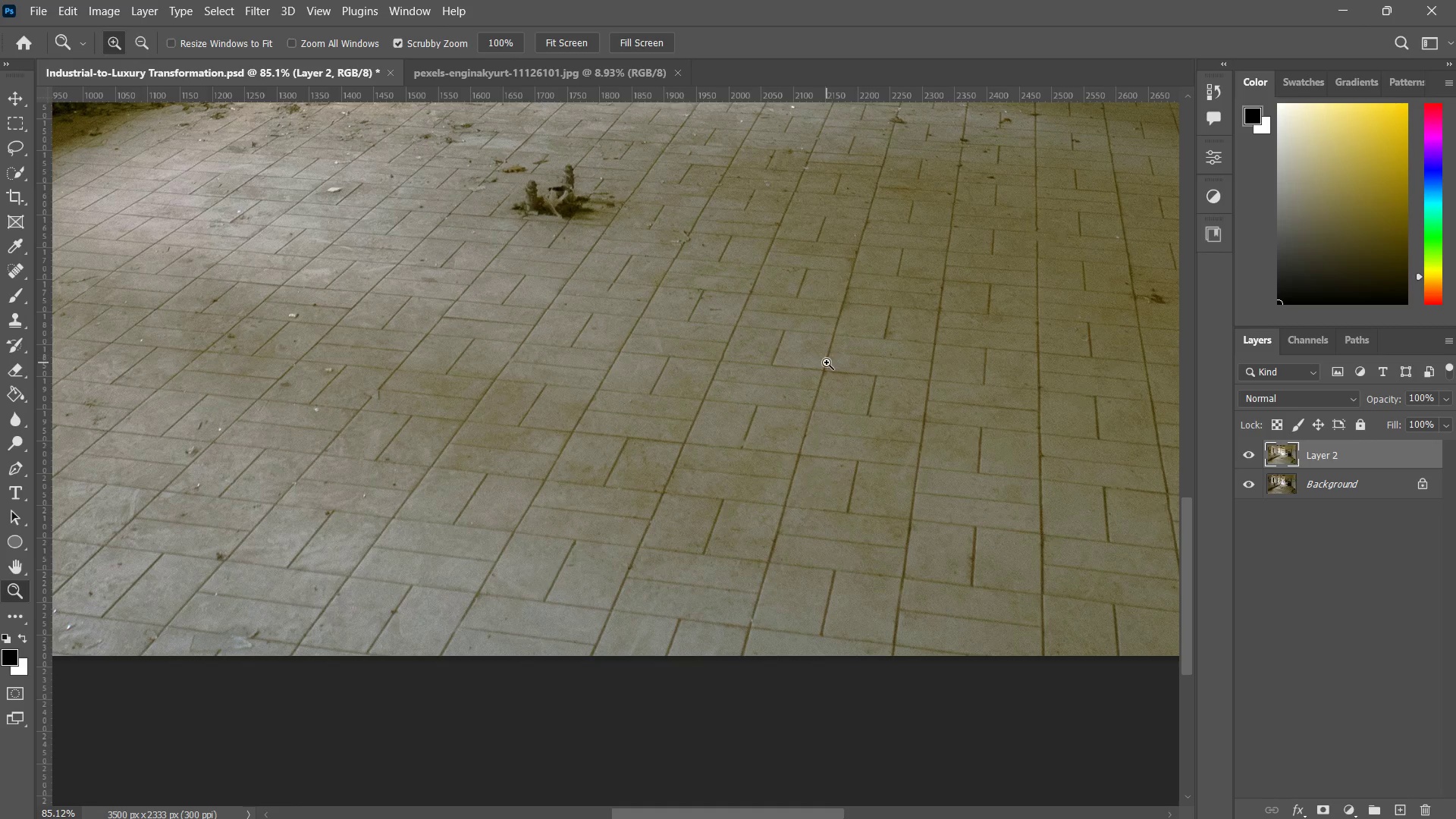 
type(z zzllp)
 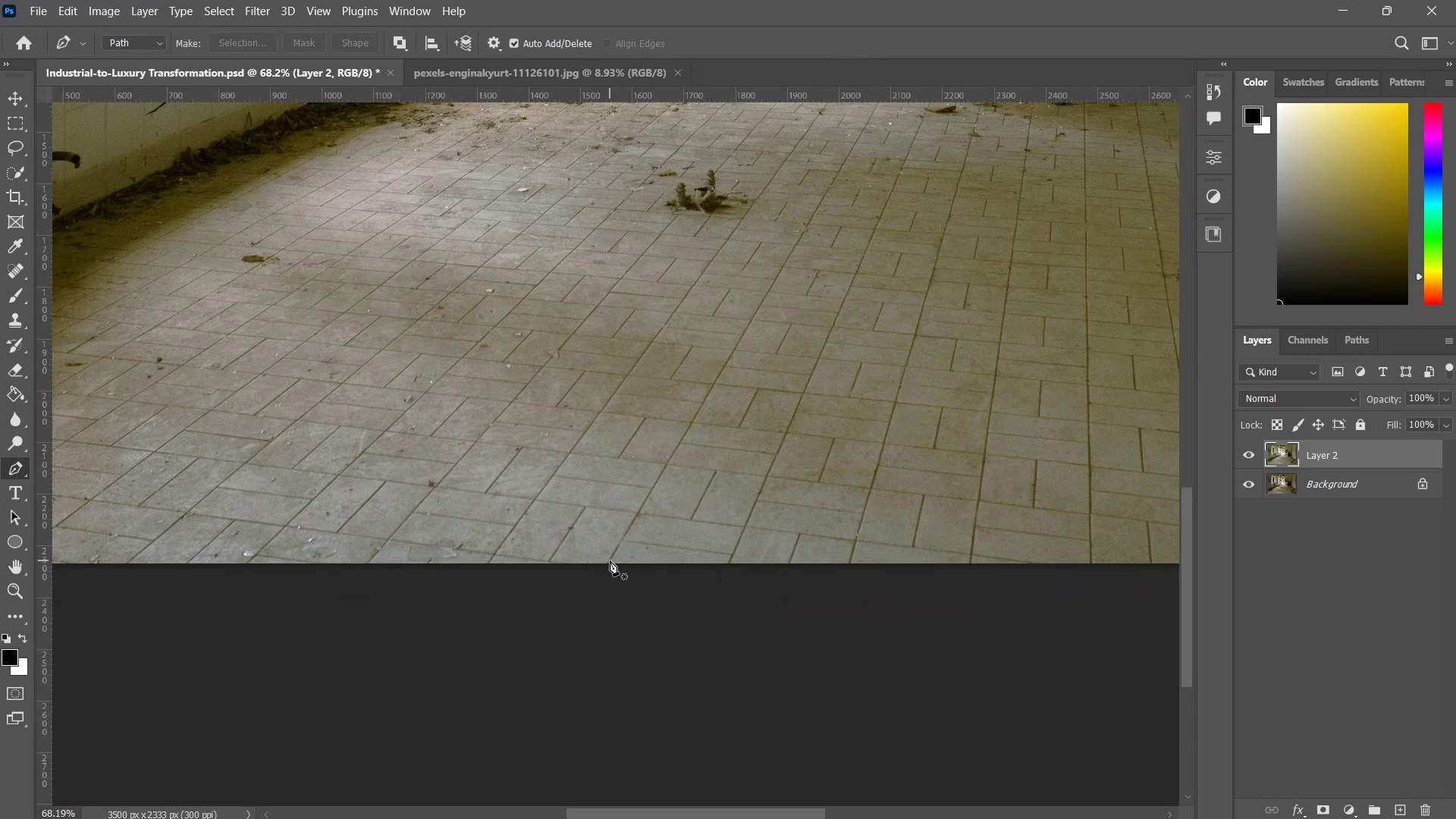 
left_click_drag(start_coordinate=[827, 362], to_coordinate=[773, 442])
 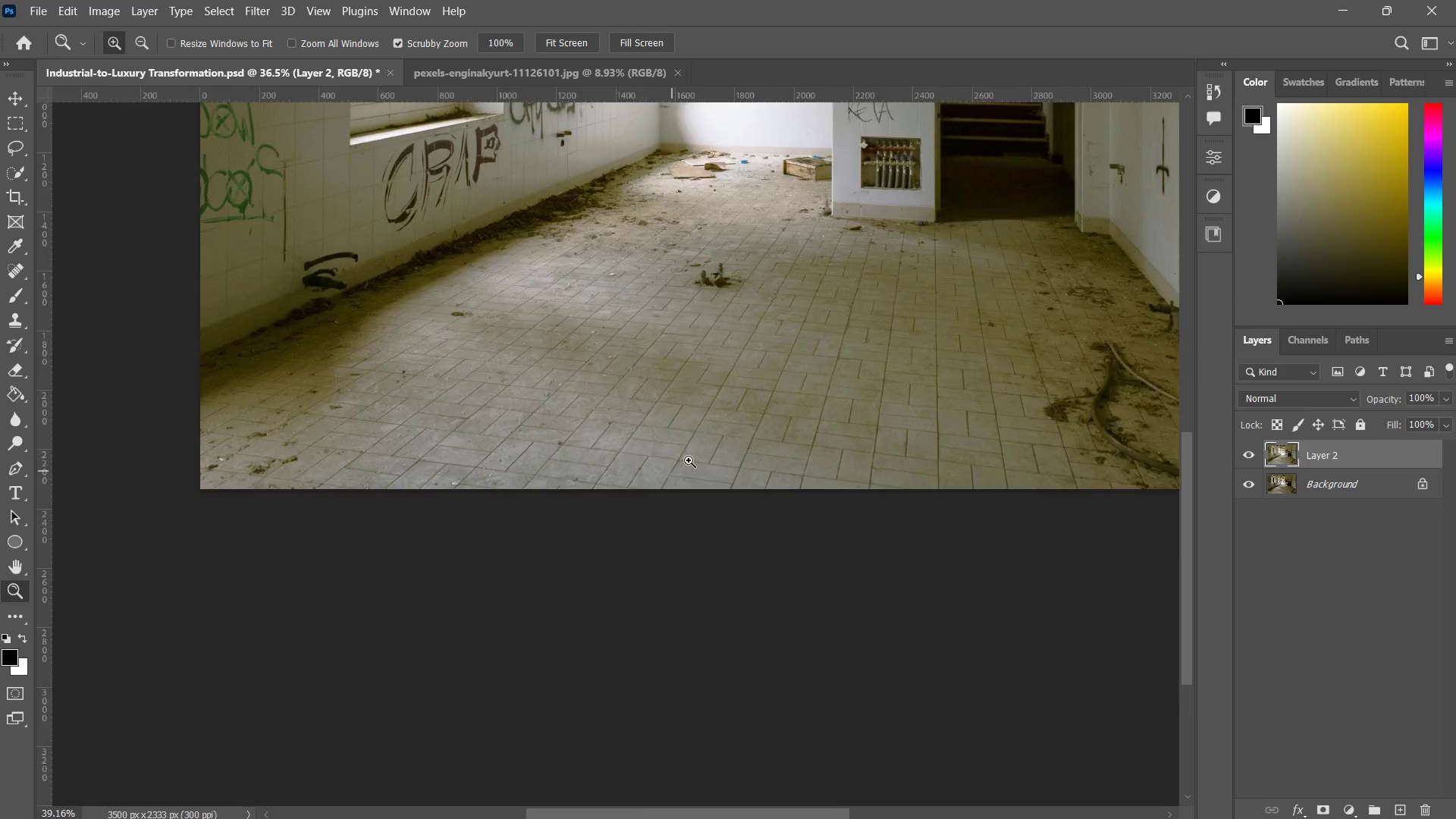 
left_click_drag(start_coordinate=[654, 479], to_coordinate=[723, 438])
 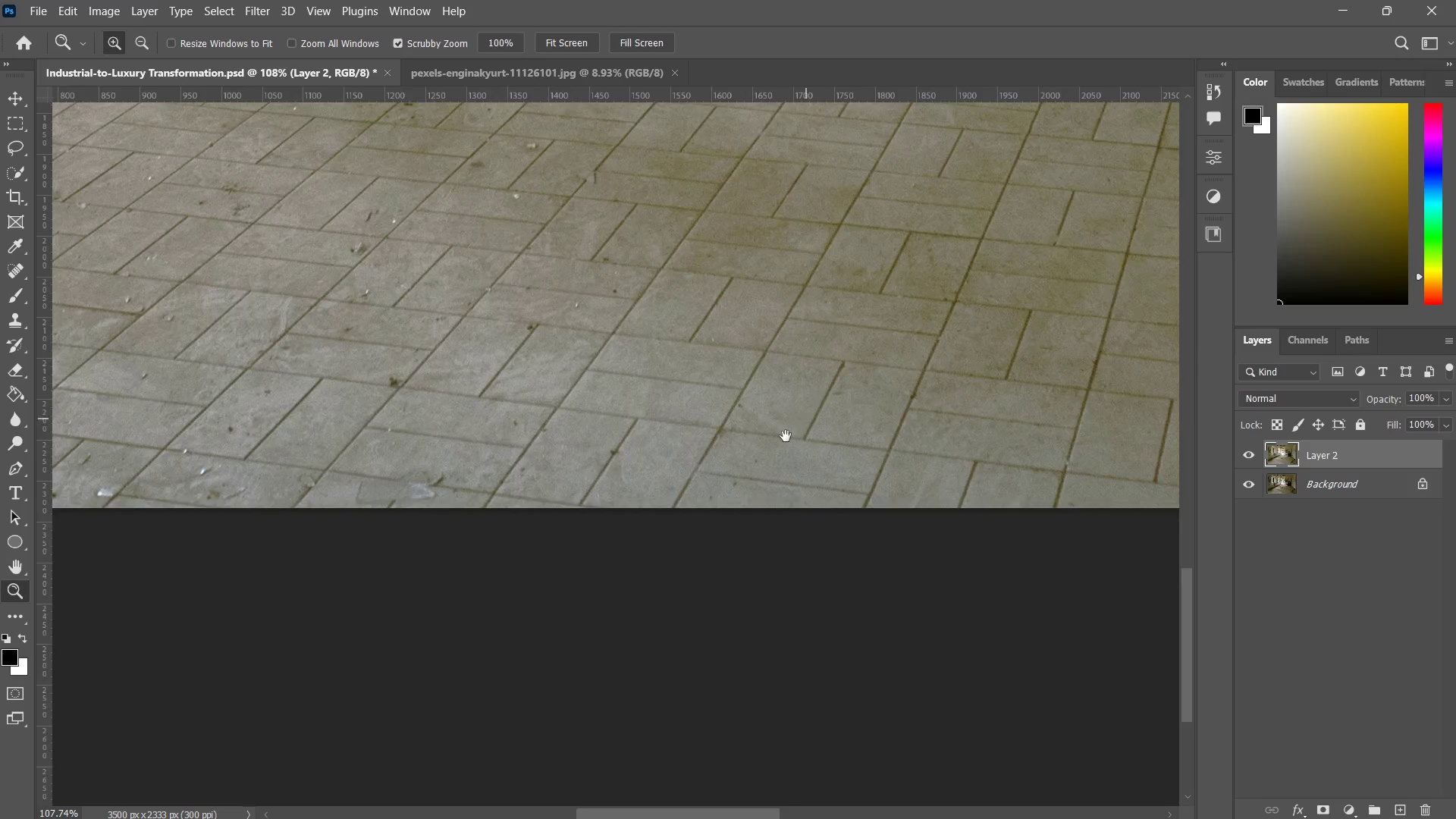 
left_click_drag(start_coordinate=[819, 409], to_coordinate=[717, 485])
 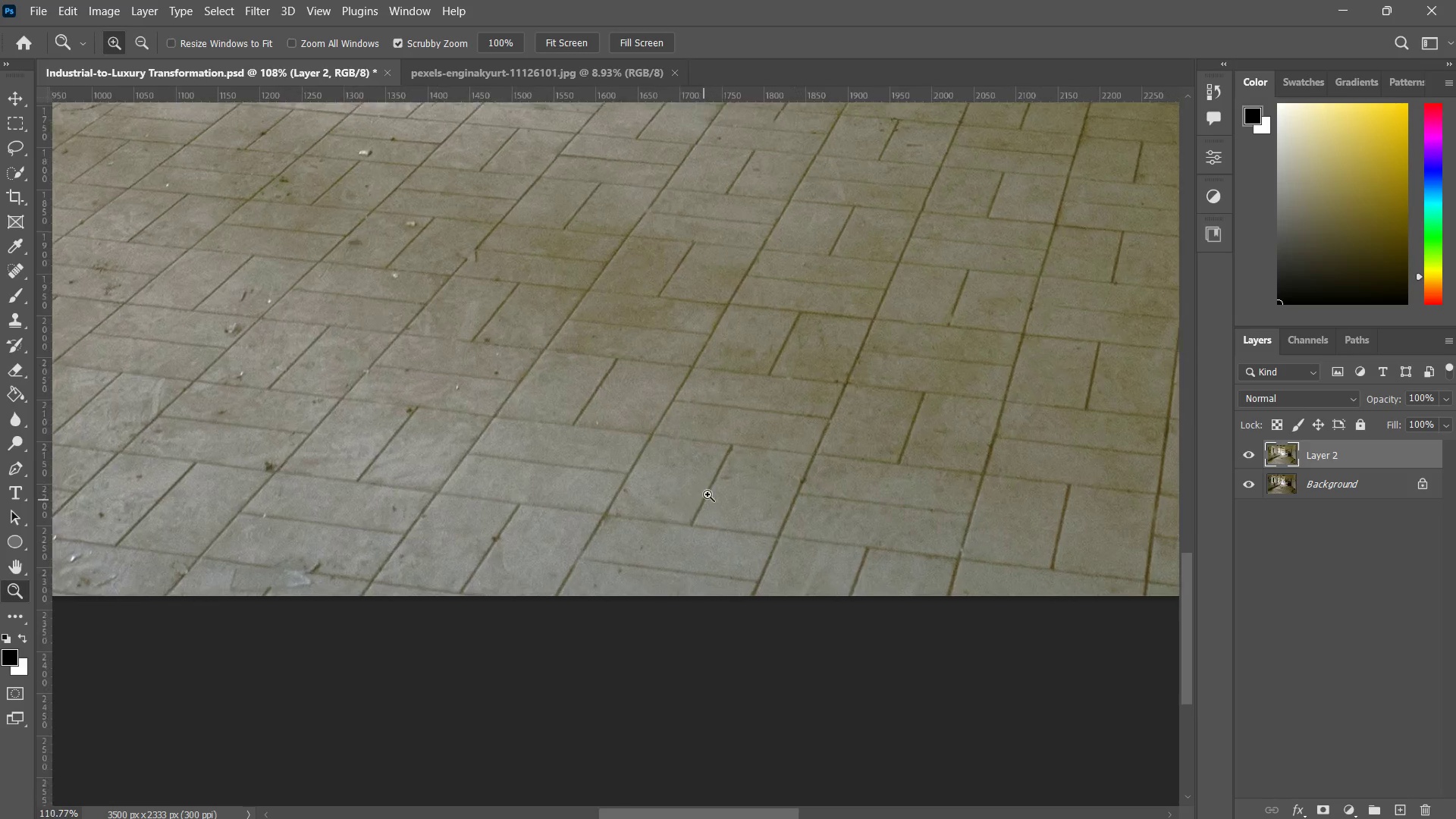 
left_click_drag(start_coordinate=[691, 510], to_coordinate=[675, 523])
 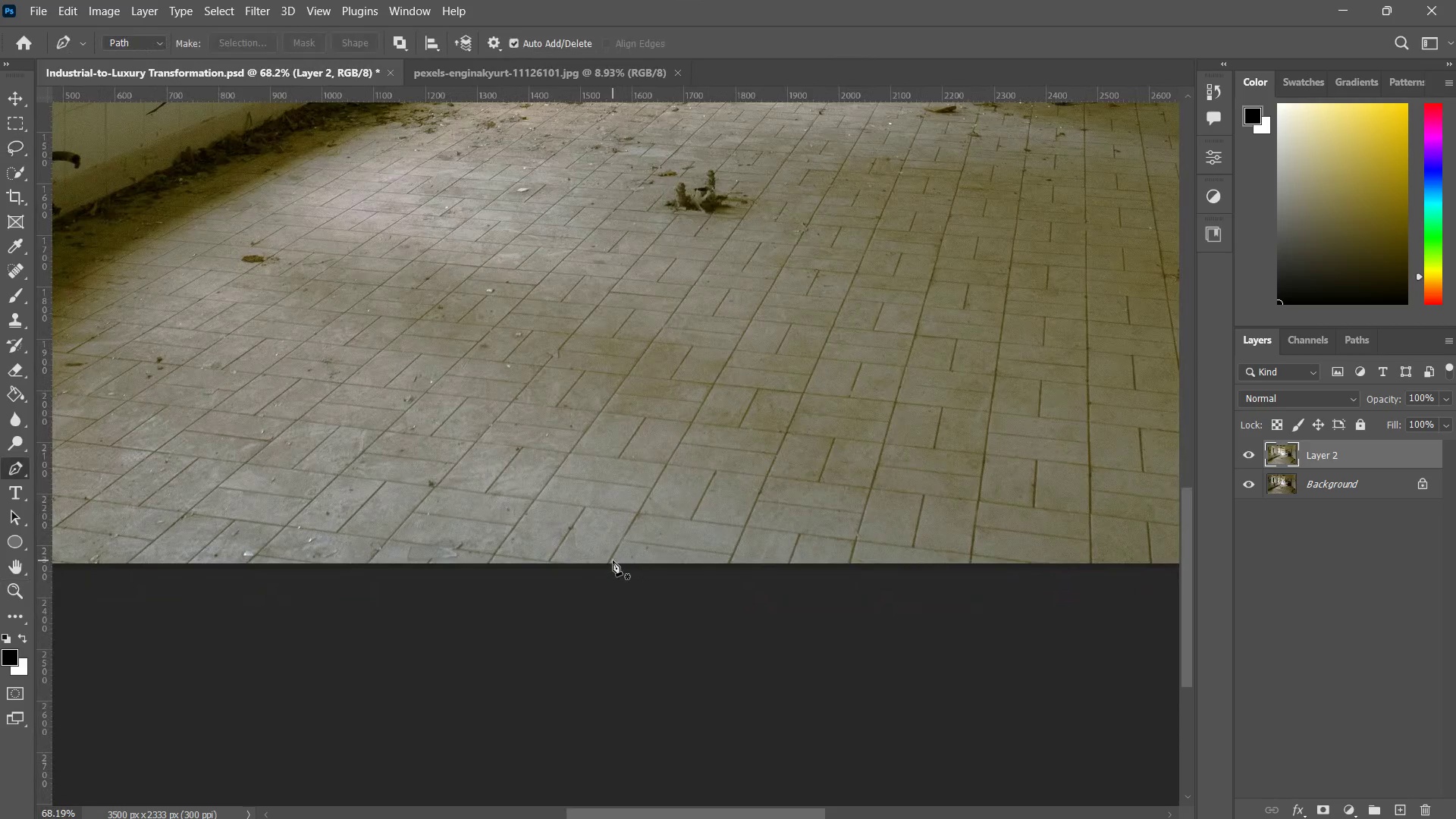 
left_click([610, 560])
 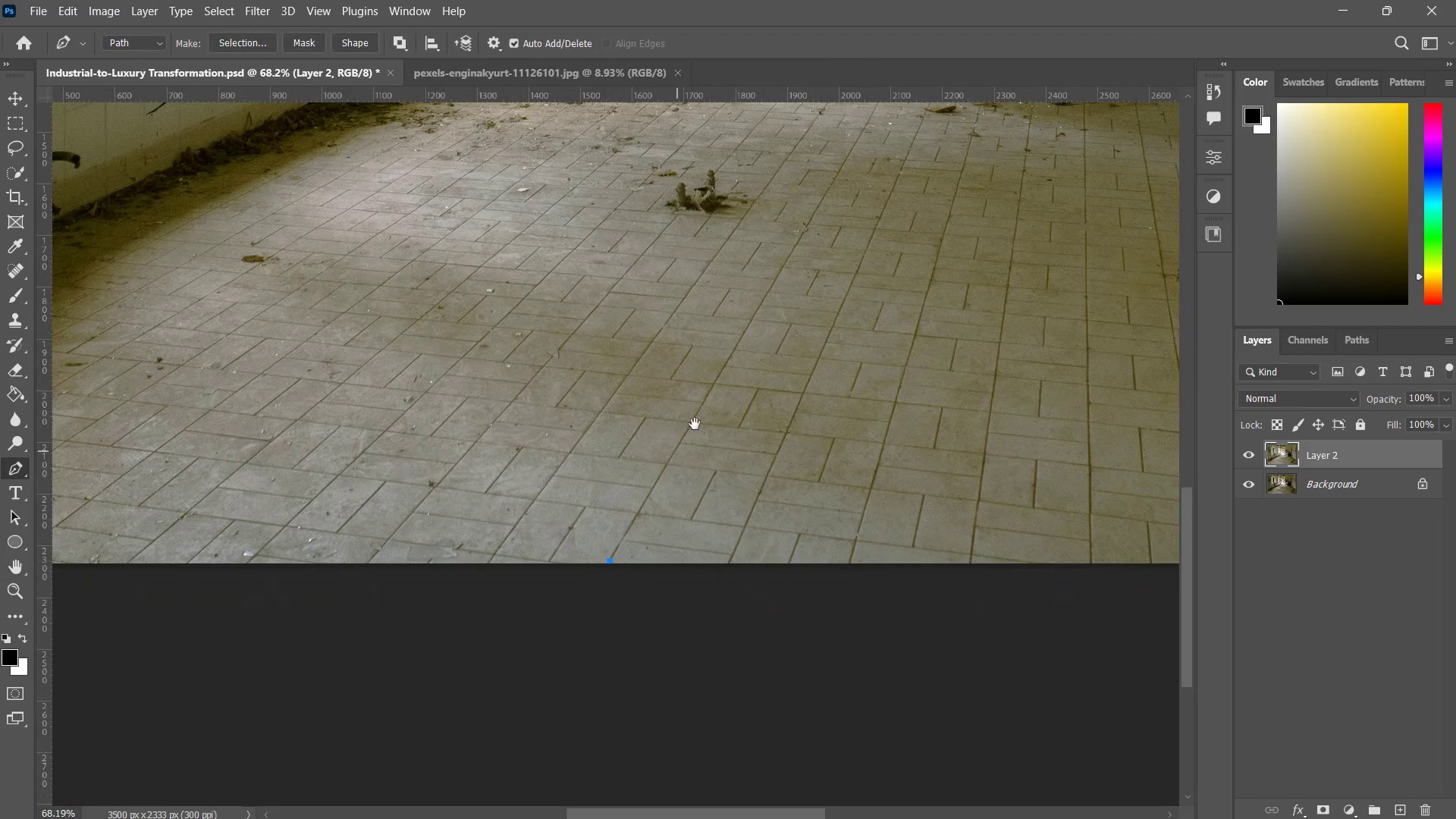 
hold_key(key=Space, duration=0.61)
 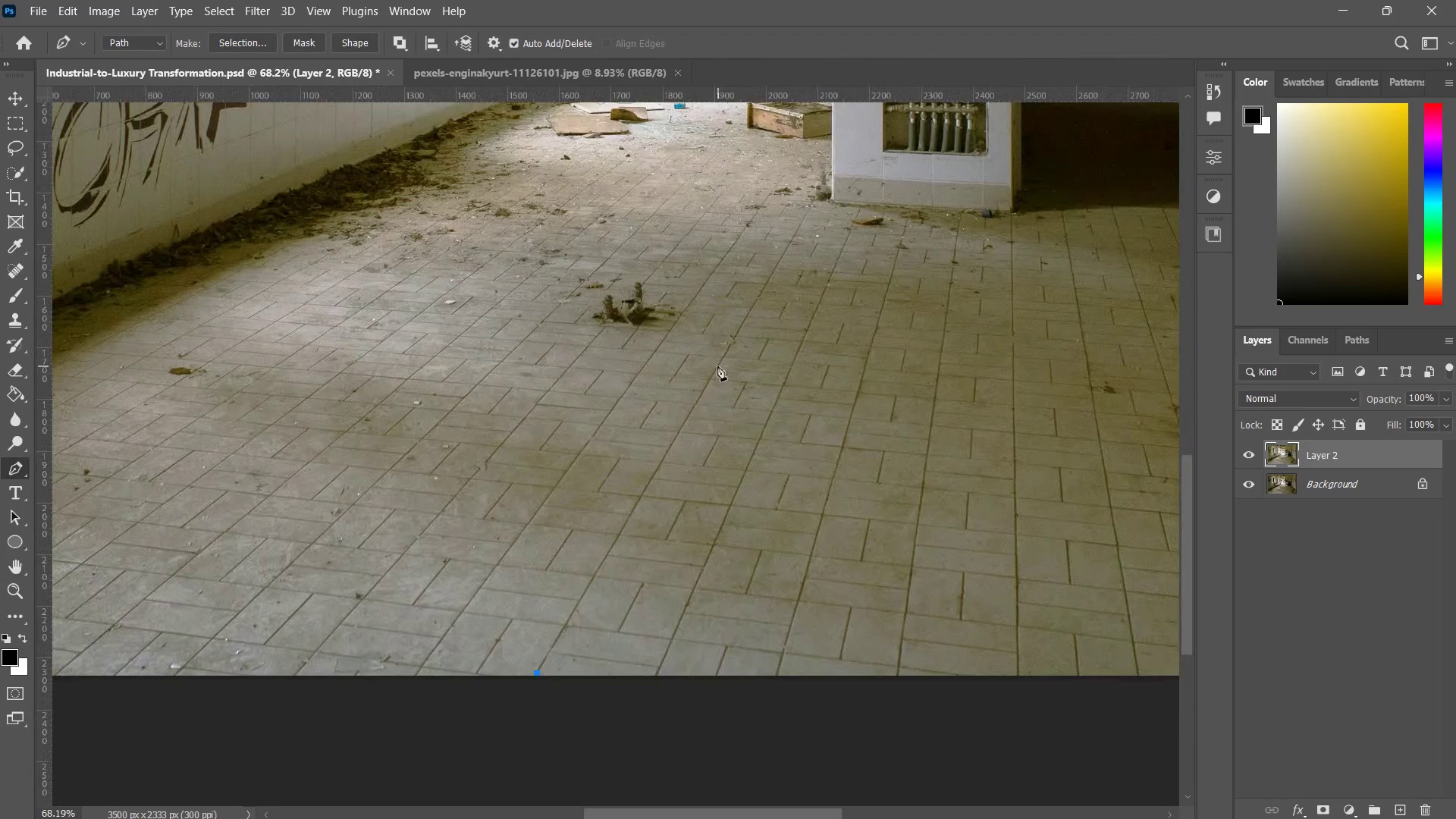 
left_click_drag(start_coordinate=[714, 397], to_coordinate=[642, 509])
 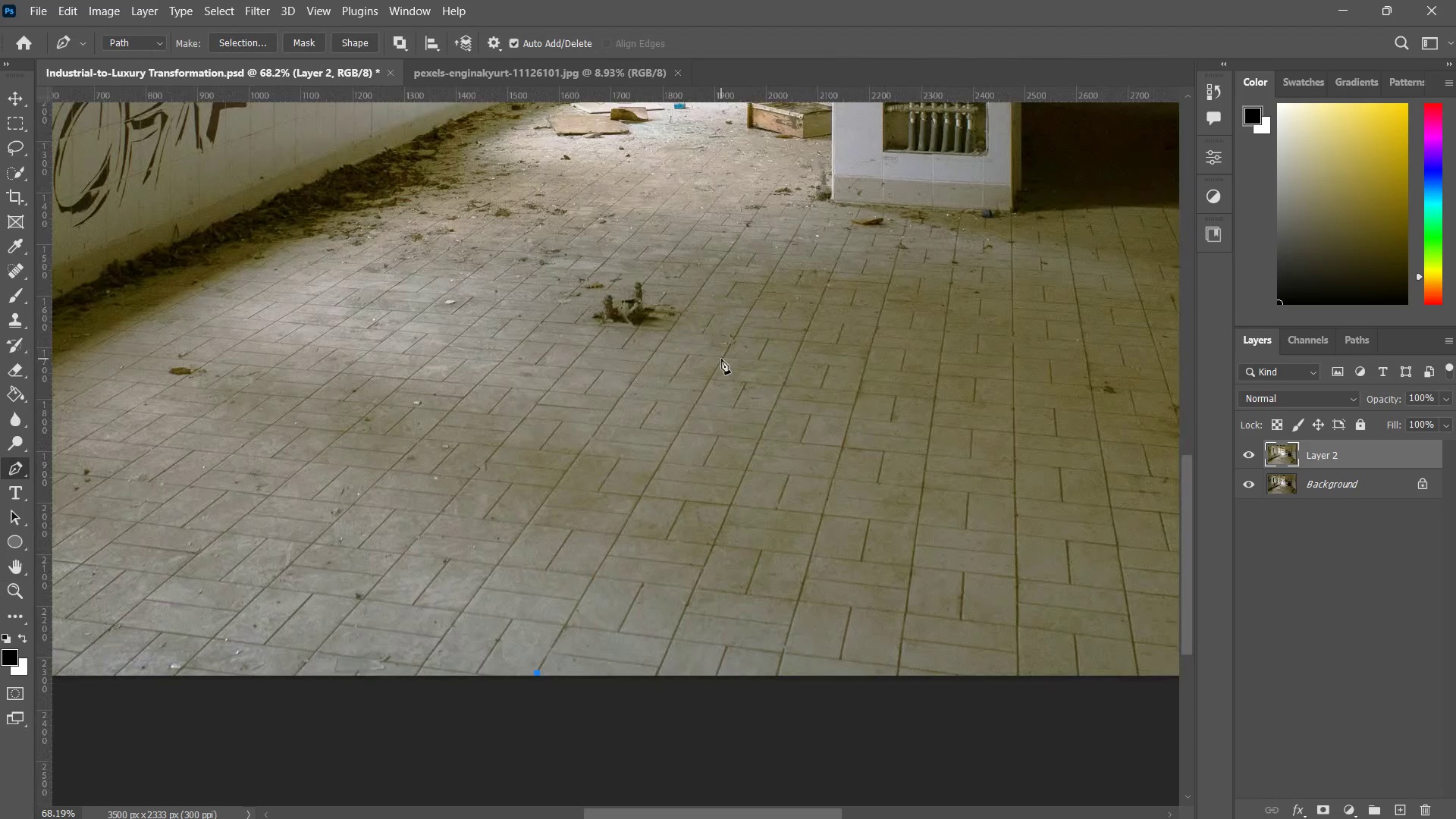 
left_click([721, 359])
 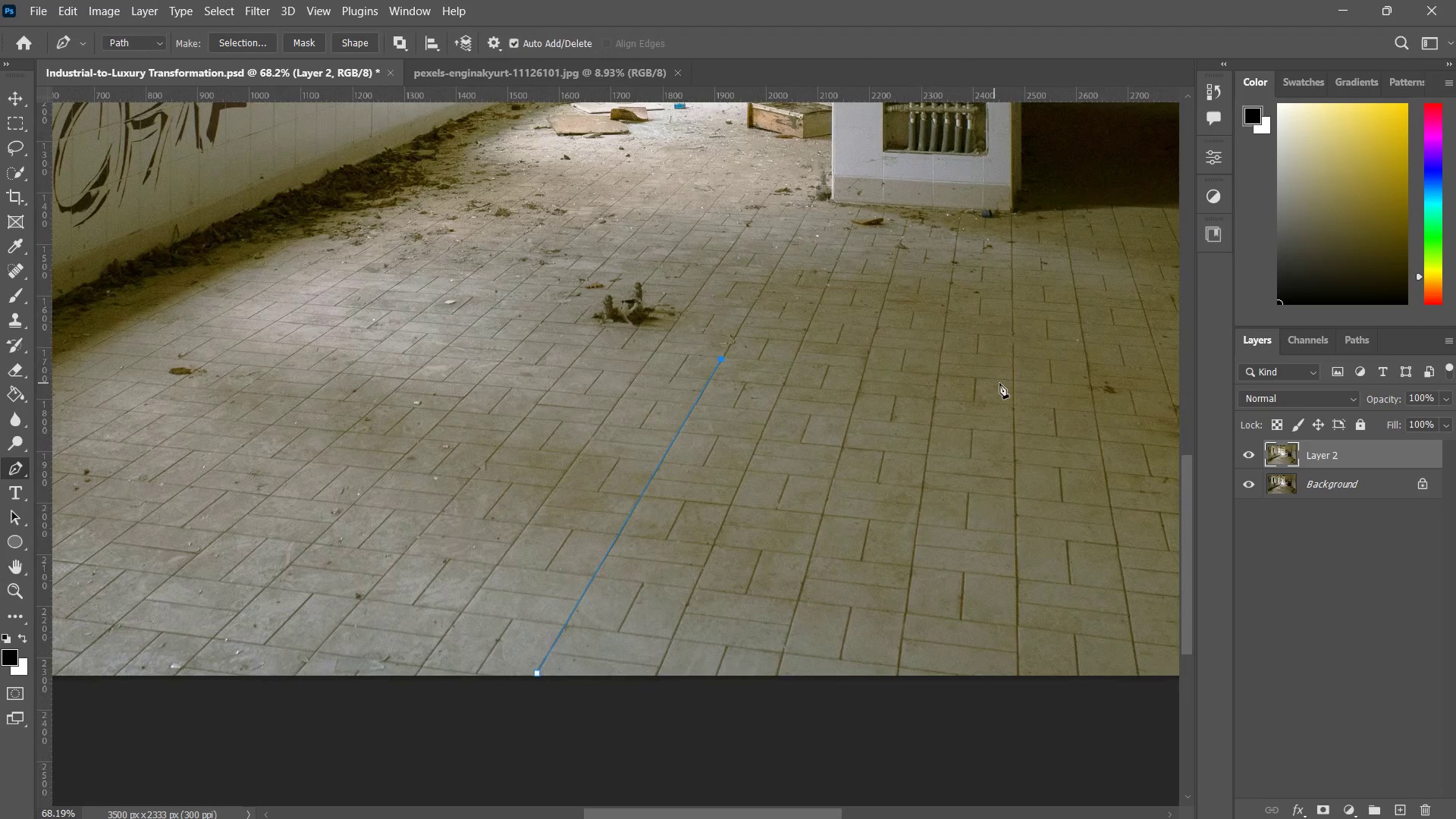 
hold_key(key=ShiftLeft, duration=1.38)
 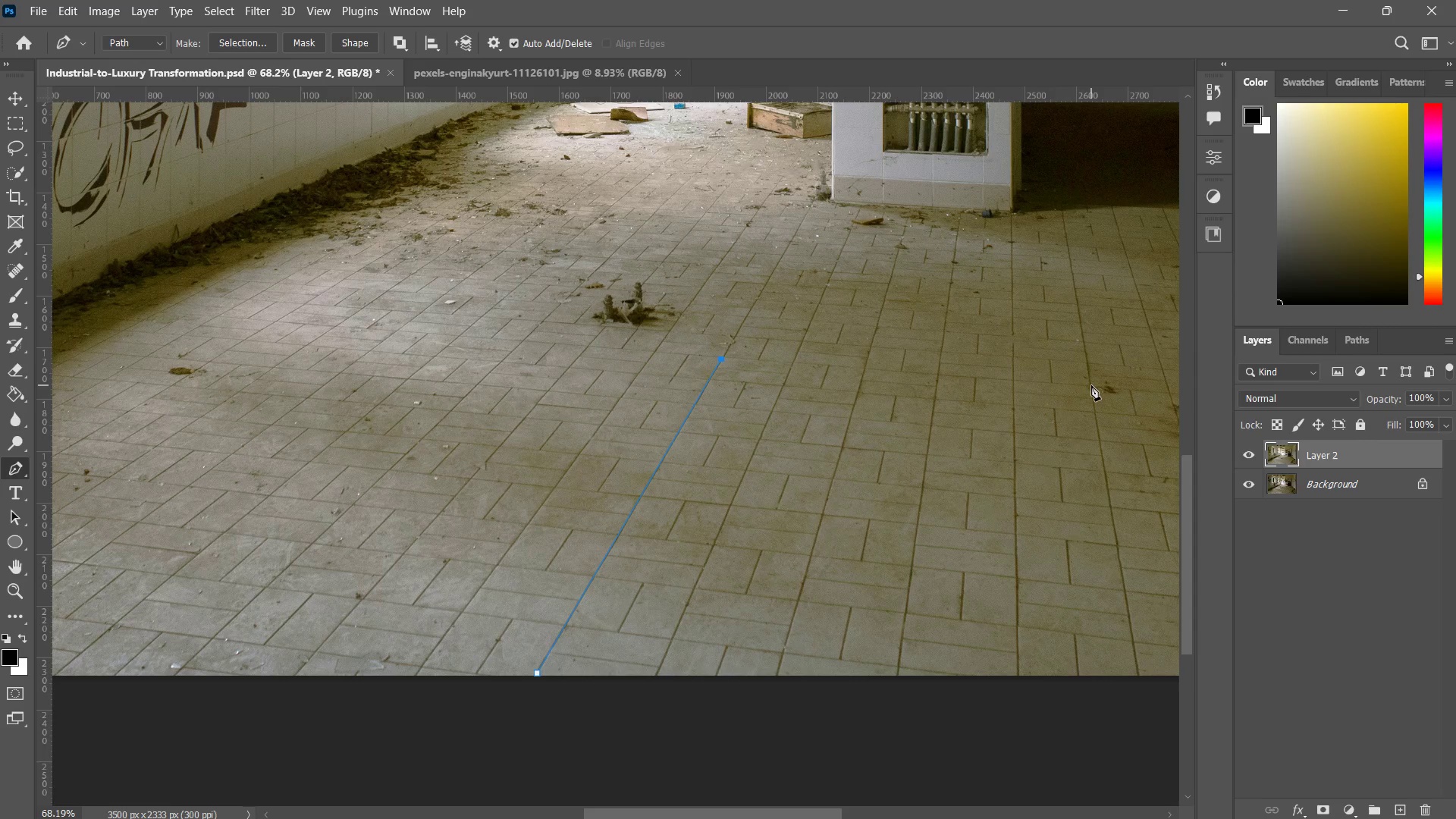 
left_click([1091, 385])
 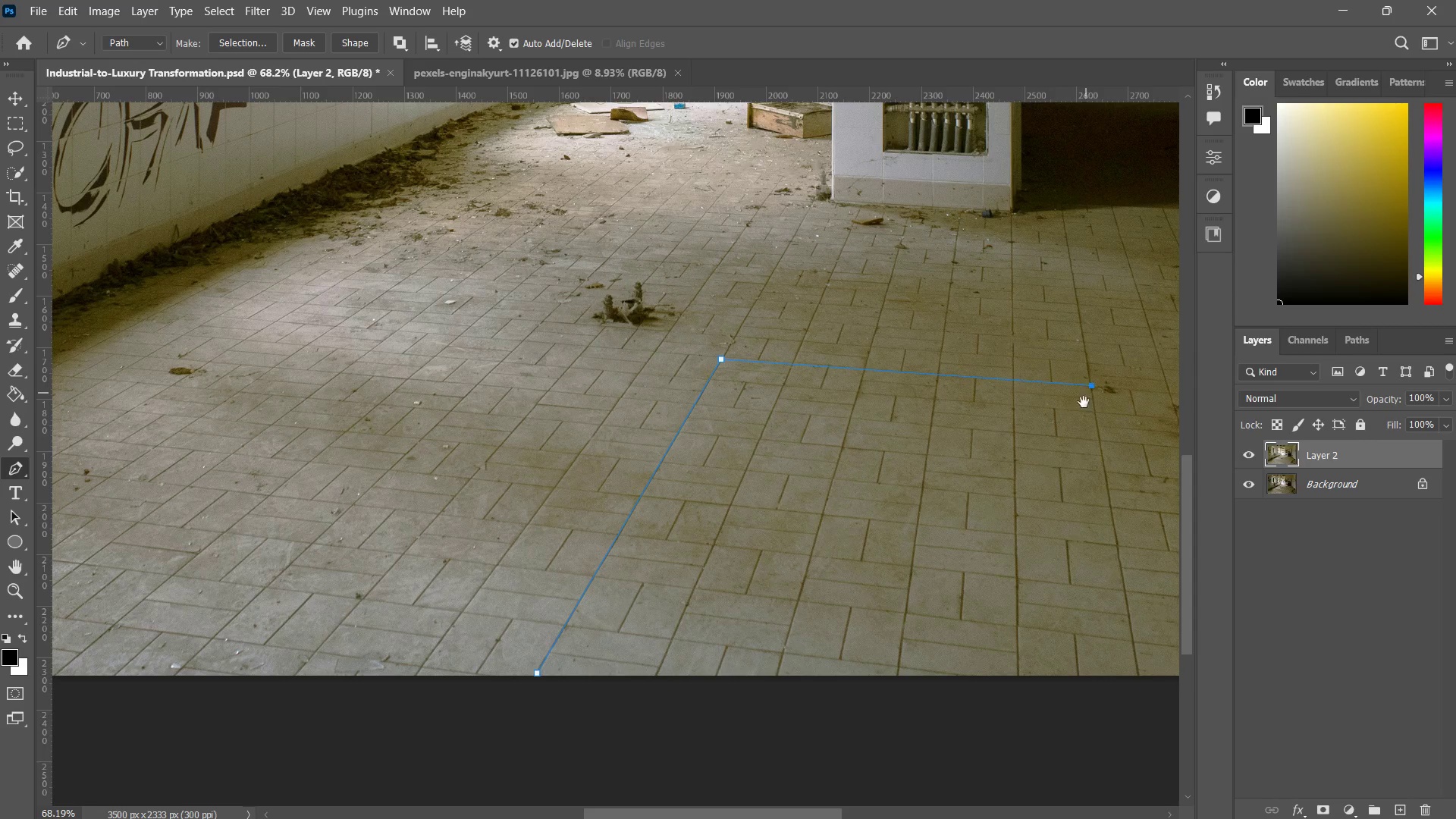 
hold_key(key=Space, duration=0.64)
 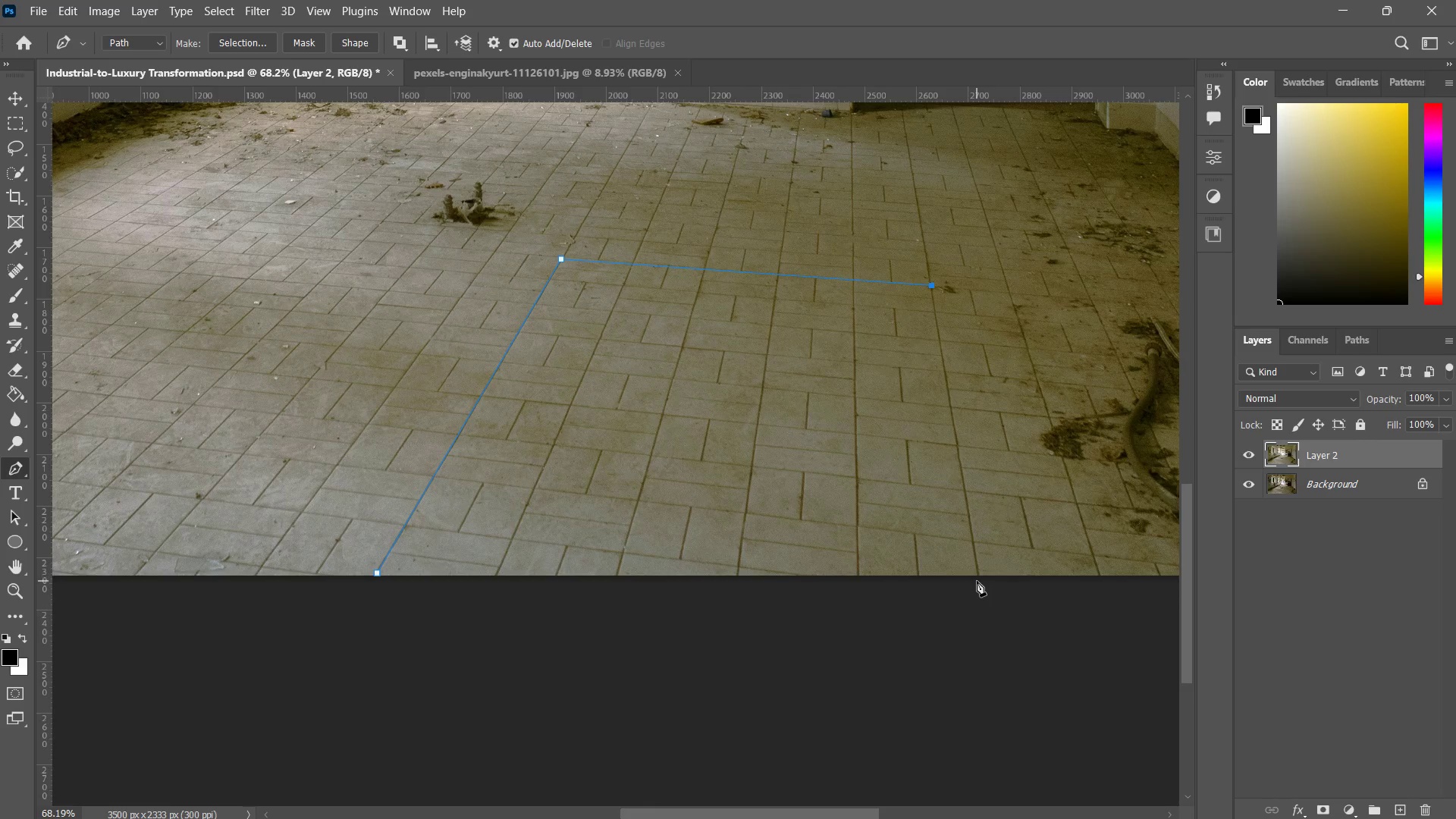 
left_click_drag(start_coordinate=[1091, 473], to_coordinate=[931, 373])
 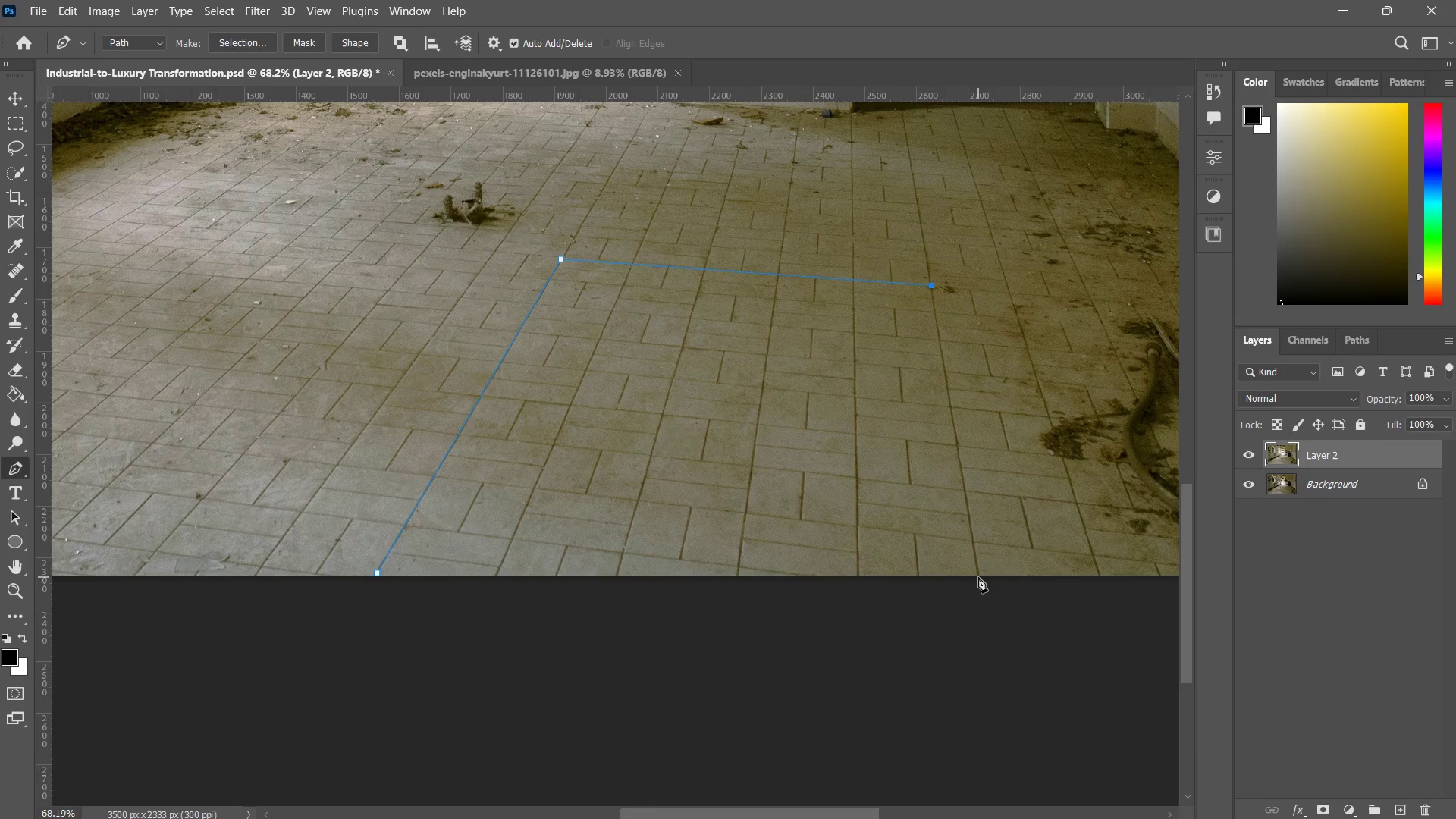 
left_click([979, 577])
 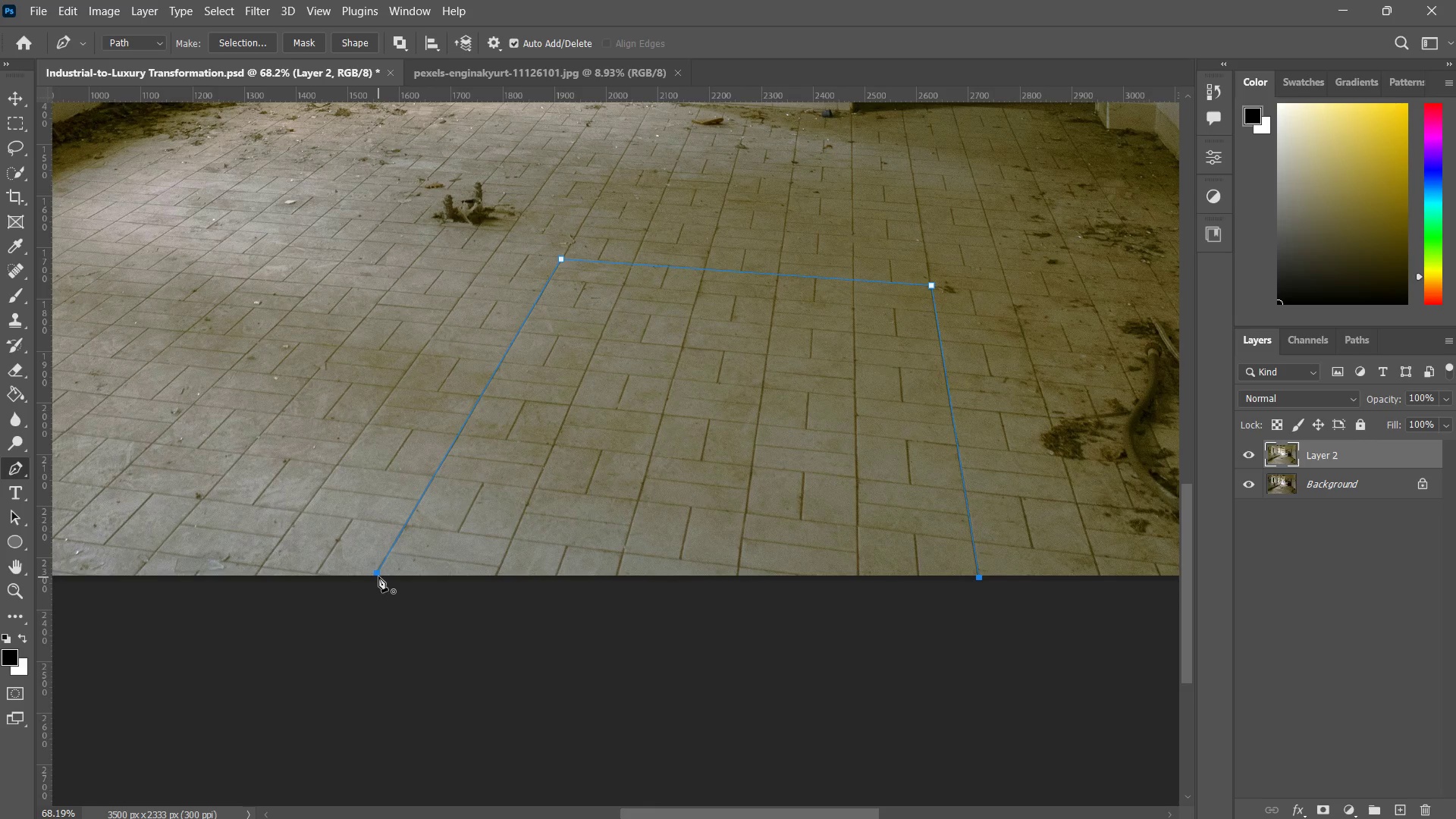 
left_click([378, 575])
 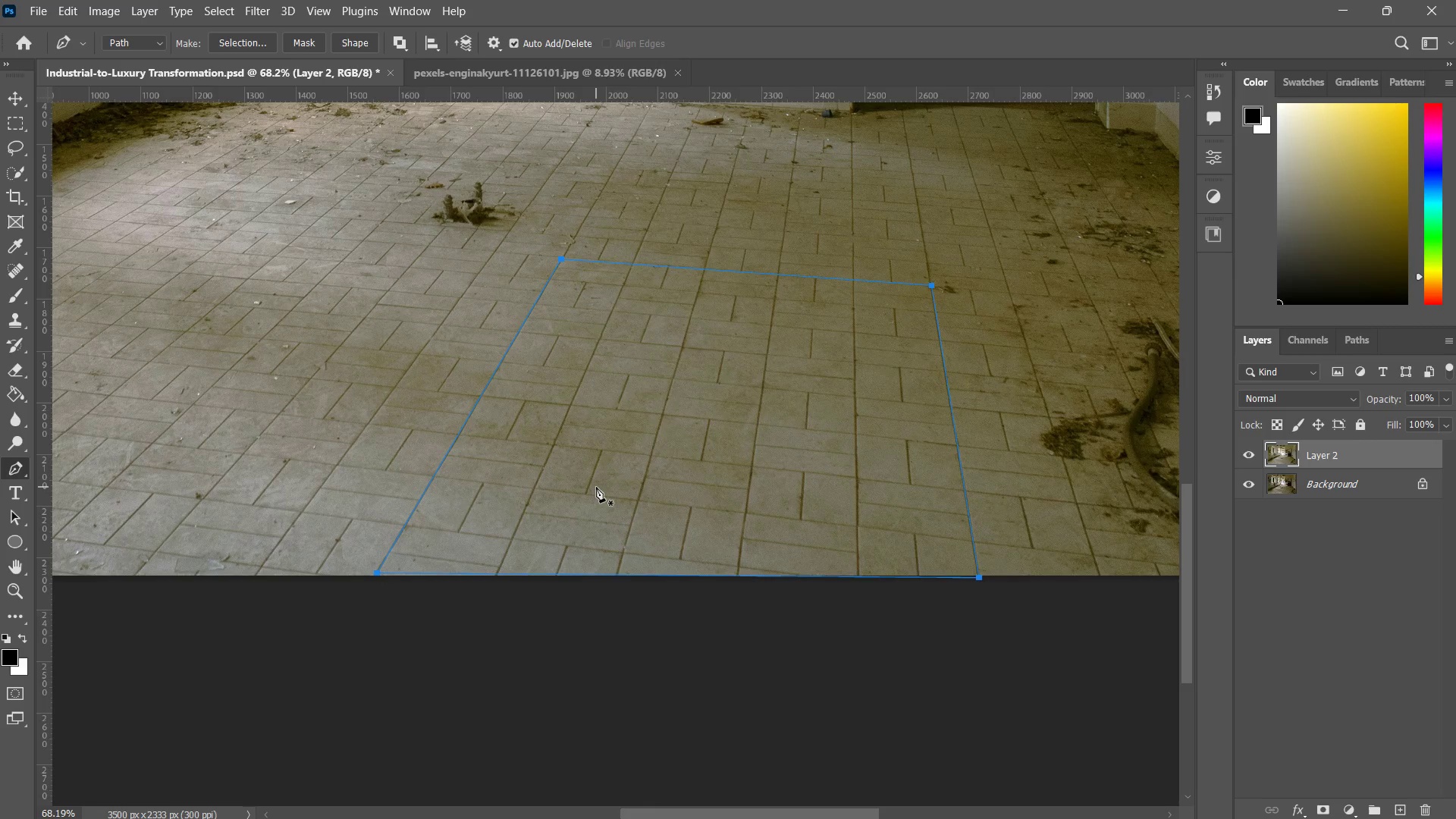 
right_click([596, 487])
 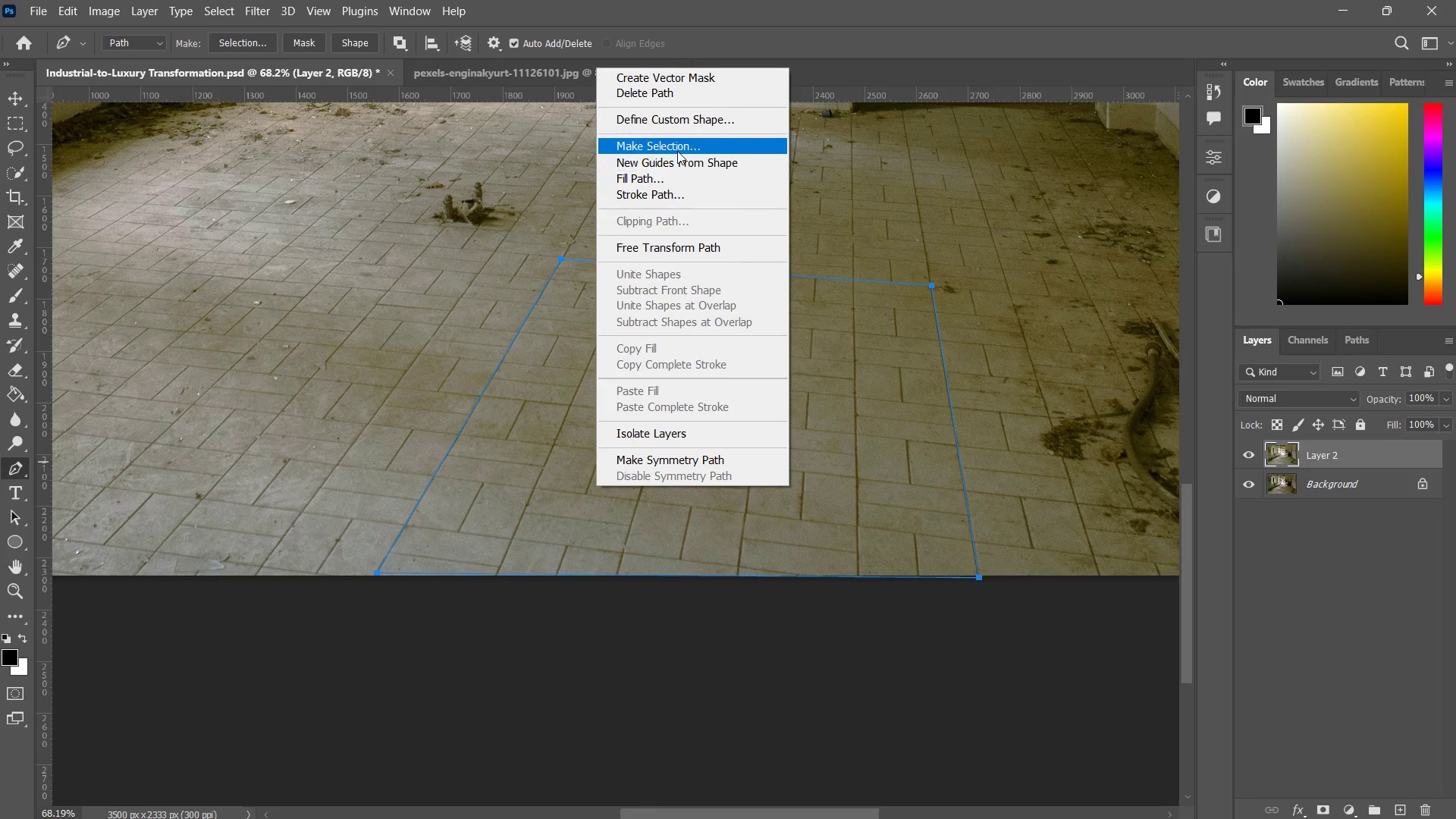 
left_click([678, 145])
 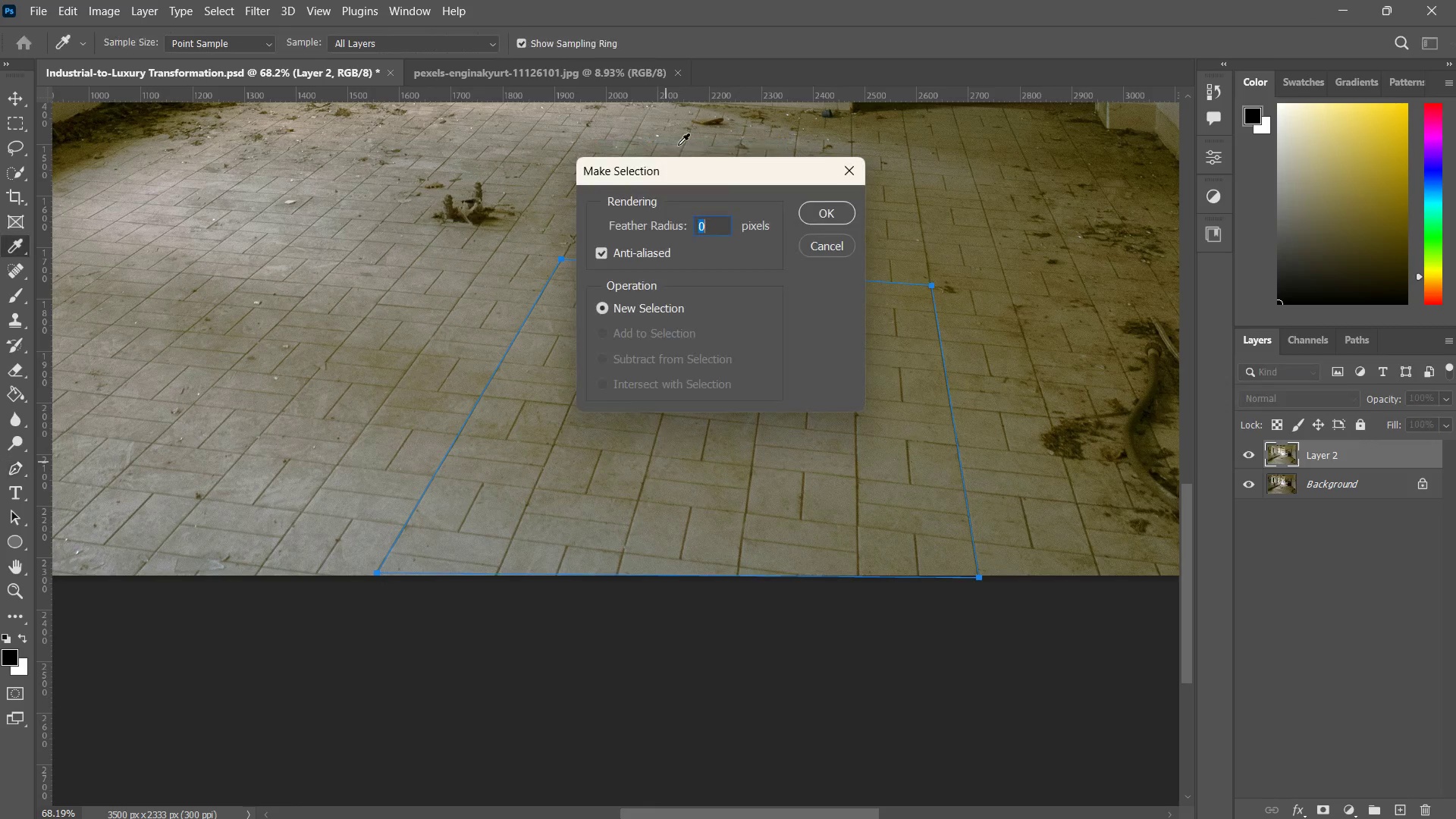 
key(Enter)
 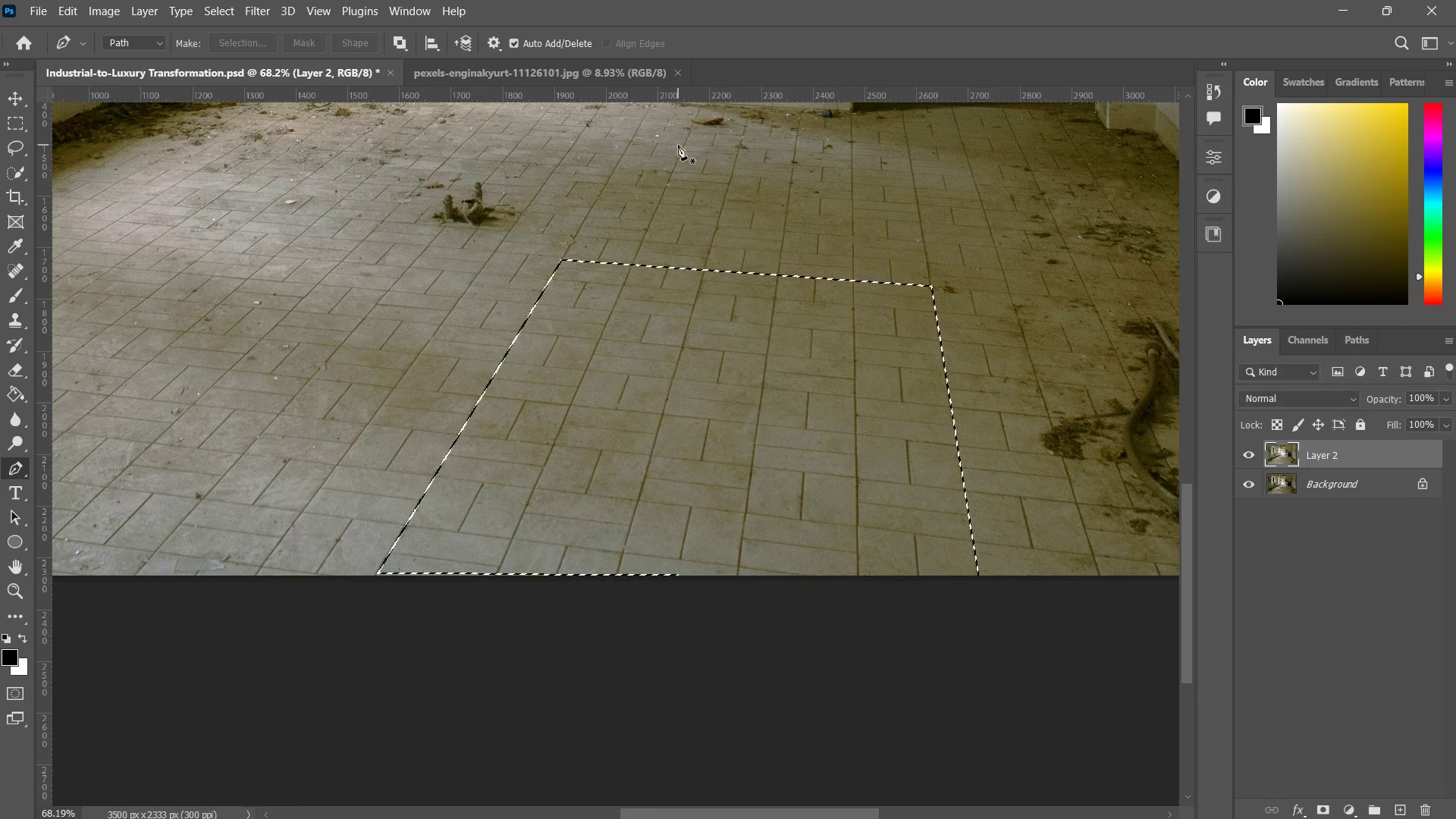 
key(Control+J)
 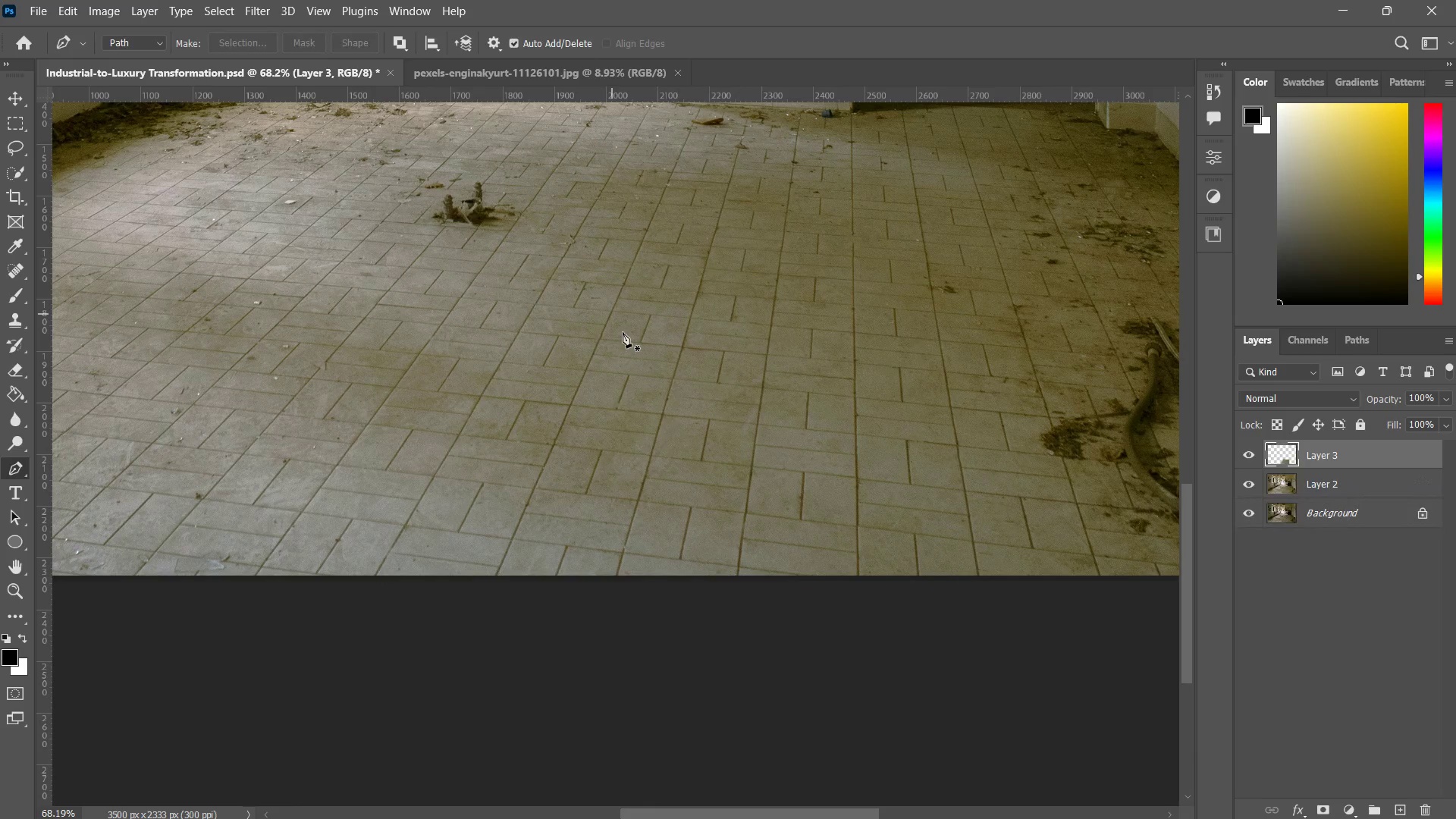 
type(z zv)
 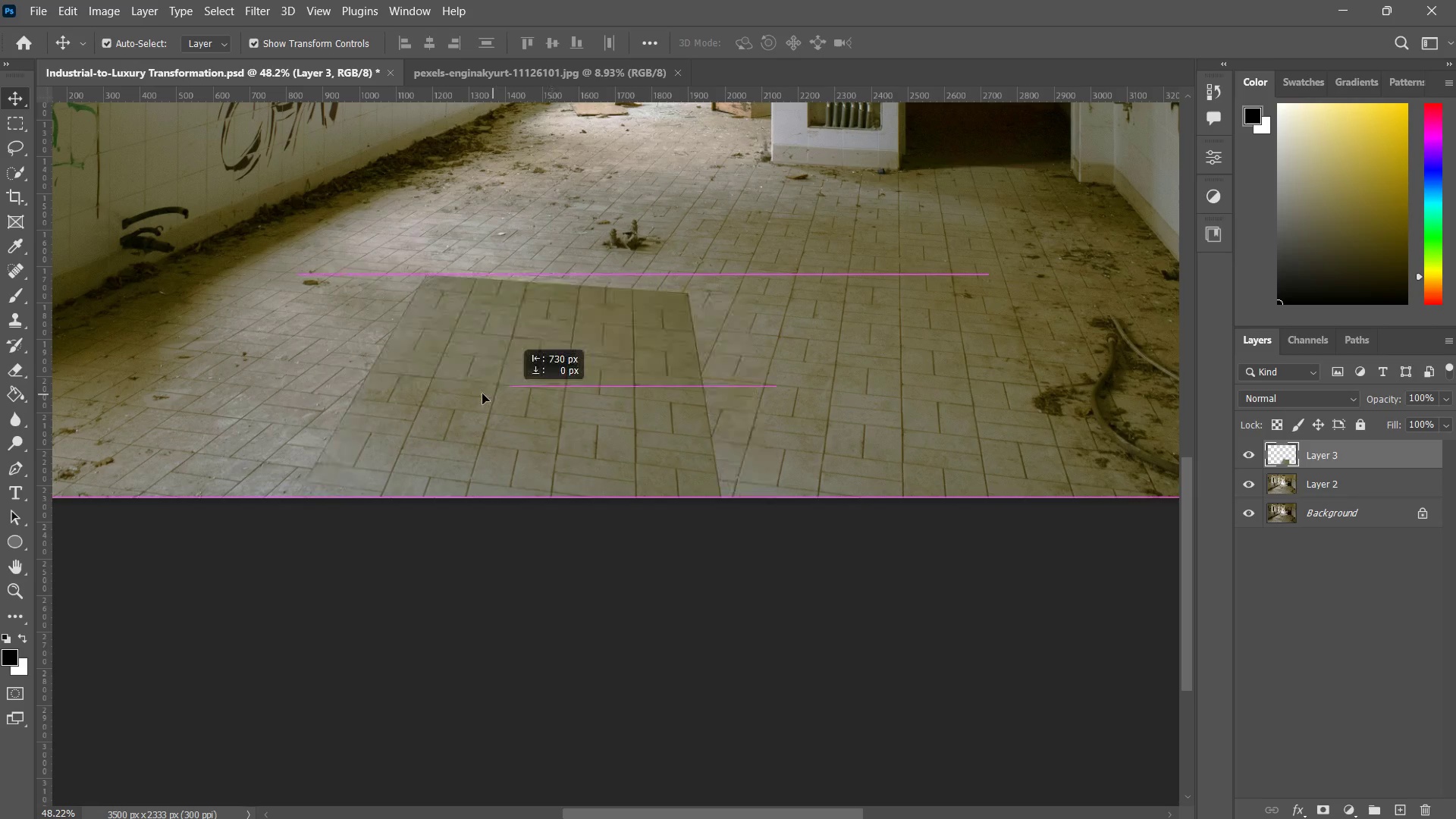 
left_click_drag(start_coordinate=[653, 374], to_coordinate=[597, 431])
 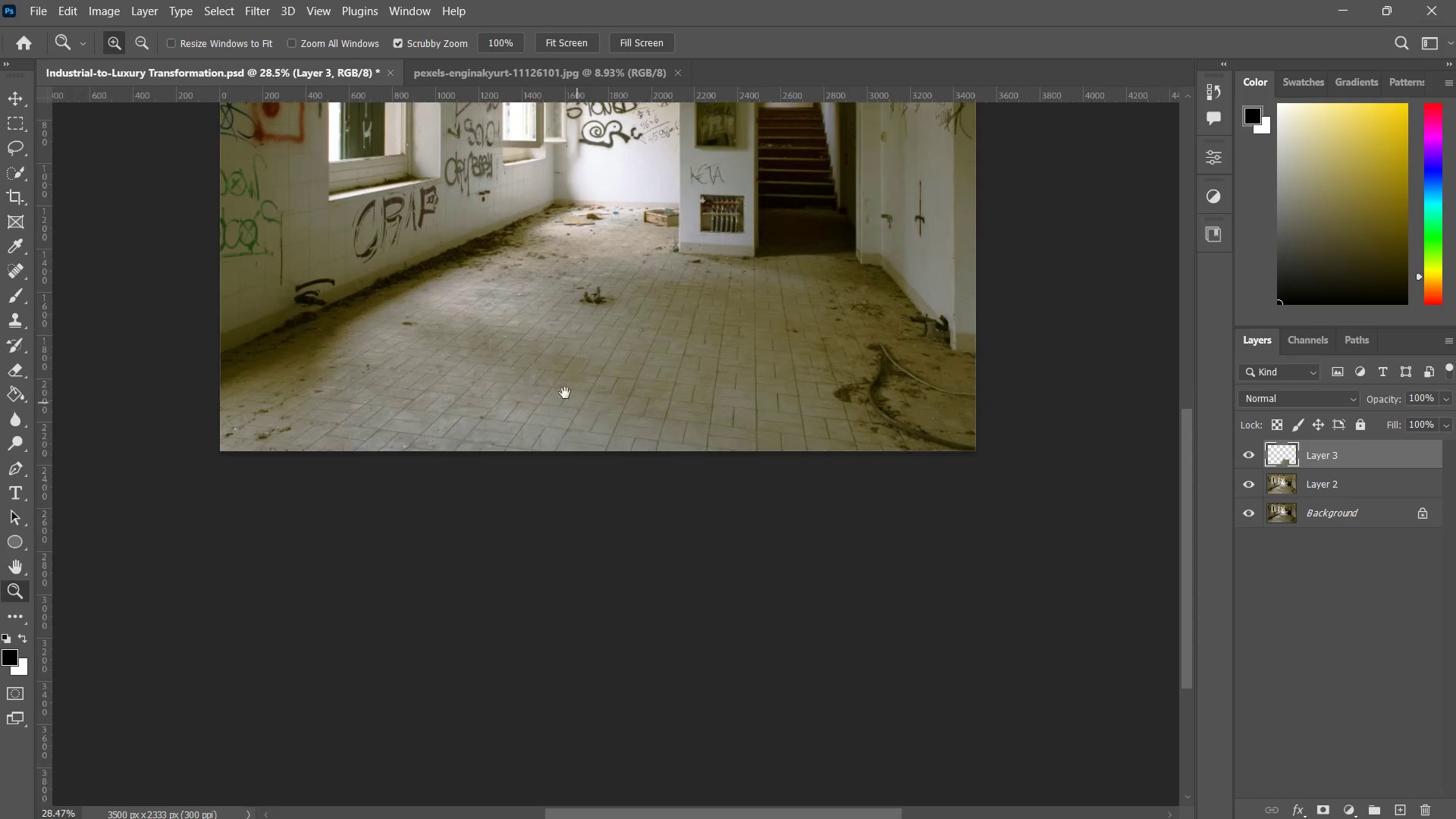 
left_click_drag(start_coordinate=[574, 420], to_coordinate=[582, 417])
 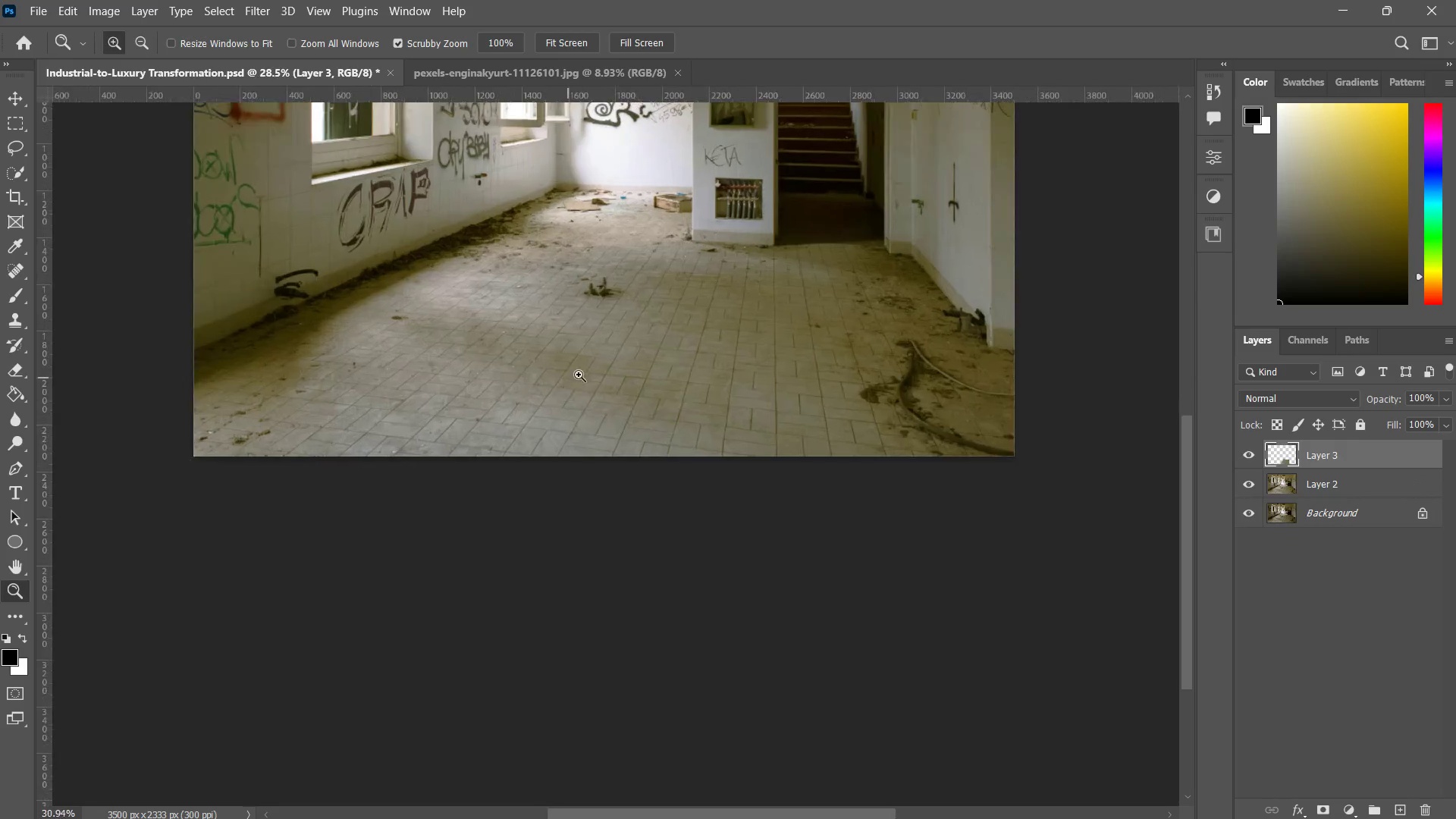 
left_click_drag(start_coordinate=[551, 382], to_coordinate=[590, 369])
 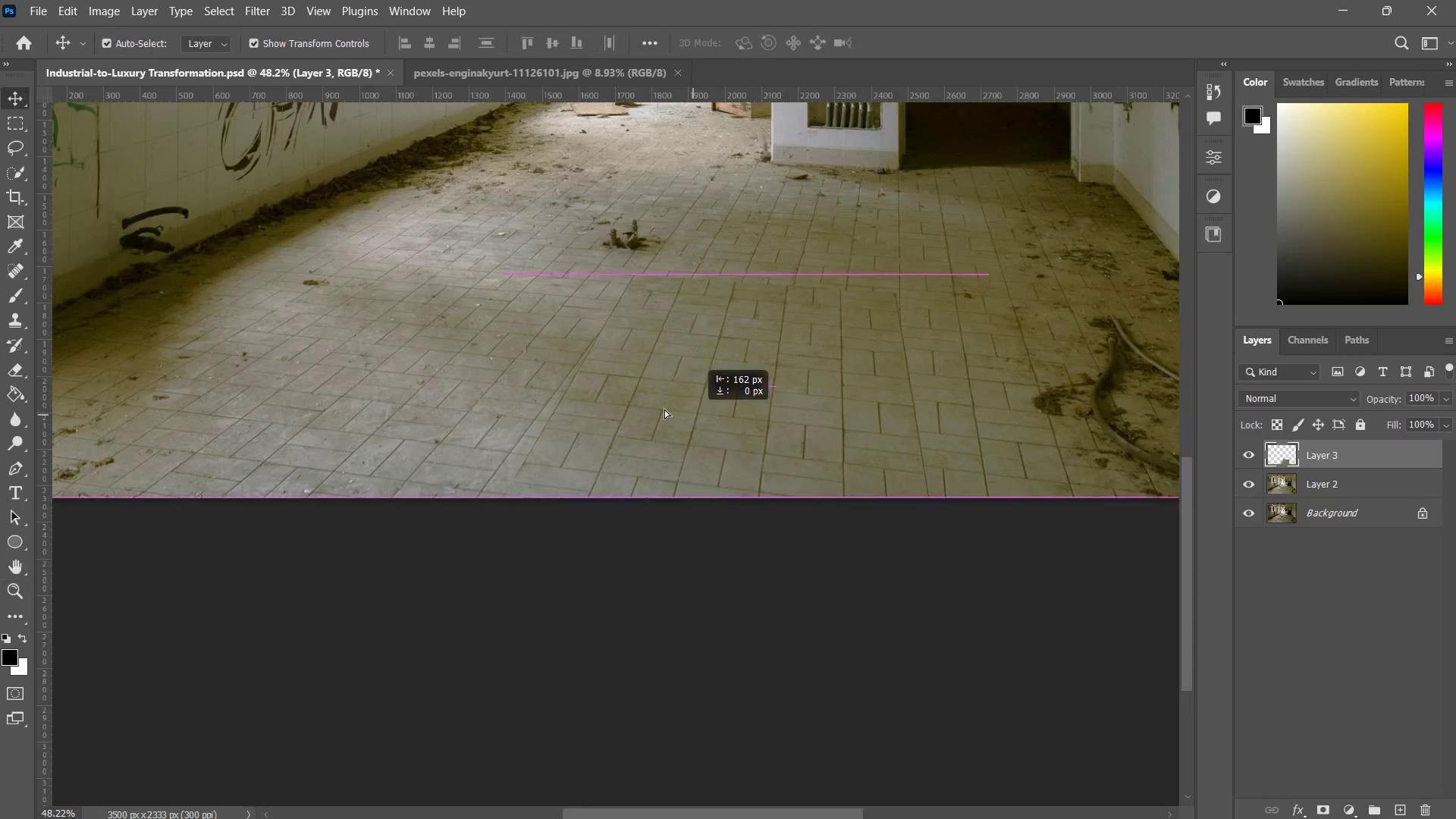 
left_click_drag(start_coordinate=[772, 413], to_coordinate=[318, 363])
 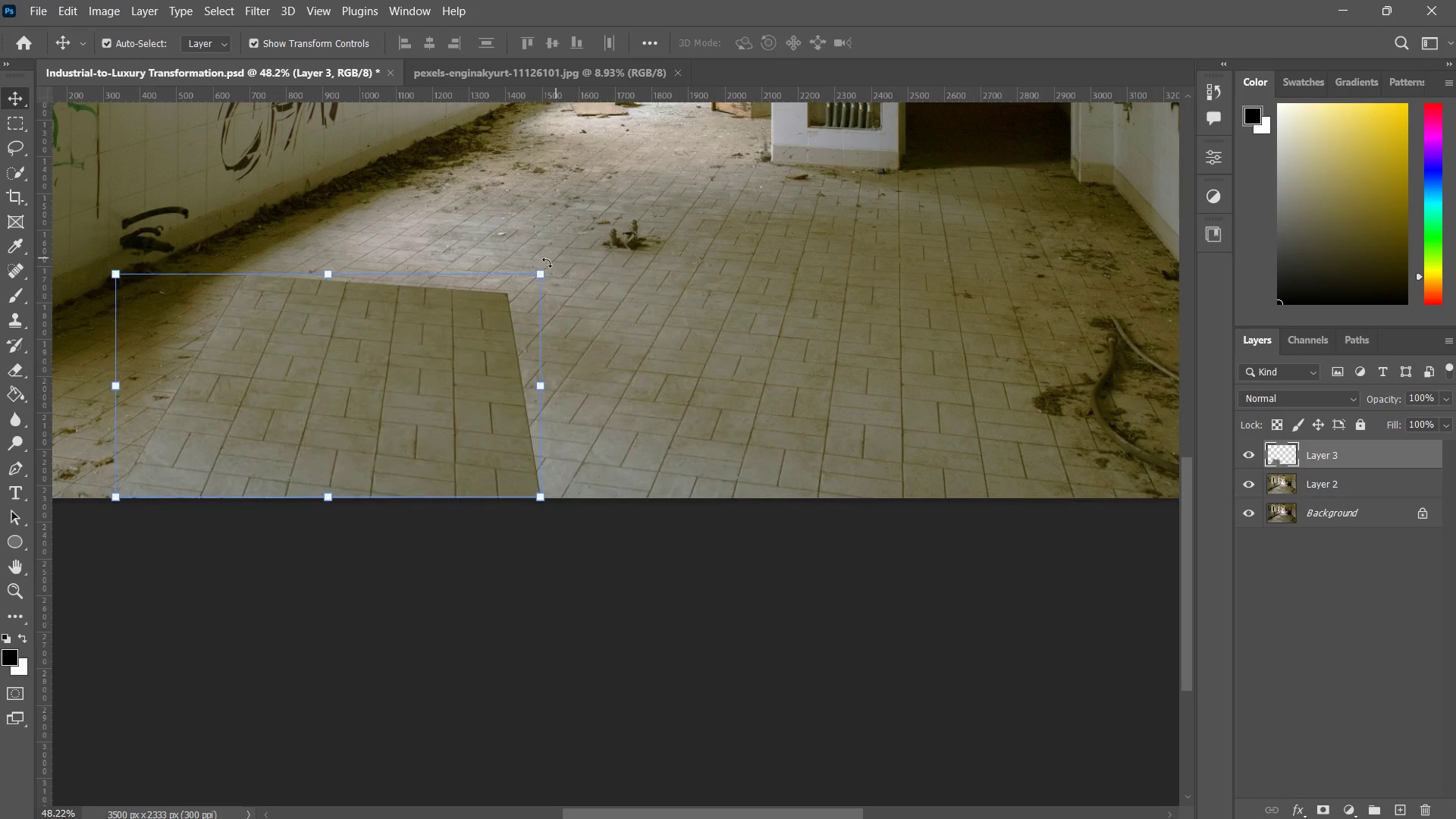 
hold_key(key=ShiftLeft, duration=1.09)
 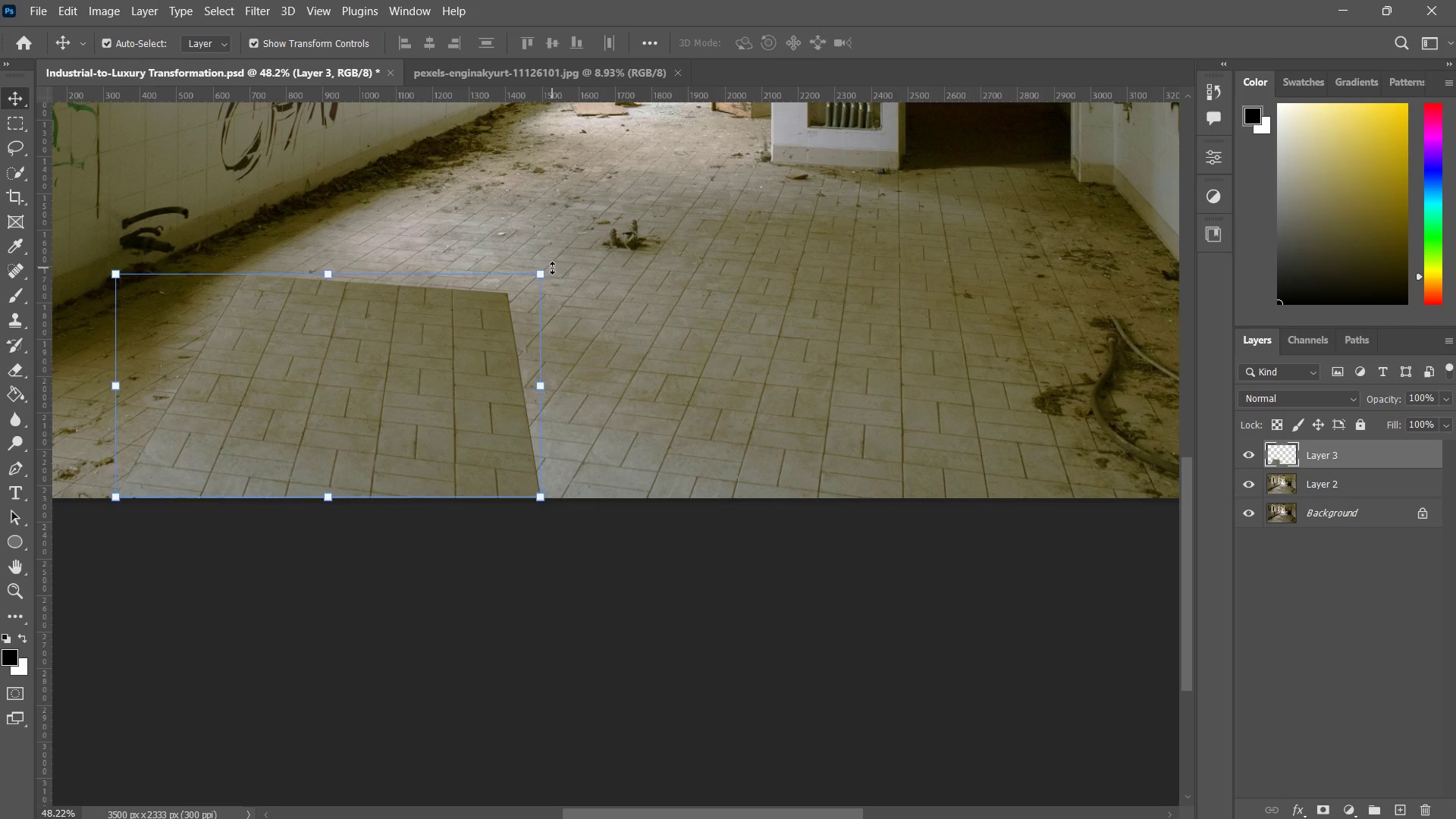 
left_click_drag(start_coordinate=[560, 267], to_coordinate=[624, 394])
 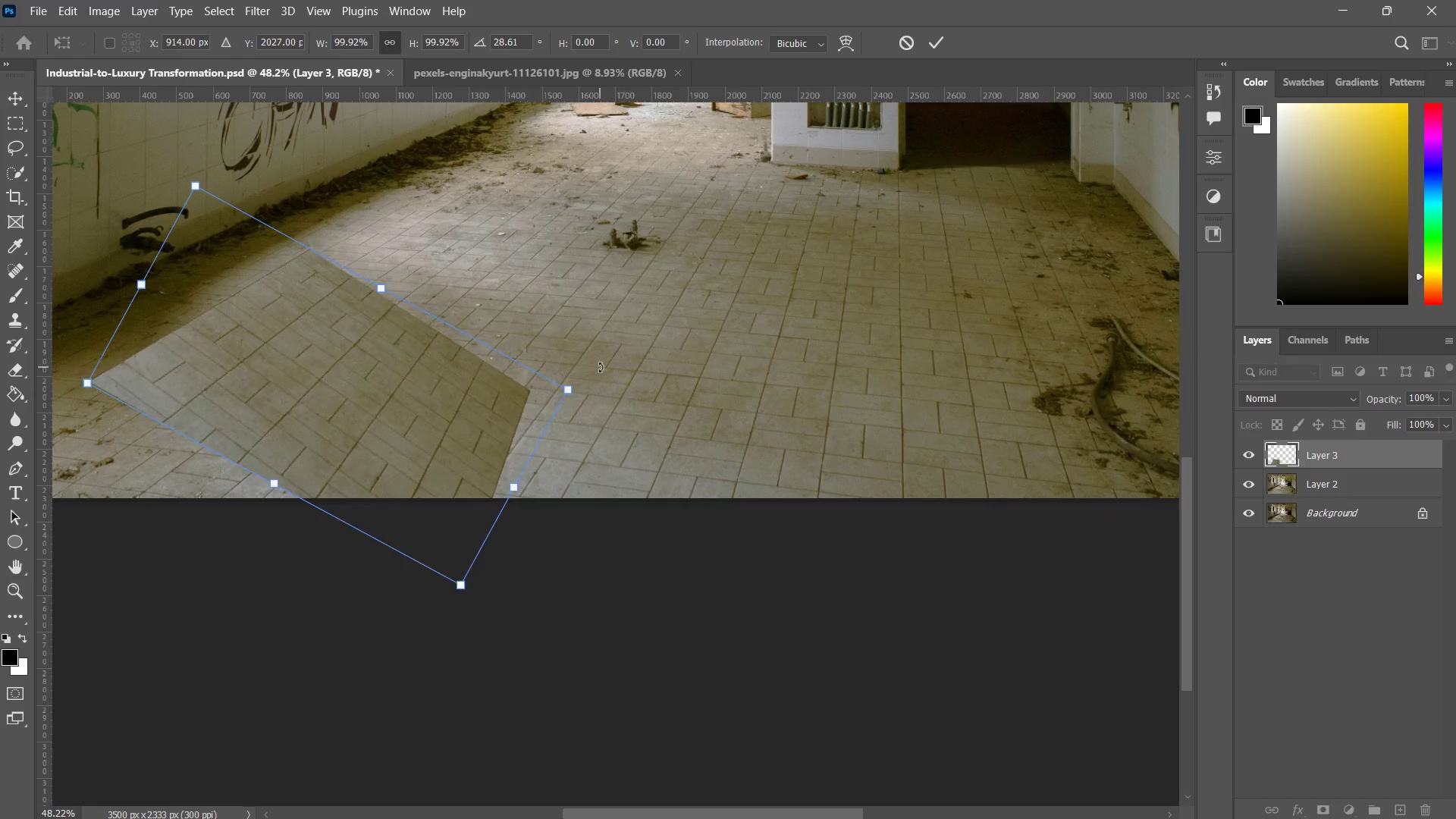 
key(Control+Z)
 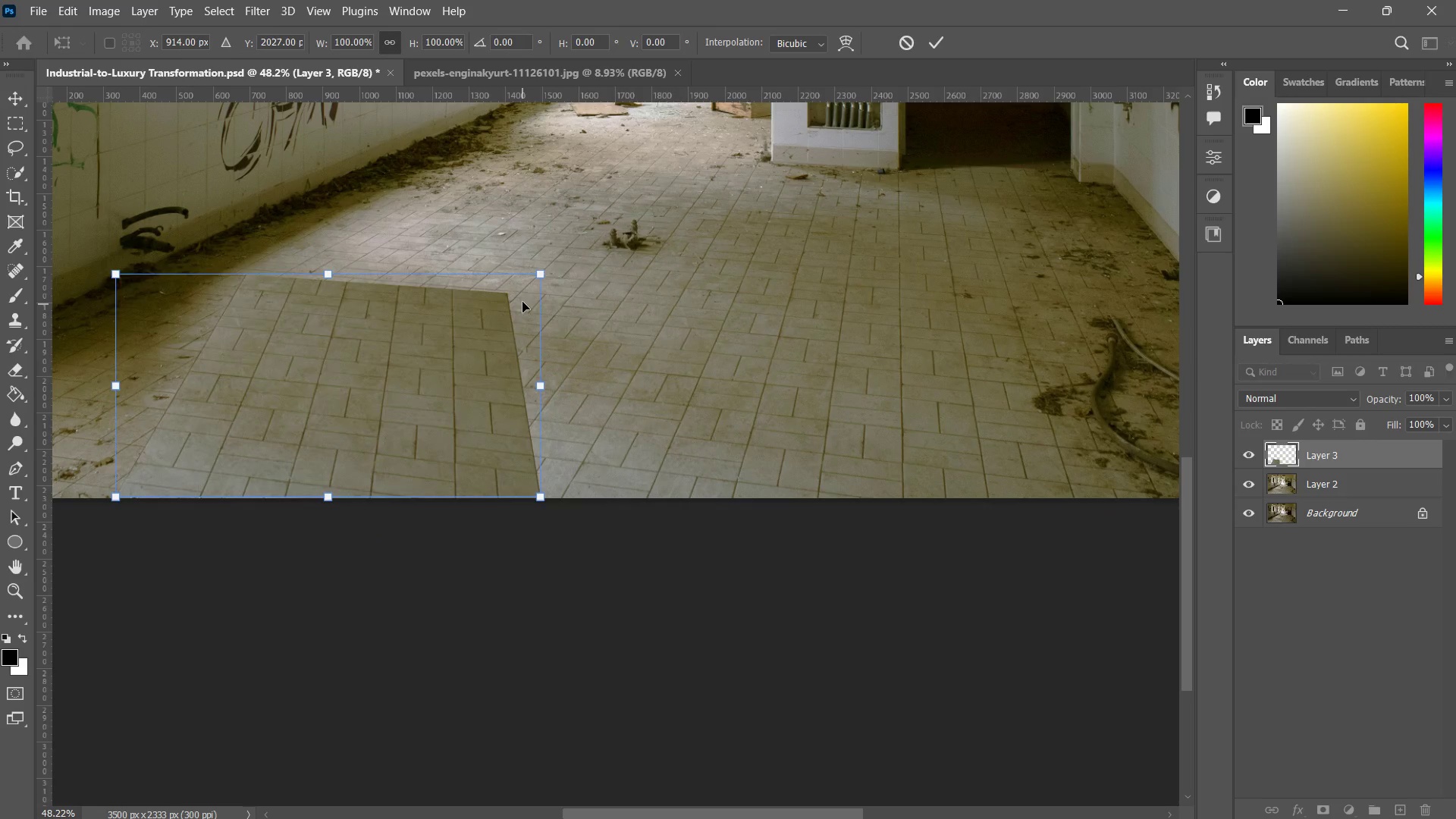 
hold_key(key=ControlLeft, duration=27.33)
left_click_drag(start_coordinate=[539, 269], to_coordinate=[679, 271])
 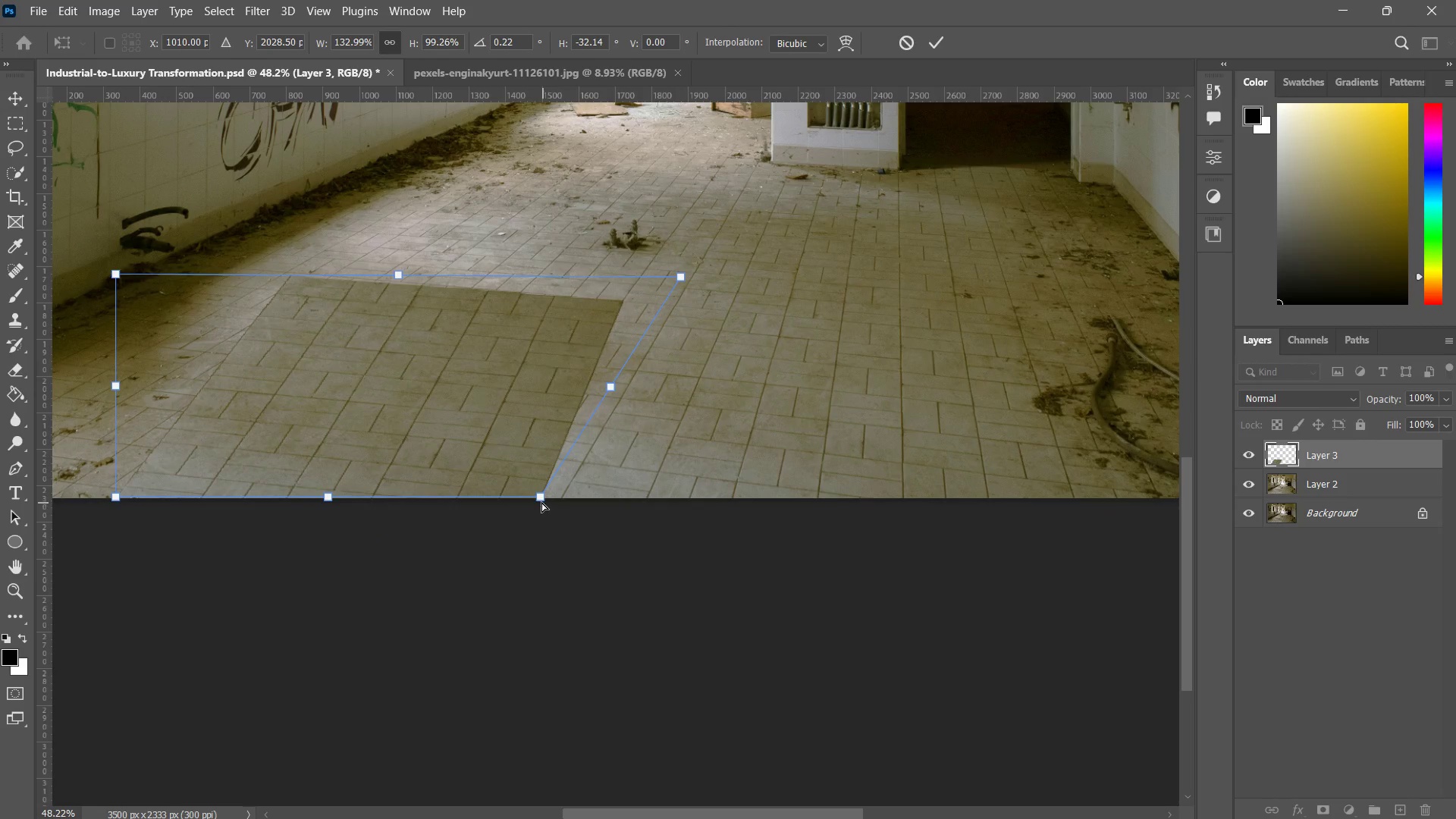 
left_click_drag(start_coordinate=[539, 498], to_coordinate=[462, 532])
 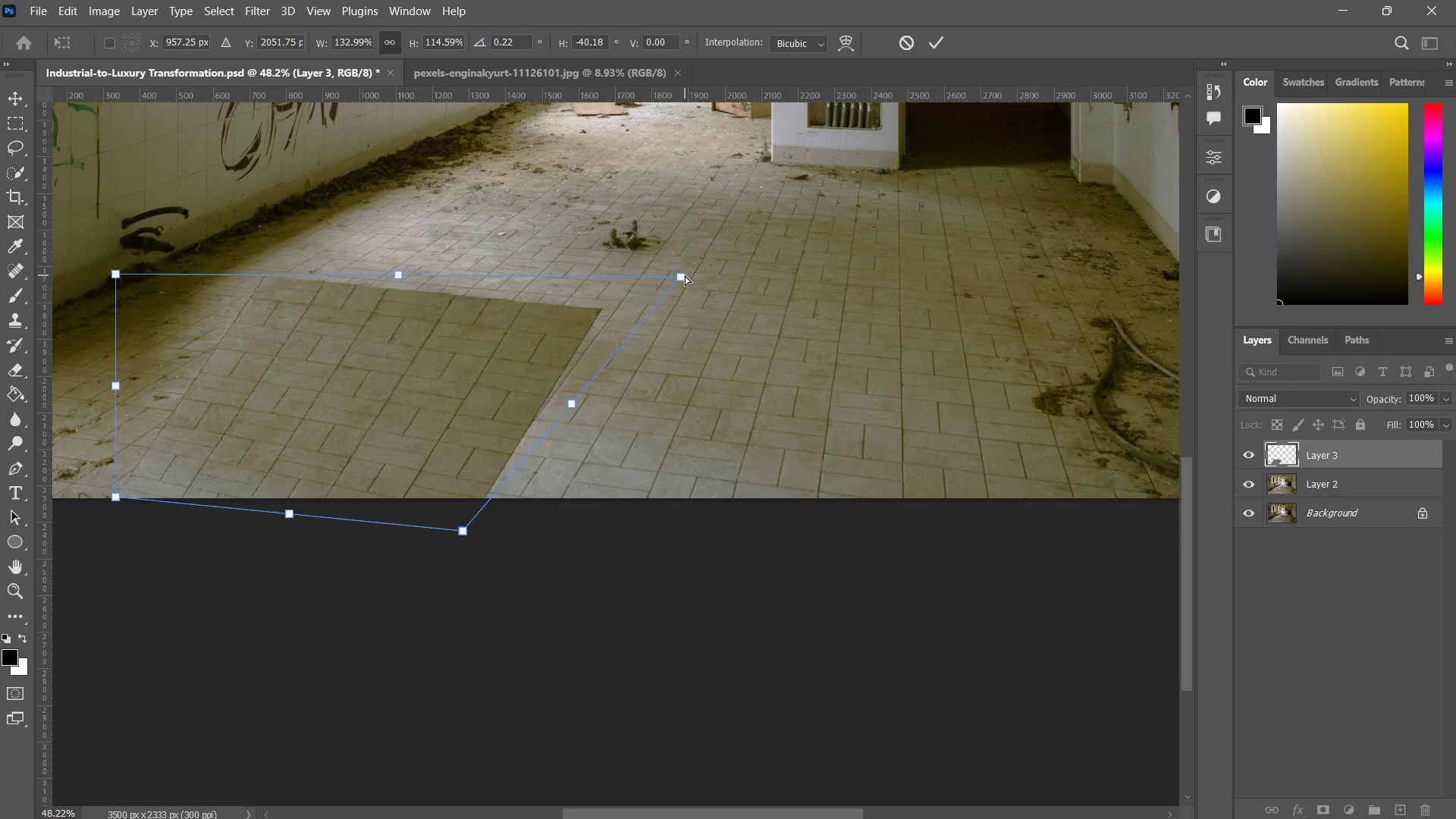 
left_click_drag(start_coordinate=[685, 275], to_coordinate=[719, 261])
 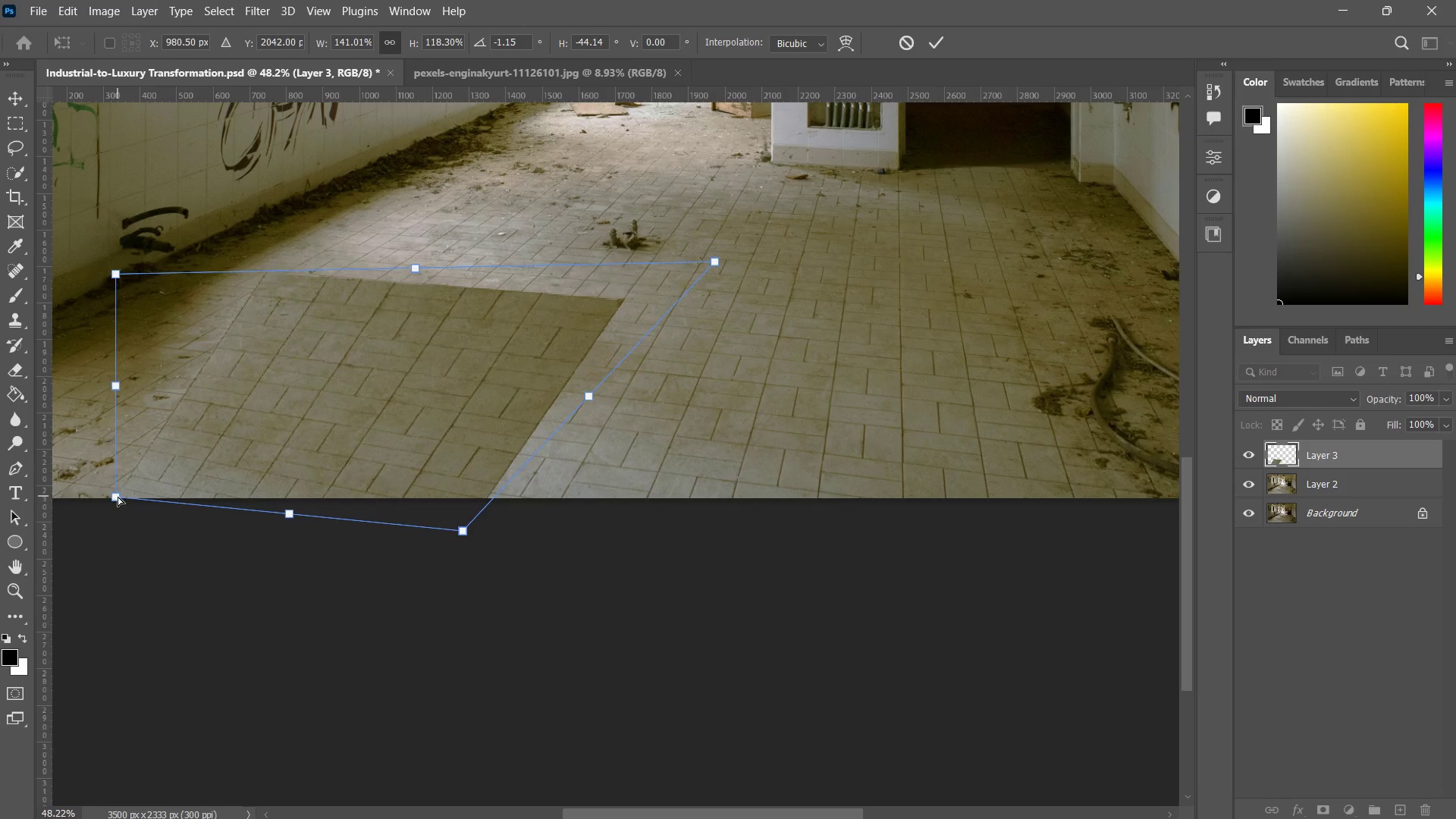 
left_click_drag(start_coordinate=[118, 497], to_coordinate=[110, 495])
 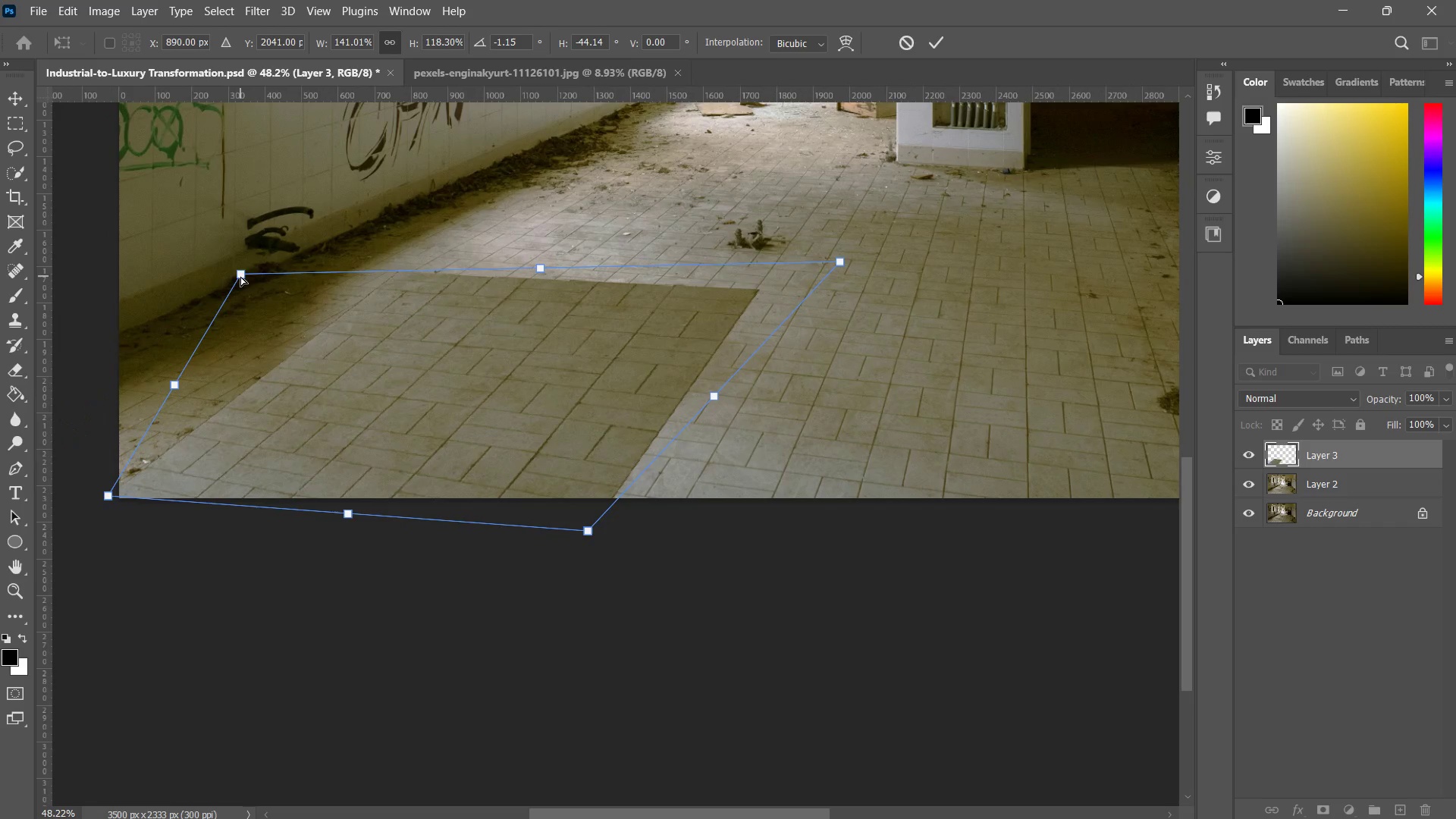 
left_click_drag(start_coordinate=[240, 275], to_coordinate=[296, 301])
 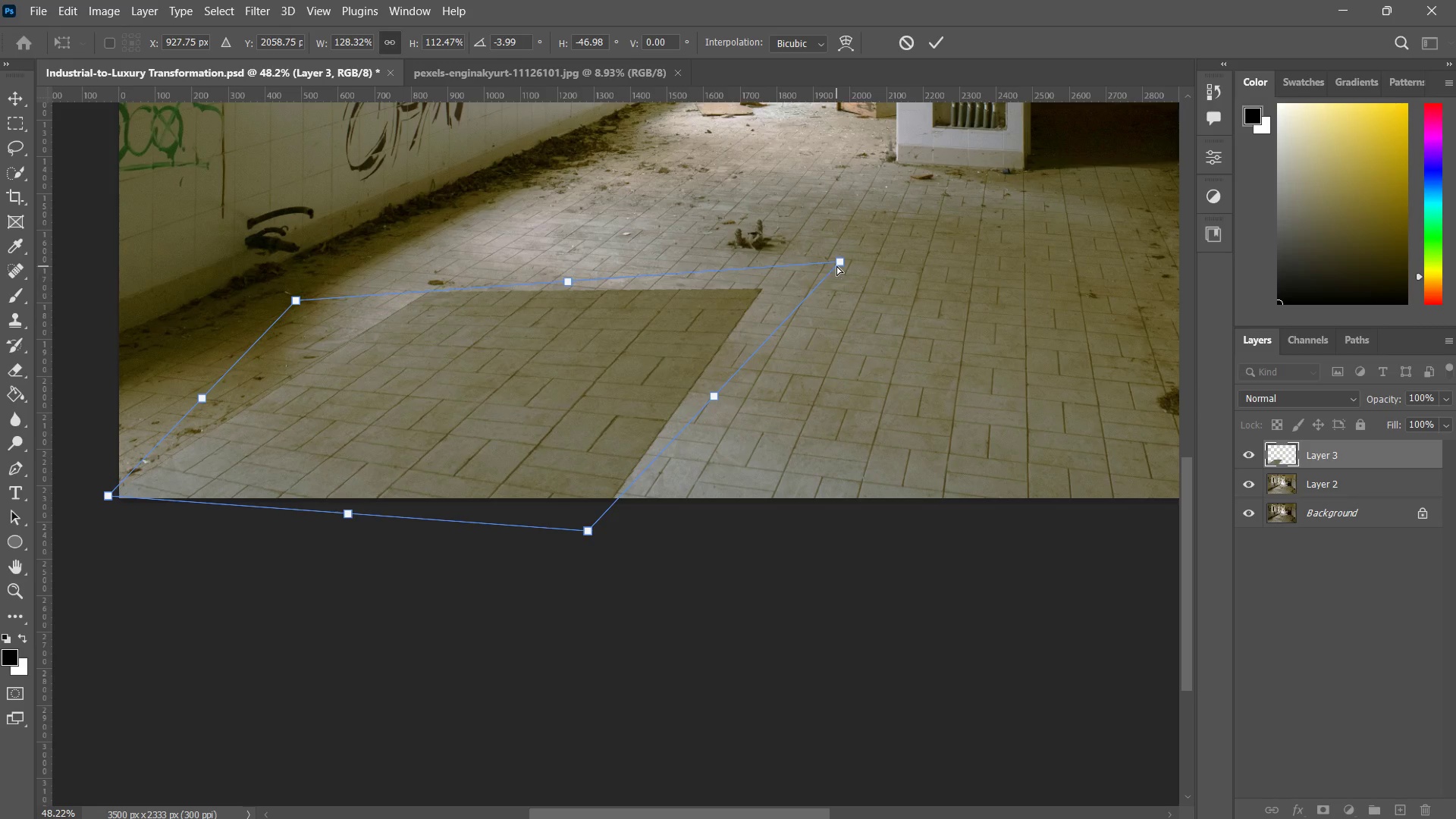 
left_click_drag(start_coordinate=[838, 263], to_coordinate=[768, 328])
 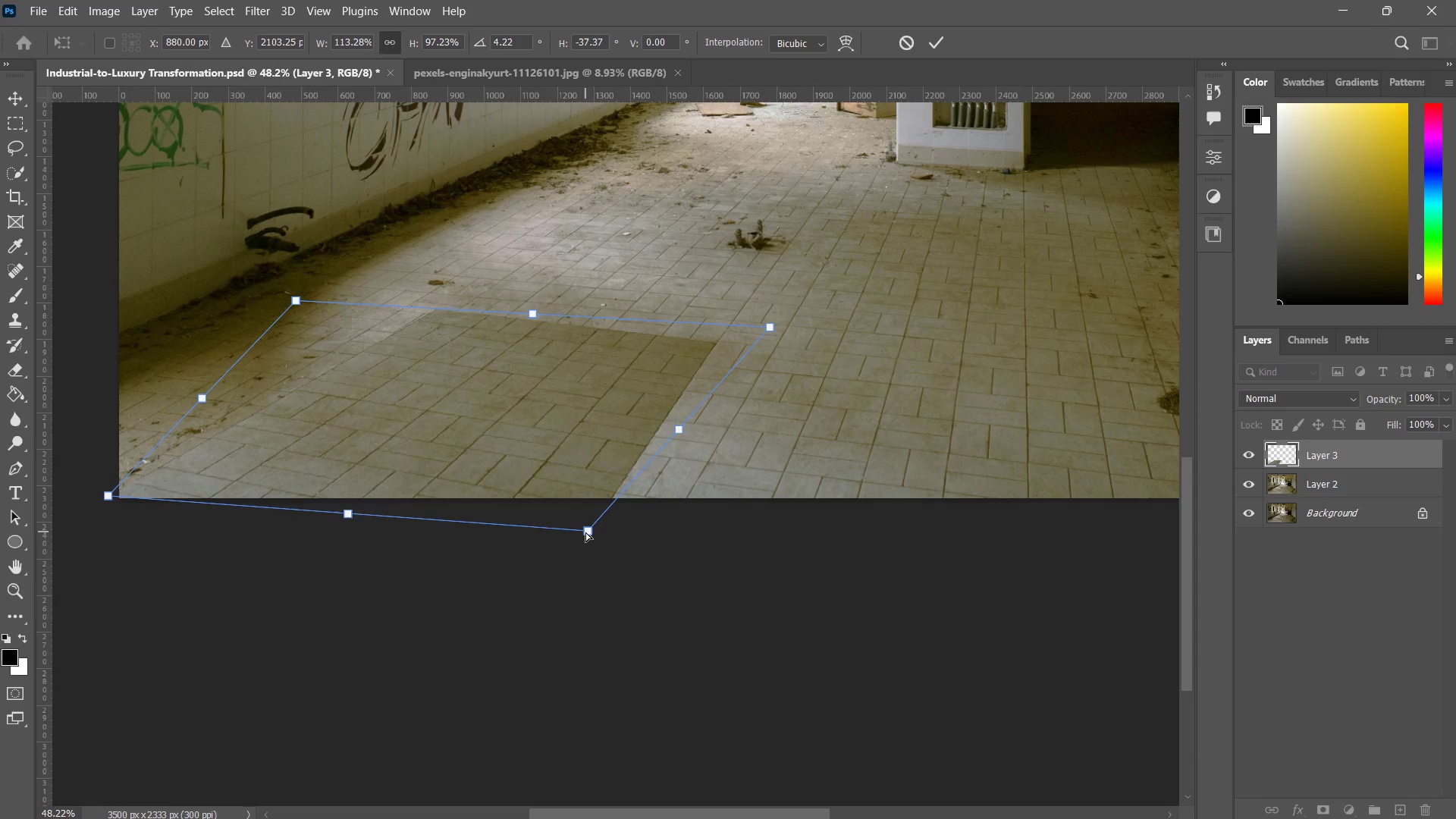 
left_click_drag(start_coordinate=[585, 532], to_coordinate=[577, 528])
 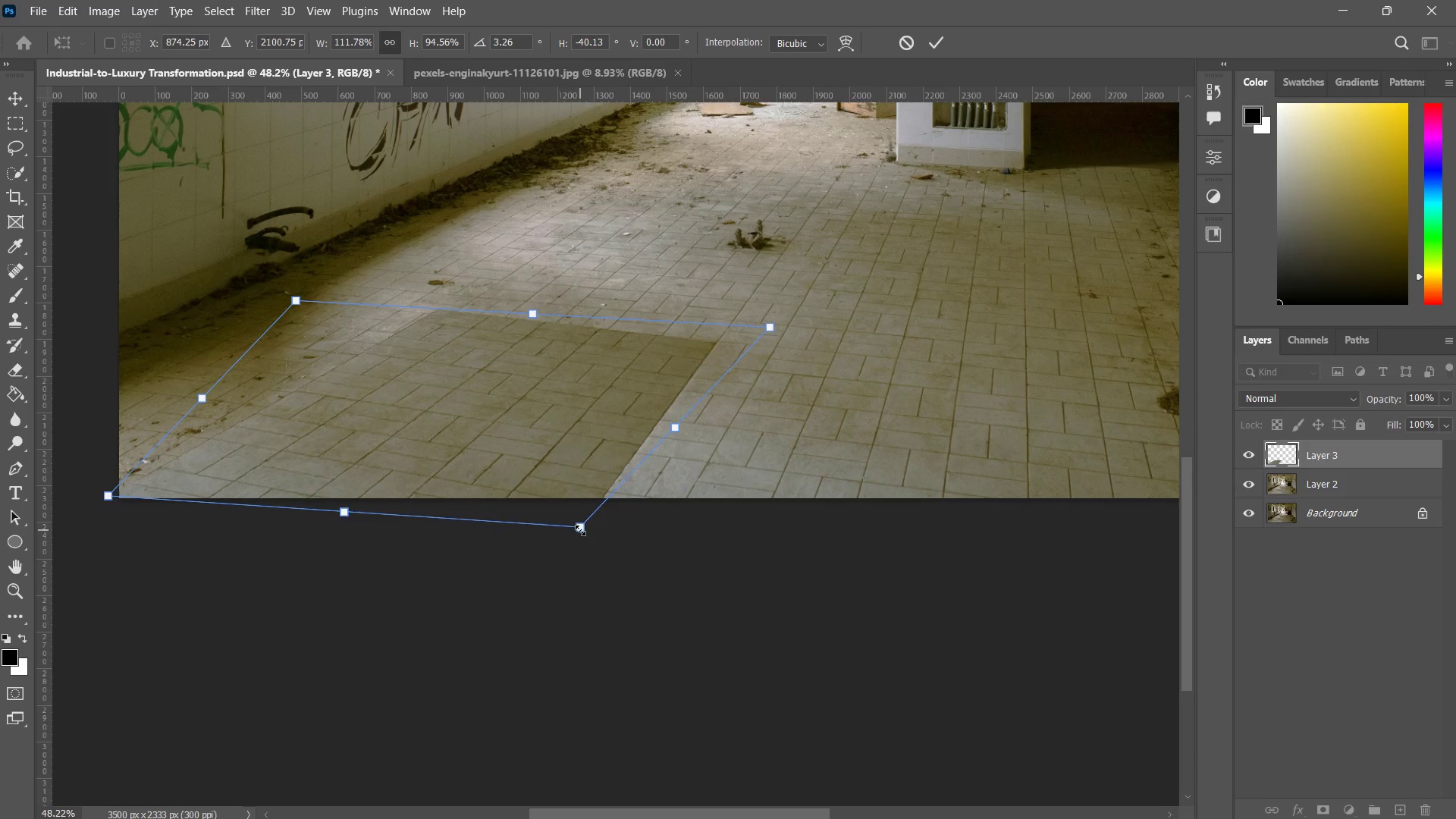 
hold_key(key=Space, duration=1.36)
 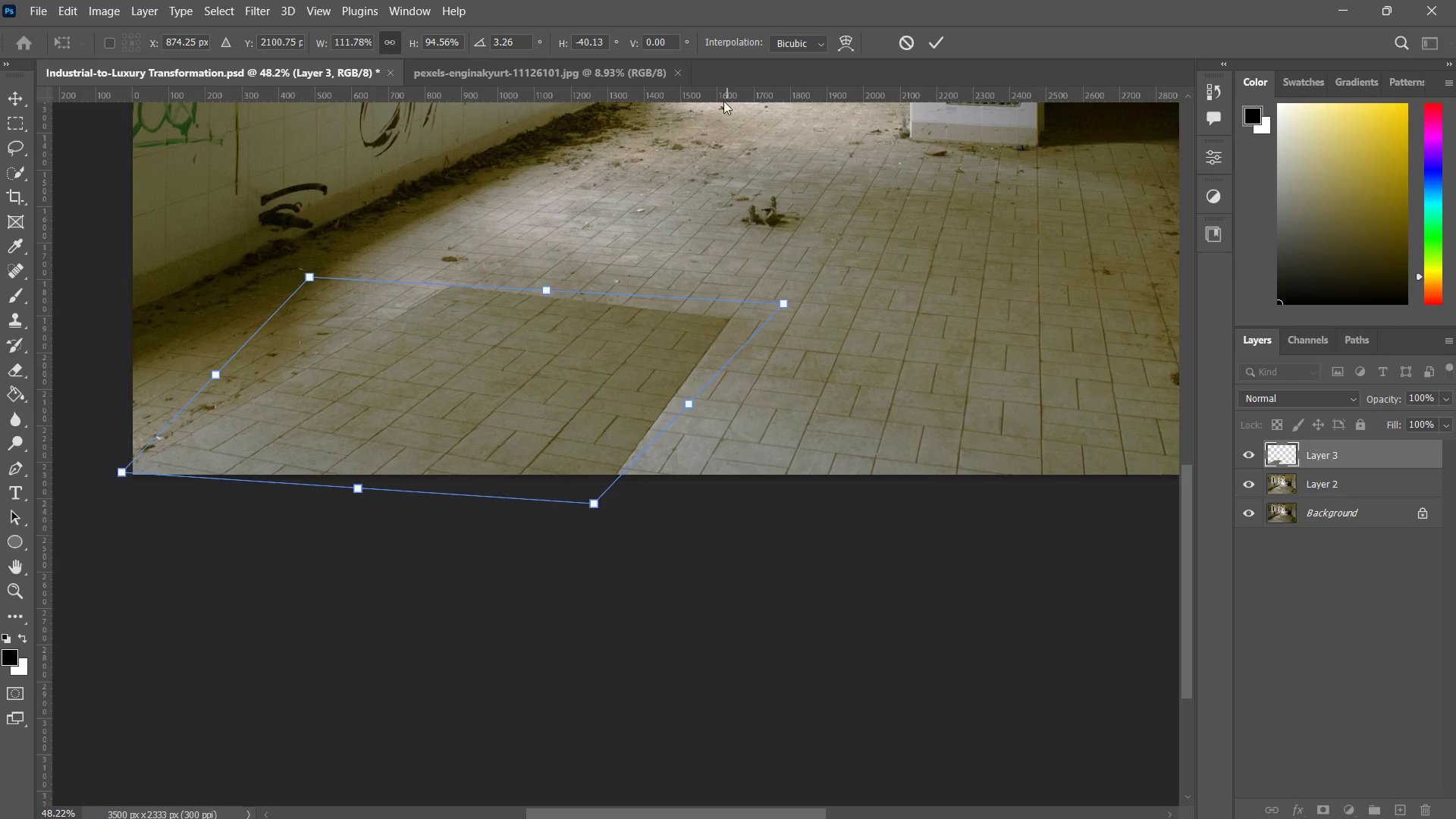 
left_click_drag(start_coordinate=[548, 434], to_coordinate=[561, 410])
 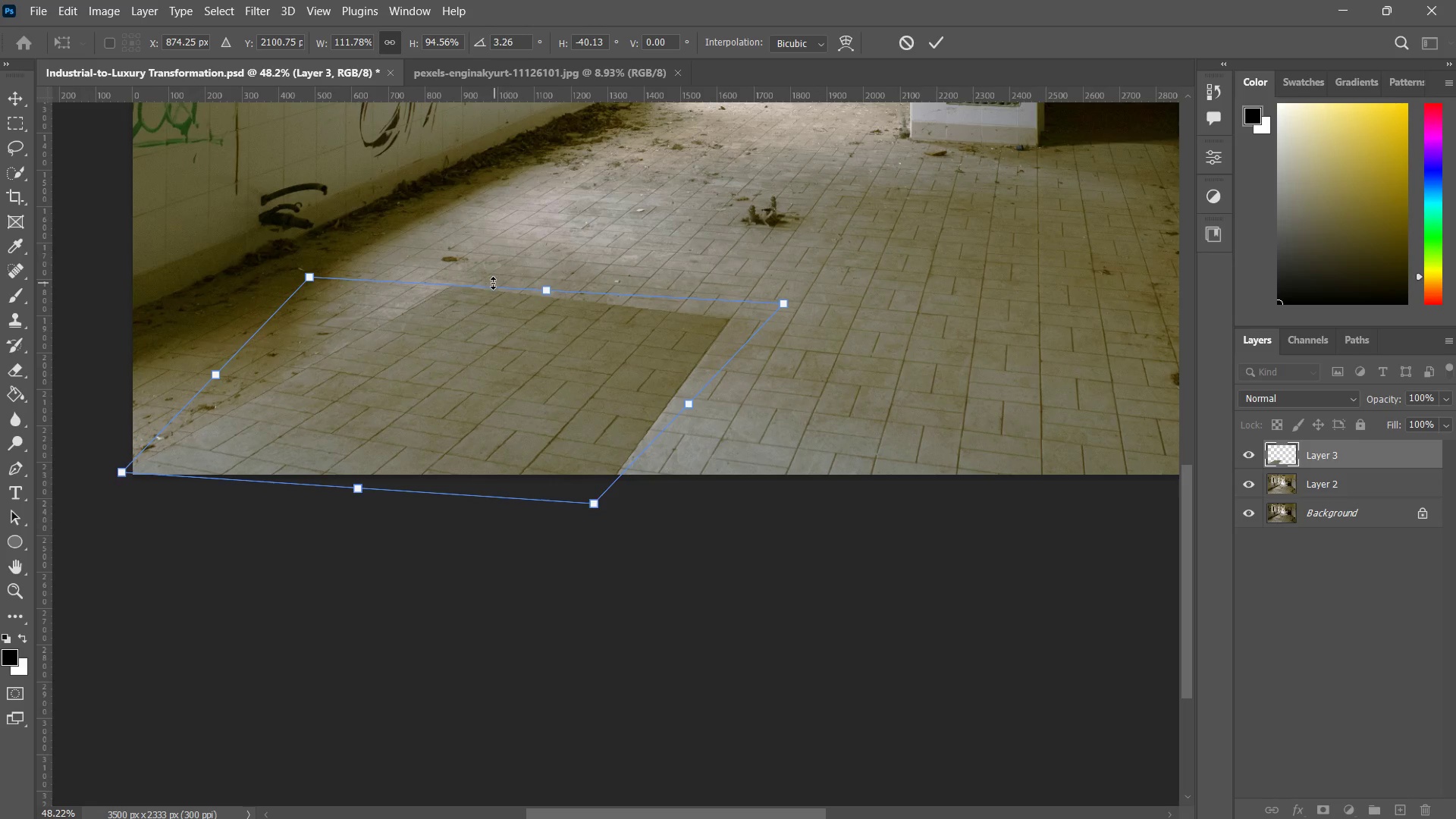 
hold_key(key=ControlLeft, duration=3.2)
left_click_drag(start_coordinate=[311, 279], to_coordinate=[297, 287])
 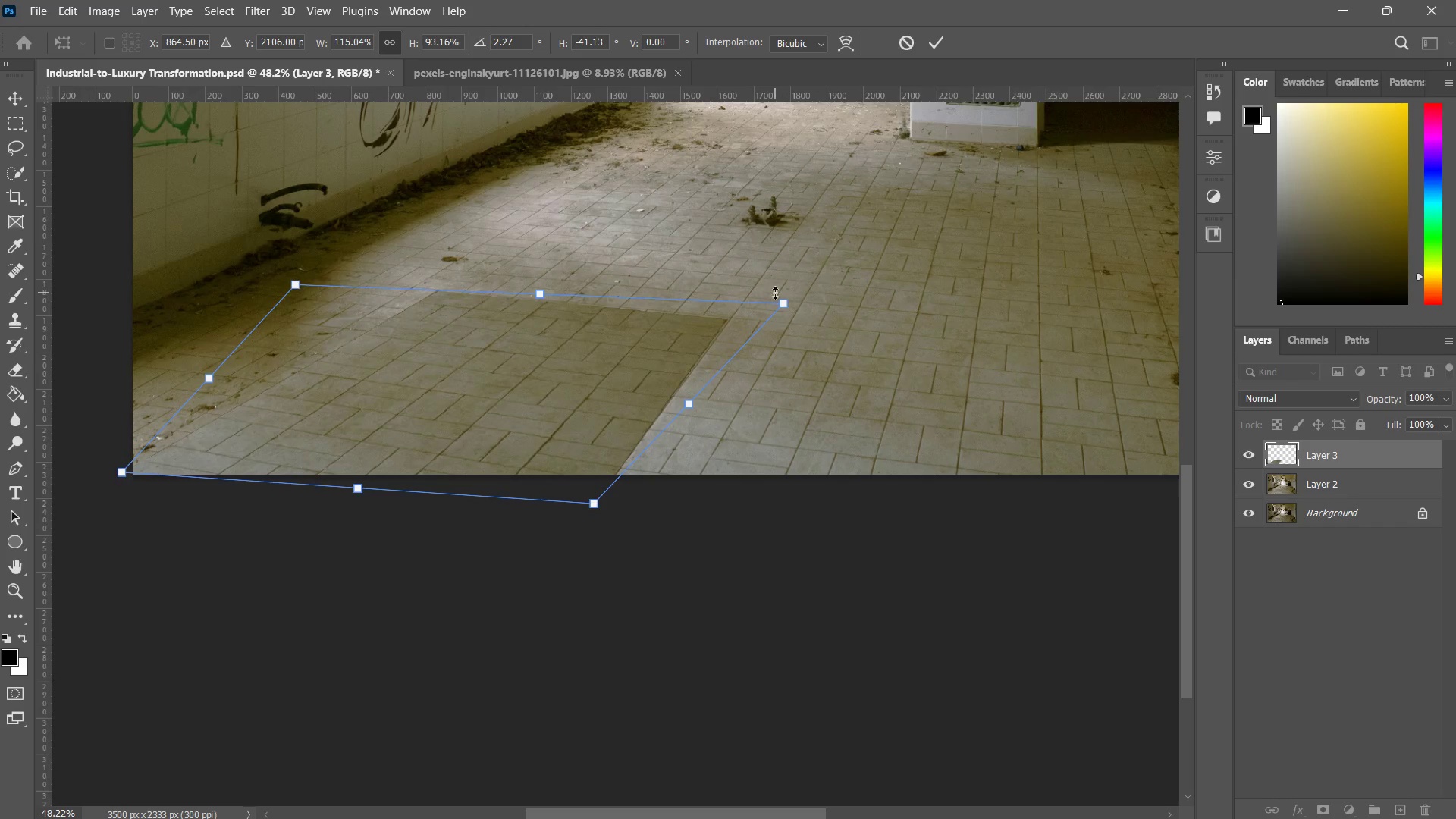 
hold_key(key=ControlLeft, duration=3.12)
left_click_drag(start_coordinate=[784, 302], to_coordinate=[790, 300])
 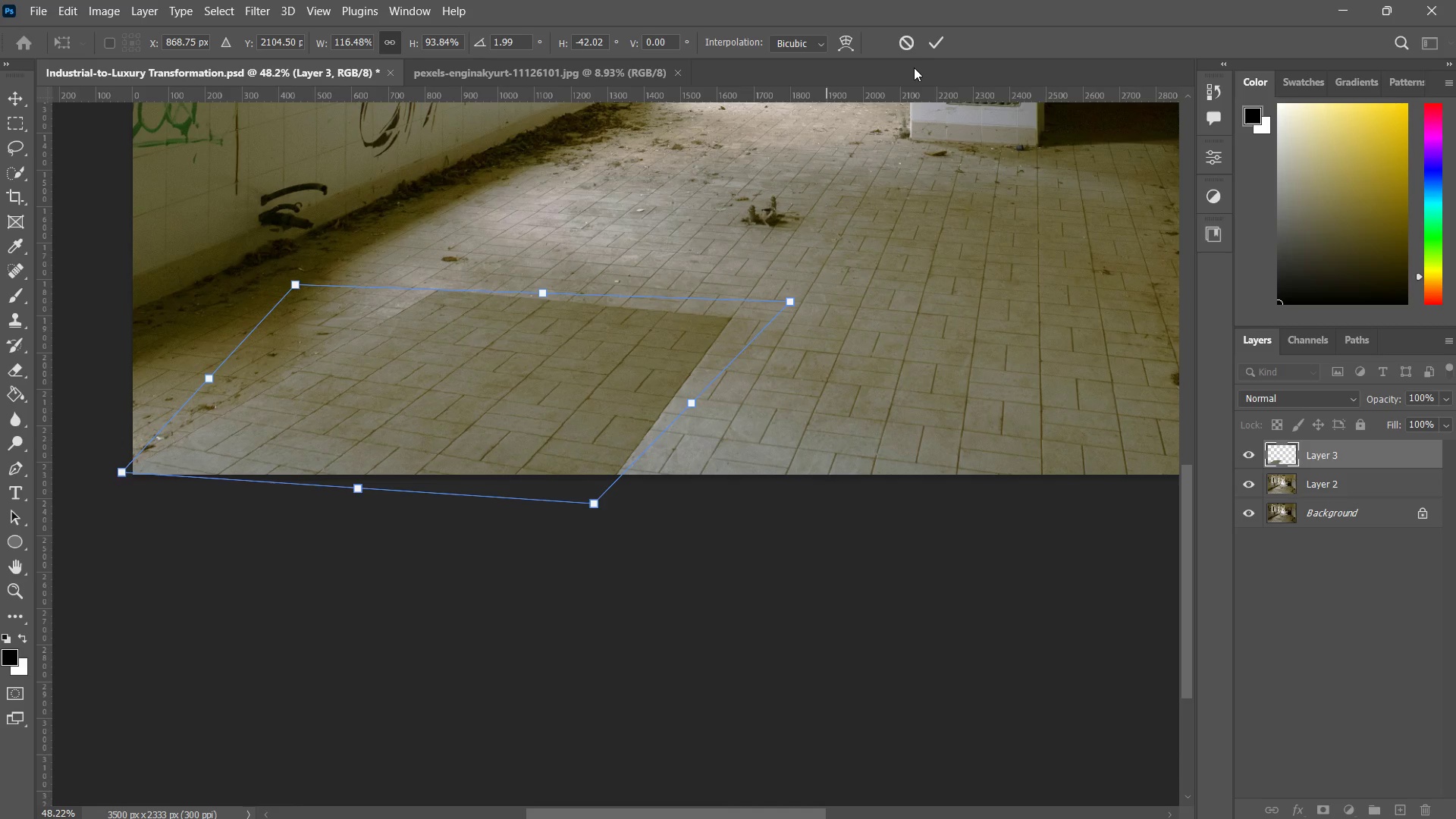 
left_click([939, 39])
 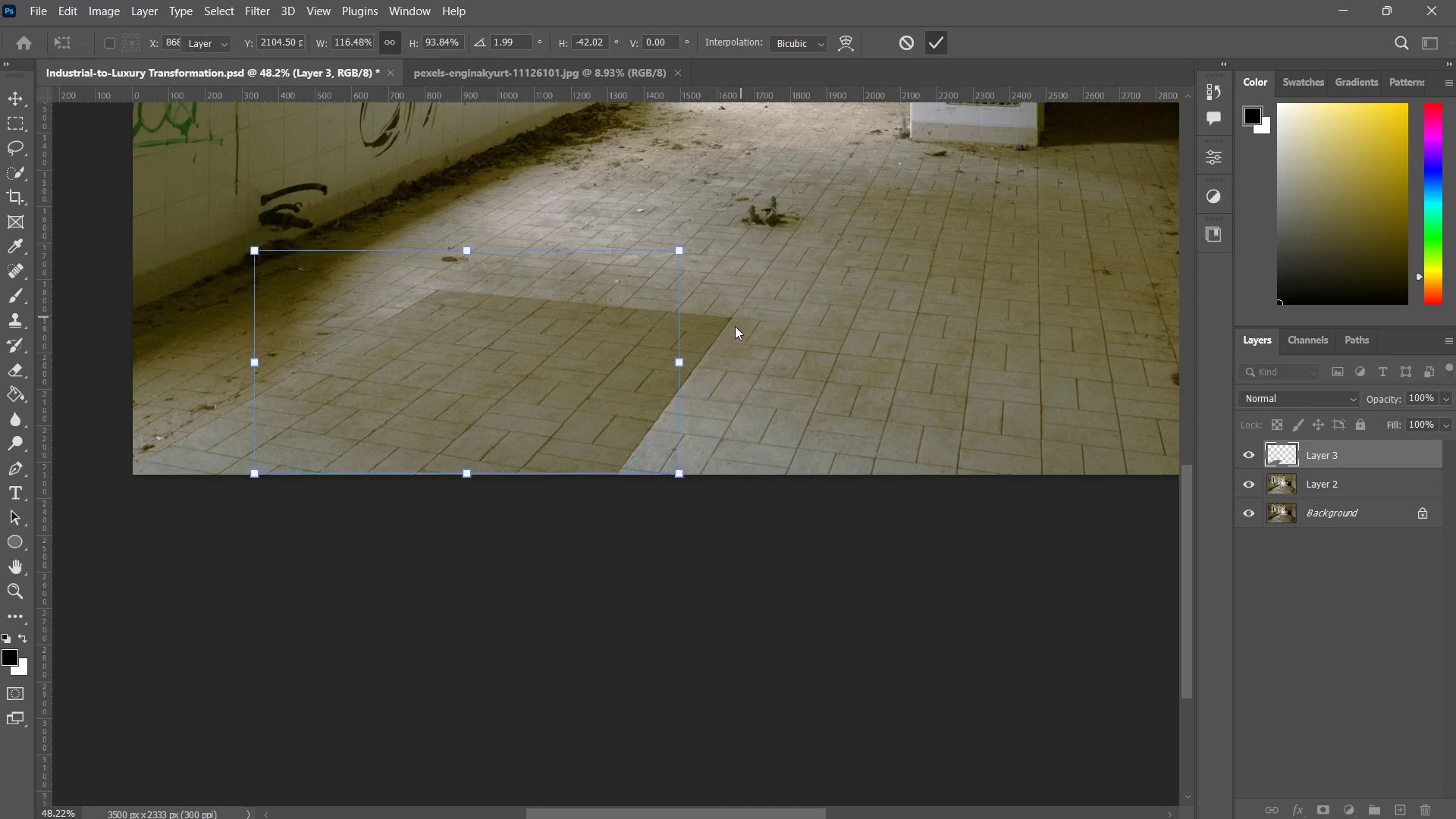 
type(zz)
 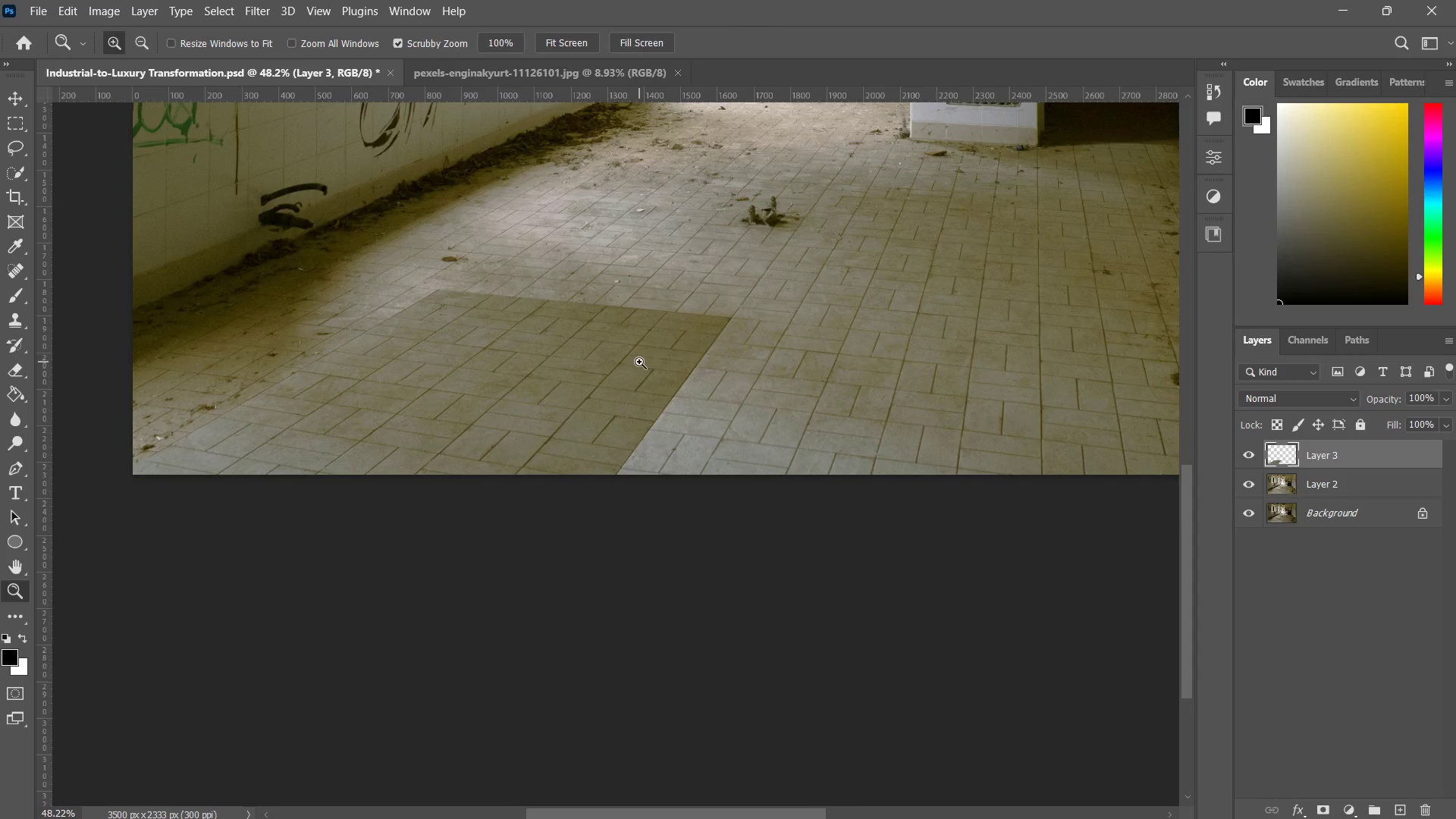 
left_click_drag(start_coordinate=[639, 362], to_coordinate=[620, 400])
 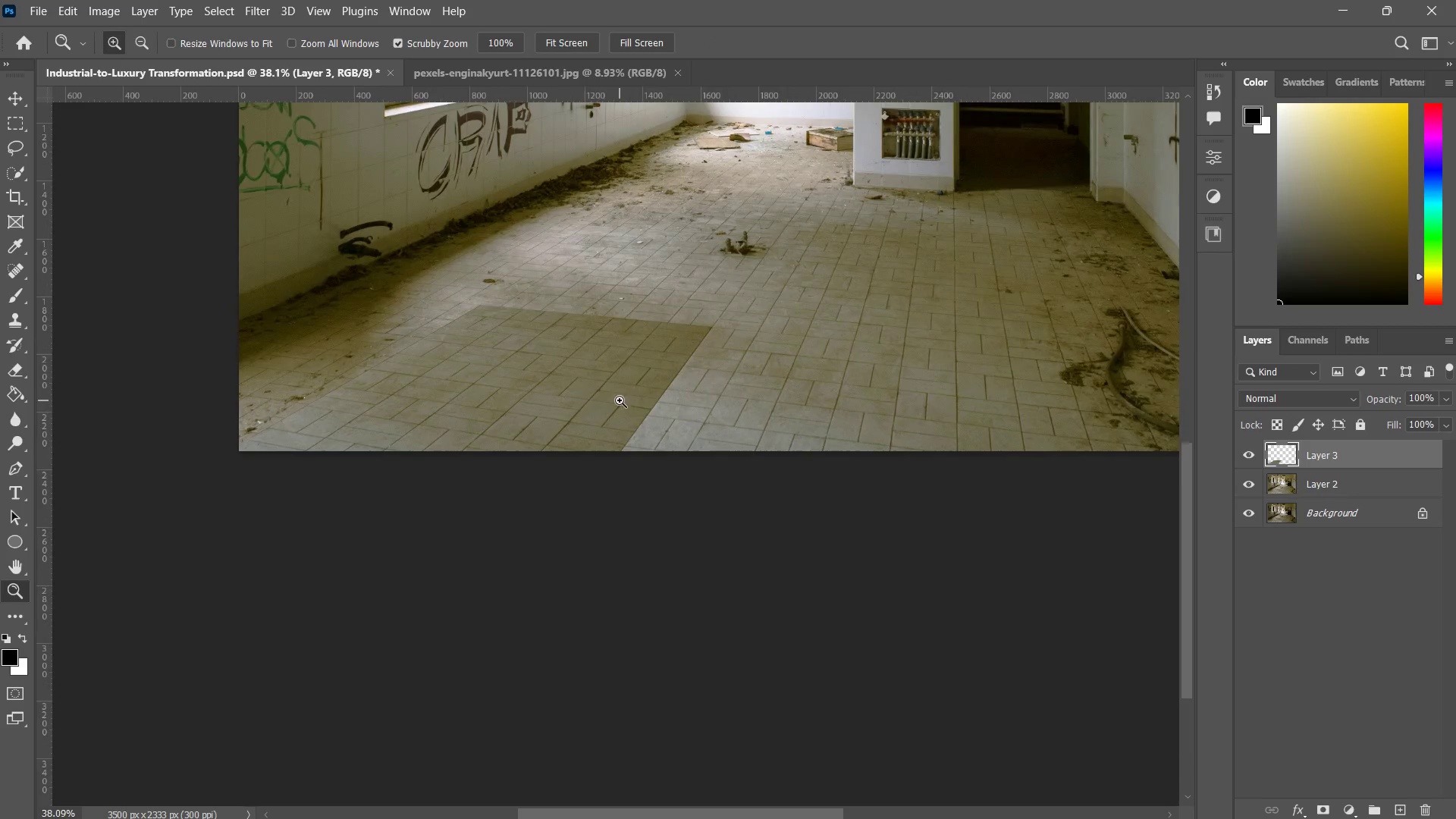 
left_click_drag(start_coordinate=[527, 338], to_coordinate=[578, 312])
 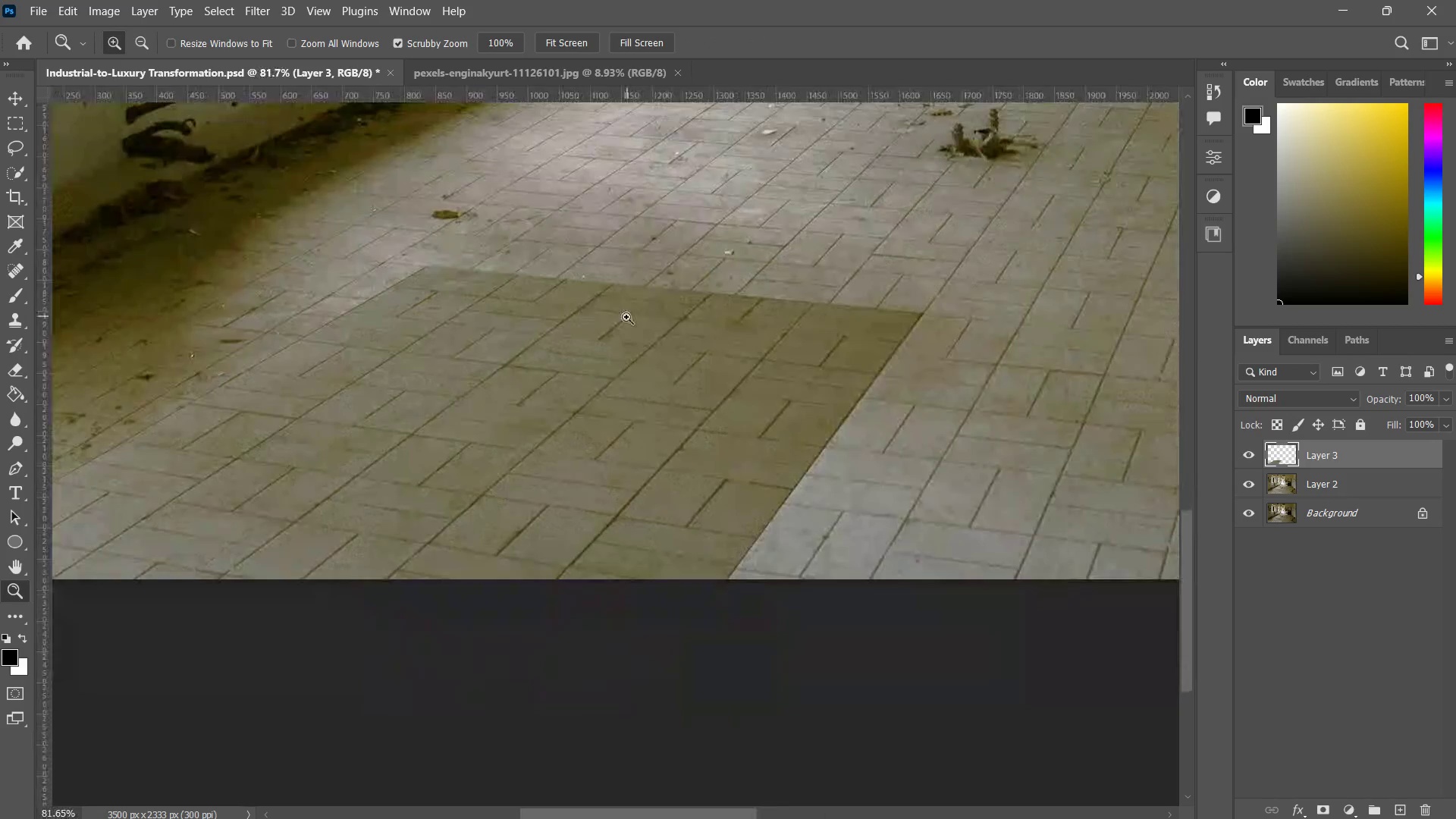 
left_click_drag(start_coordinate=[624, 320], to_coordinate=[597, 376])
 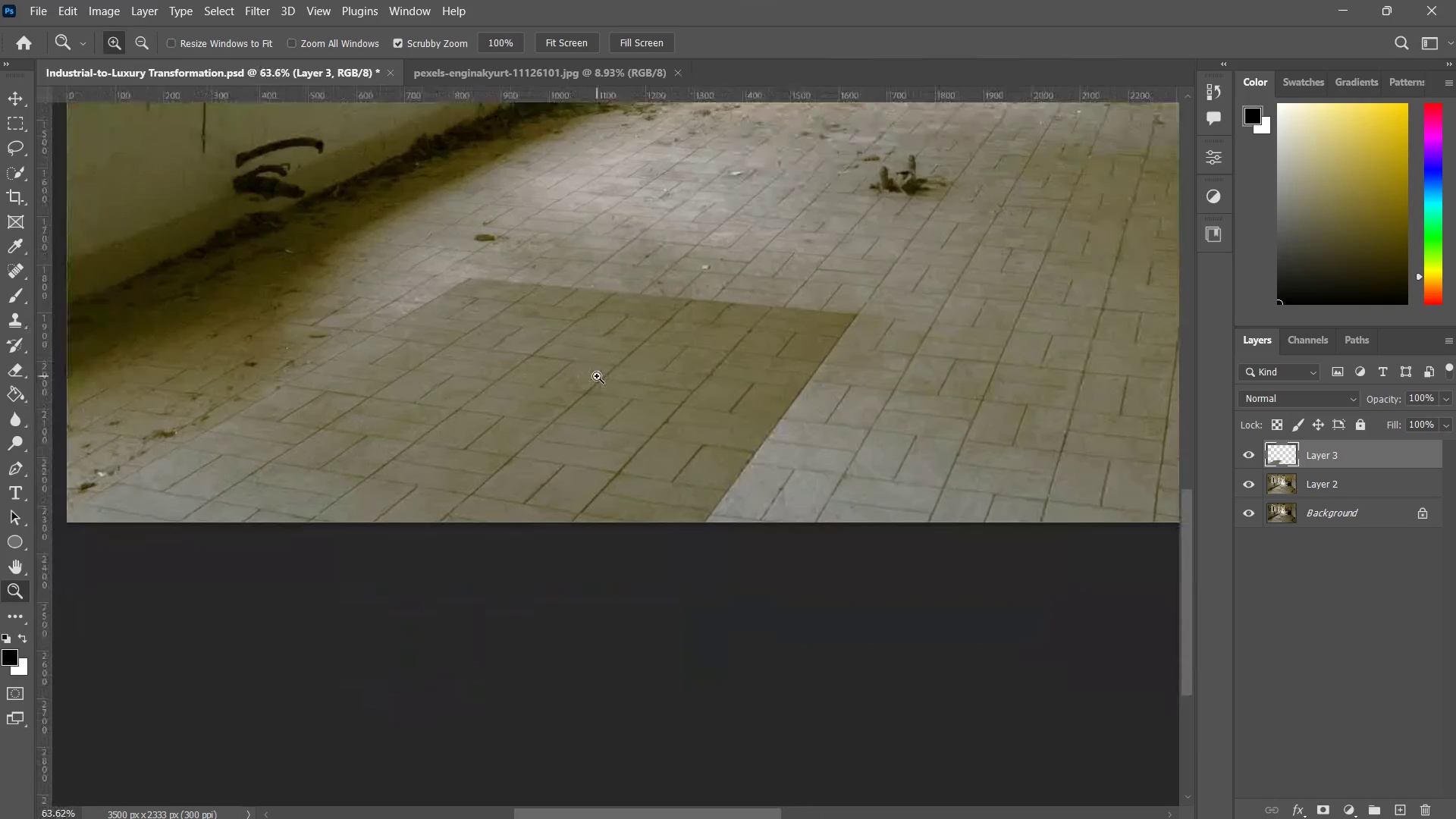 
left_click_drag(start_coordinate=[587, 380], to_coordinate=[561, 419])
 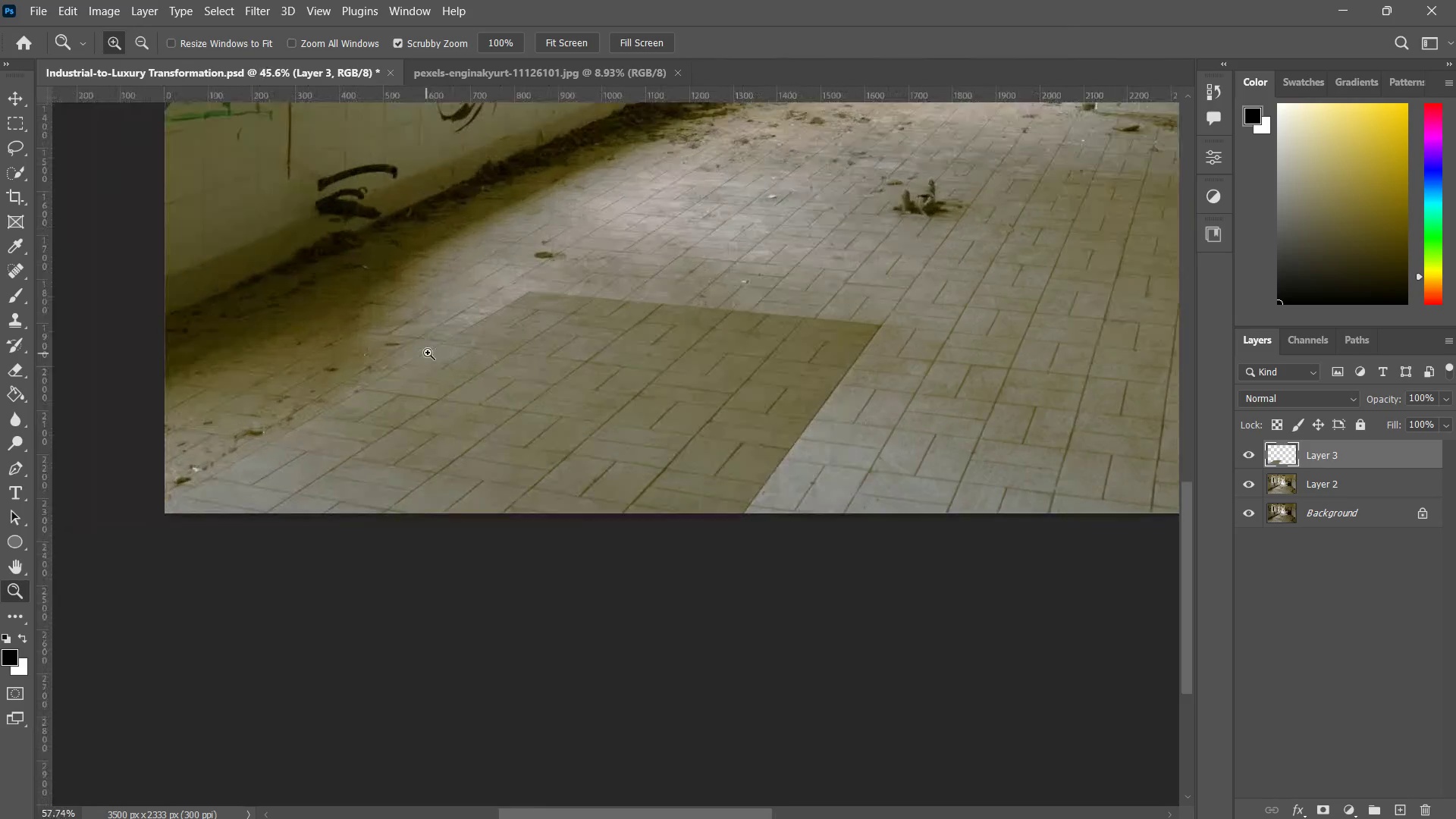 
left_click_drag(start_coordinate=[402, 364], to_coordinate=[429, 353])
 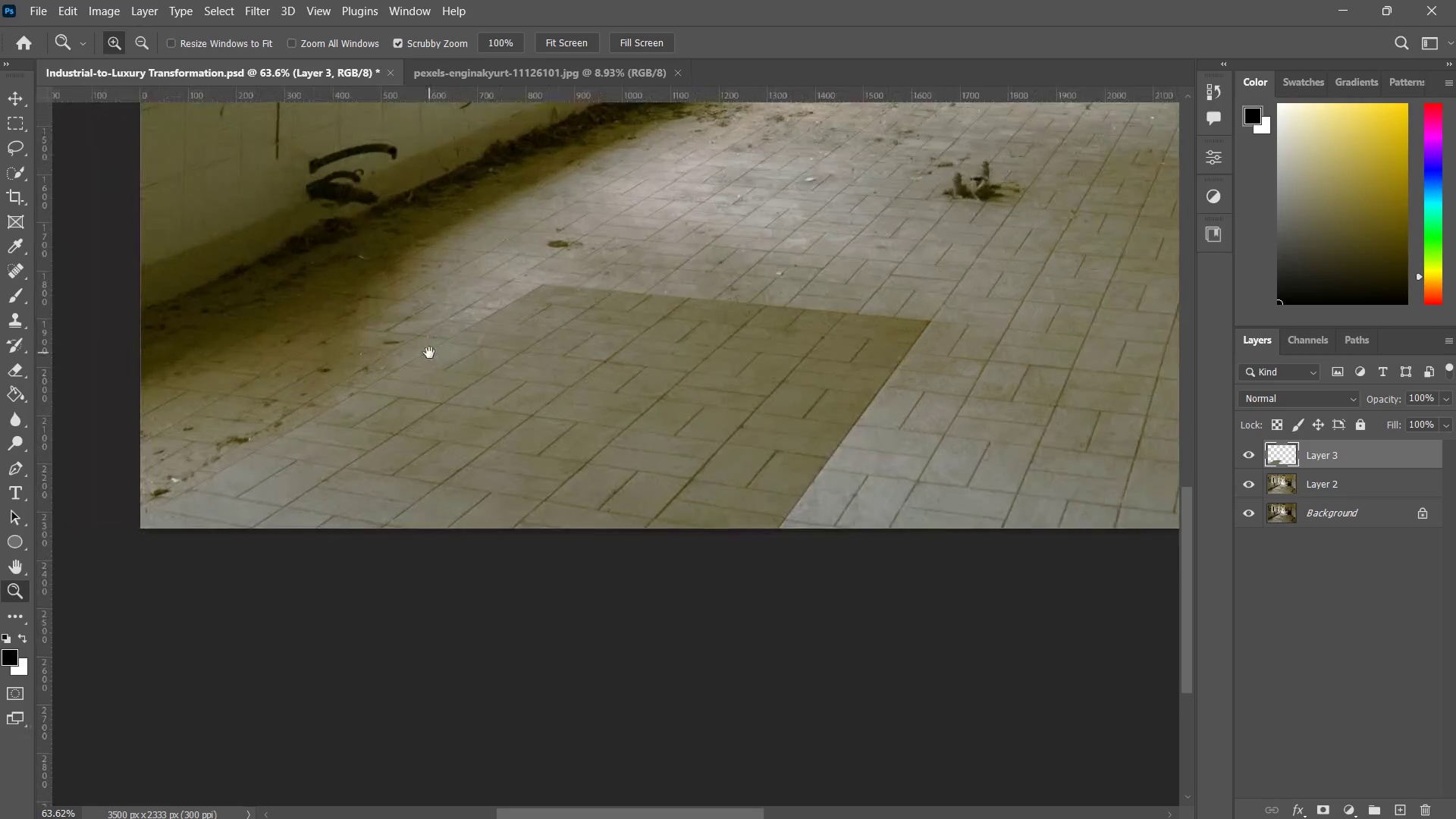 
hold_key(key=Space, duration=0.5)
 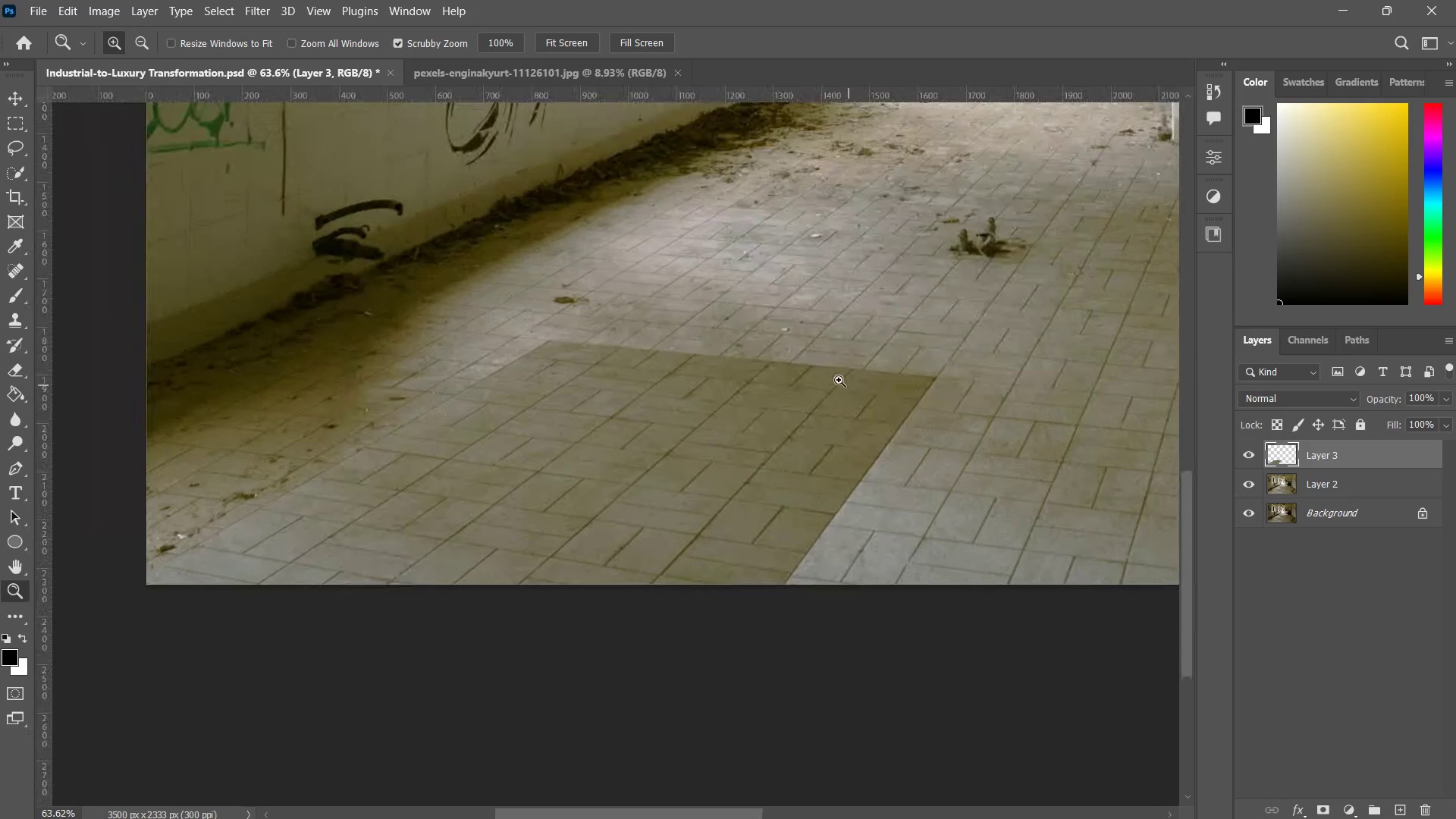 
left_click_drag(start_coordinate=[429, 353], to_coordinate=[435, 409])
 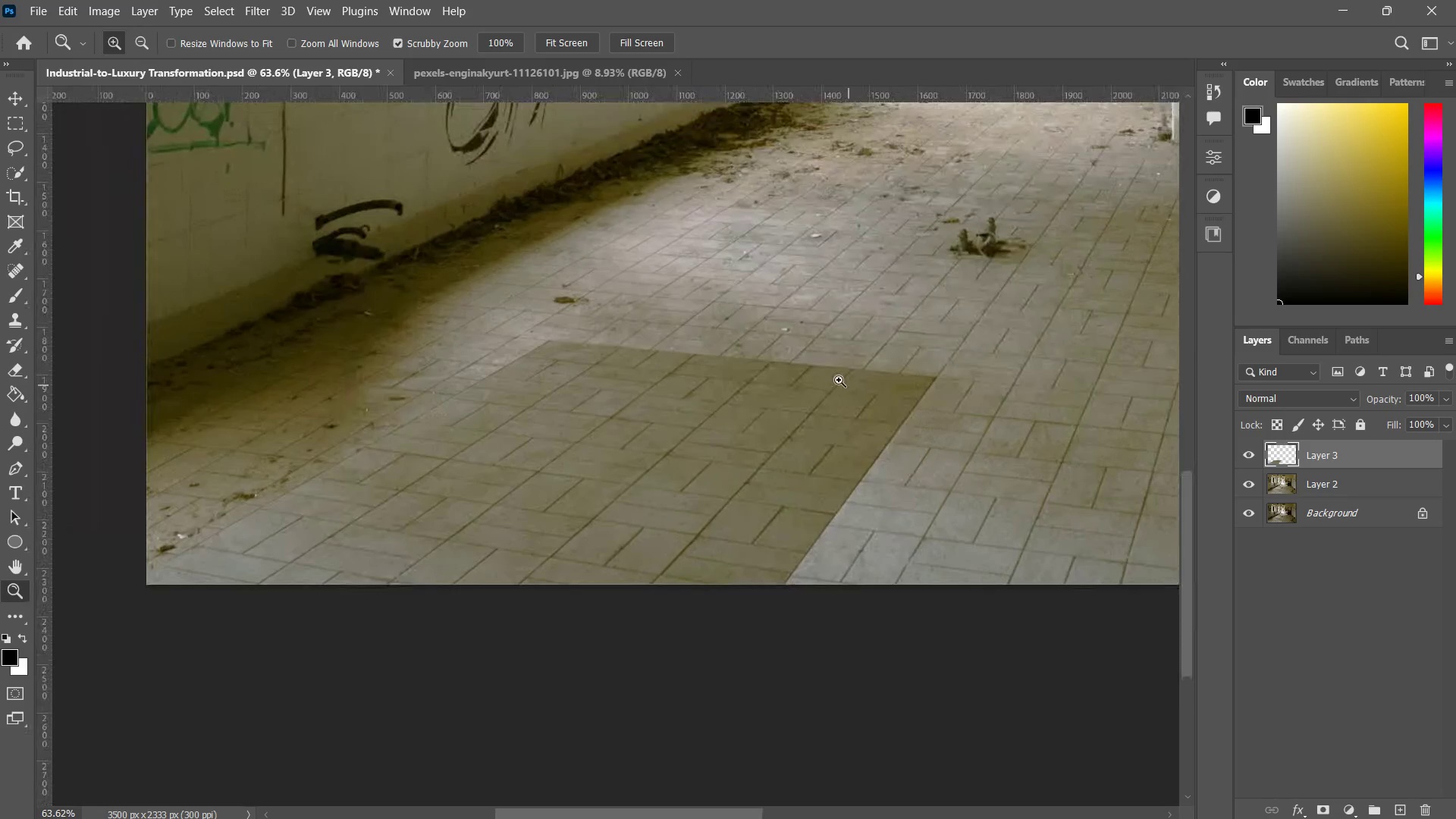 
key(Z)
 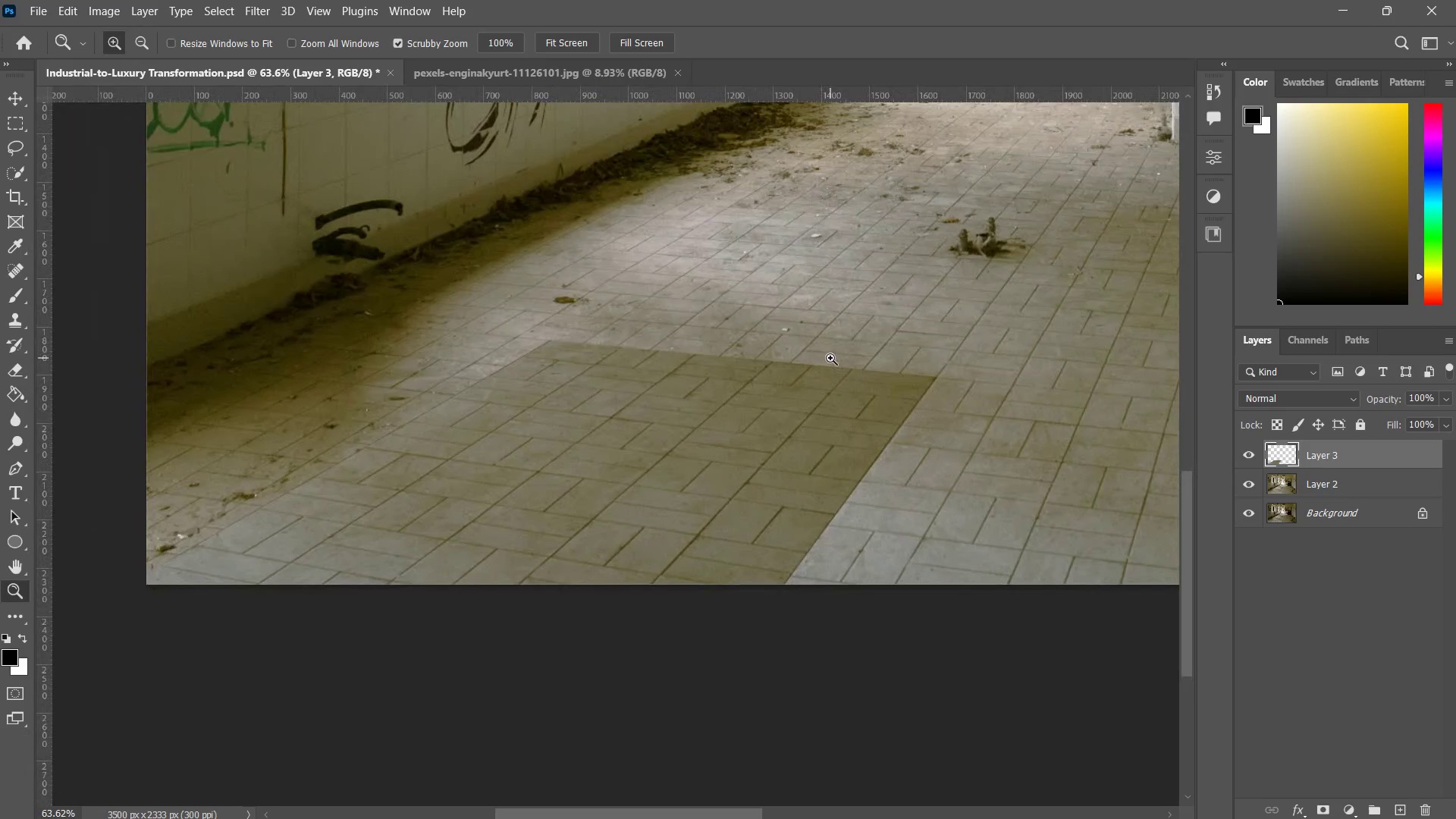 
key(Control+C)
 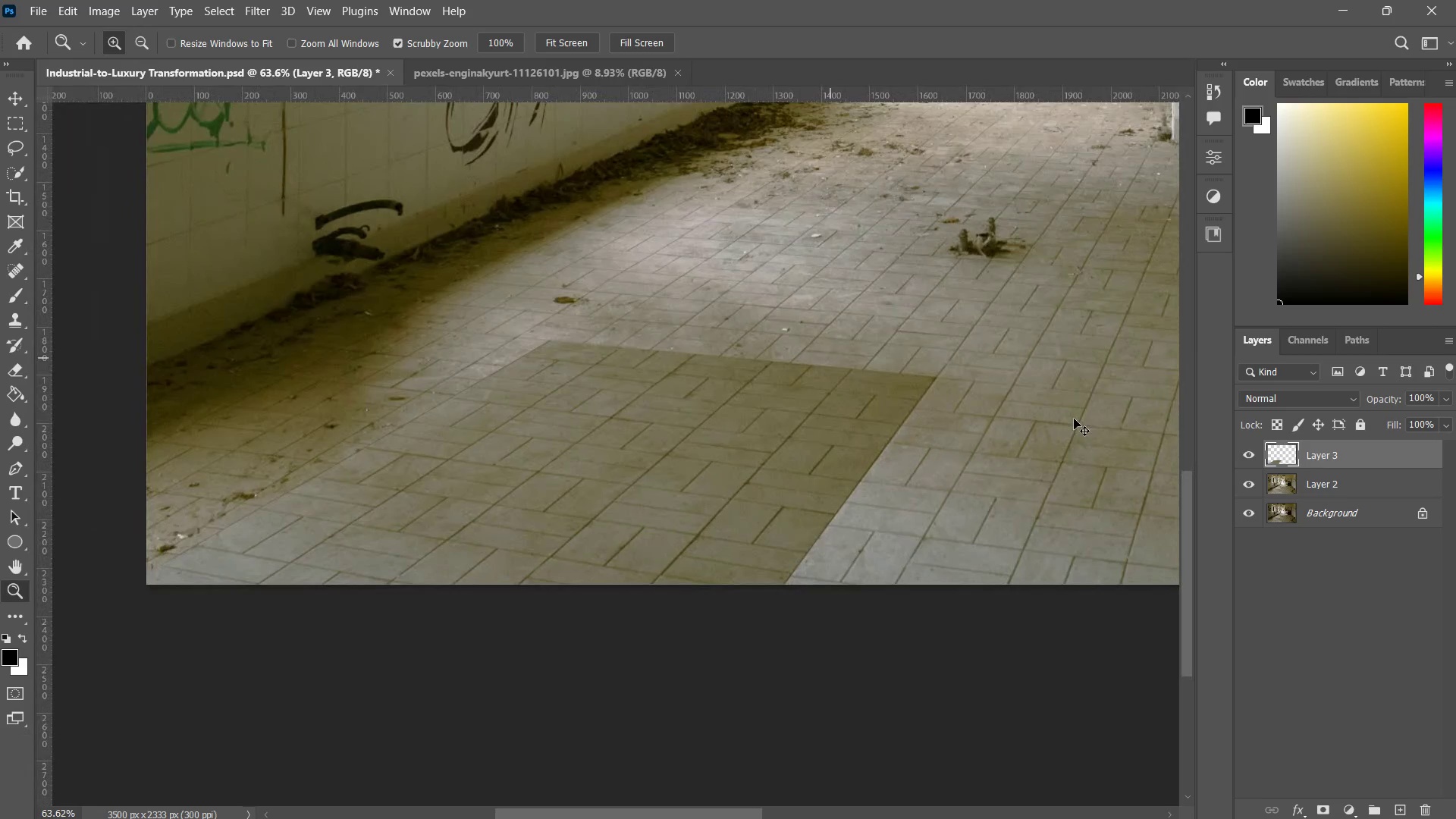 
key(Control+C)
 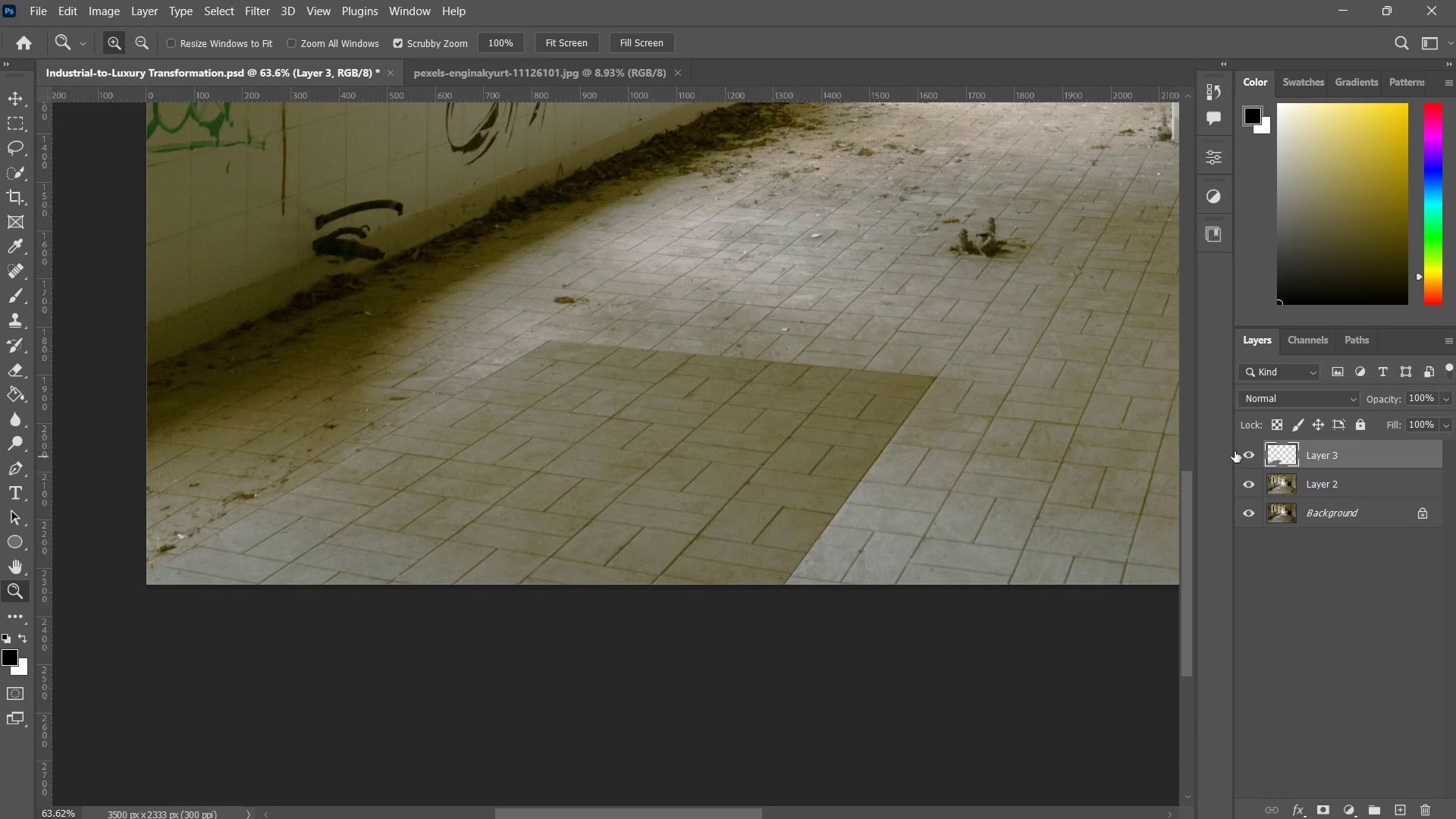 
key(Control+C)
 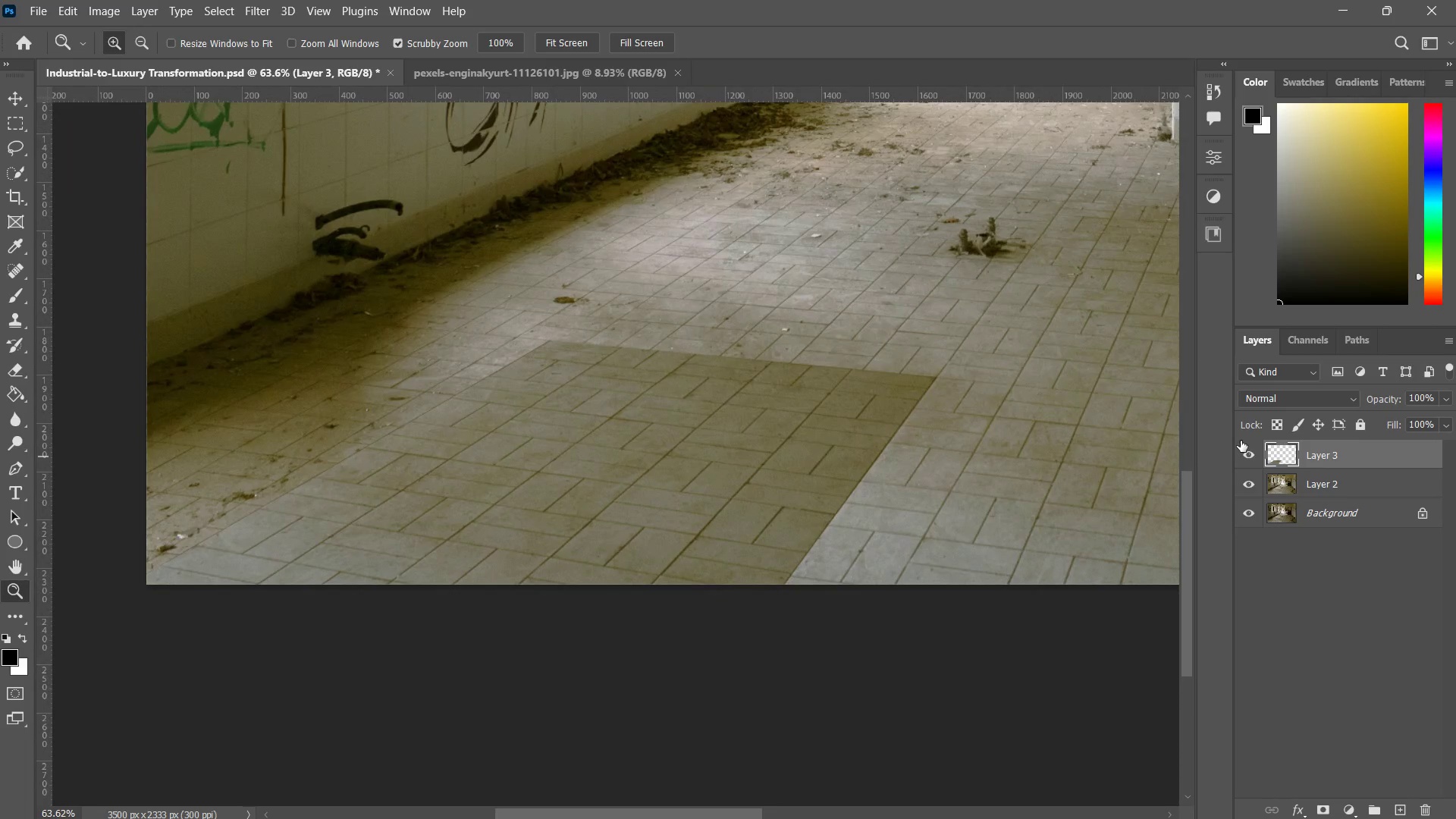 
key(Control+C)
 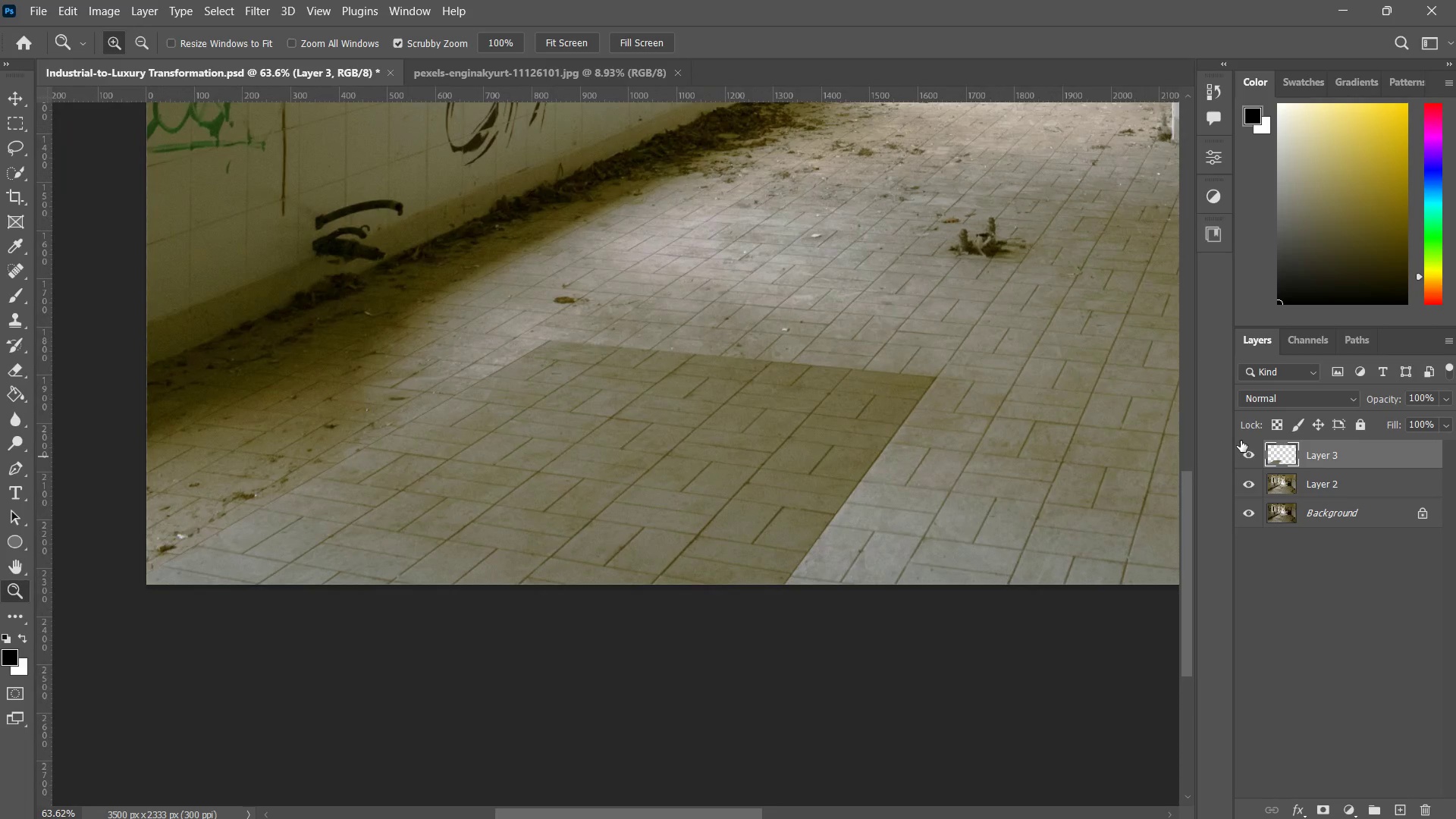 
key(Control+Z)
 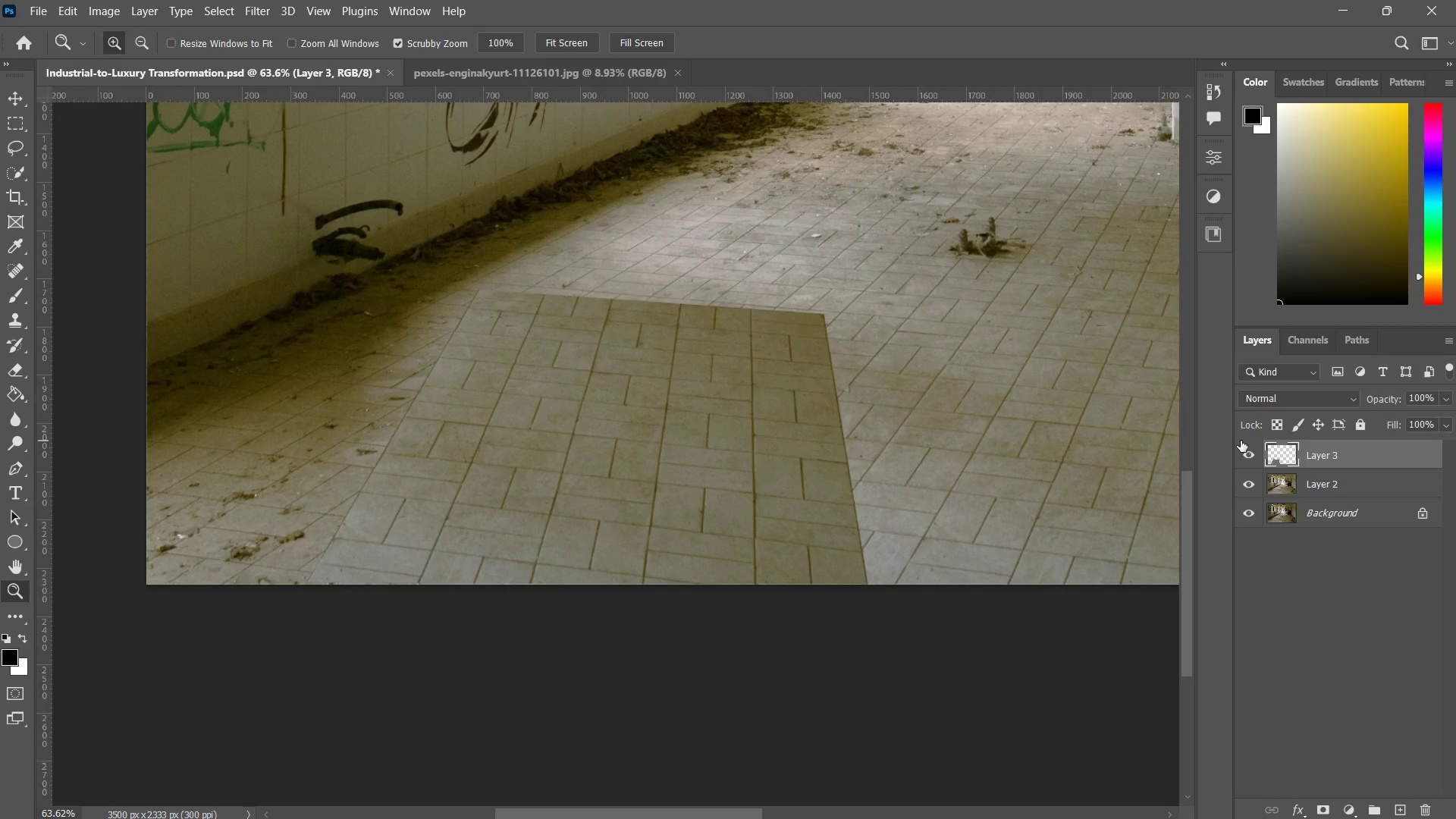 
key(Control+Z)
 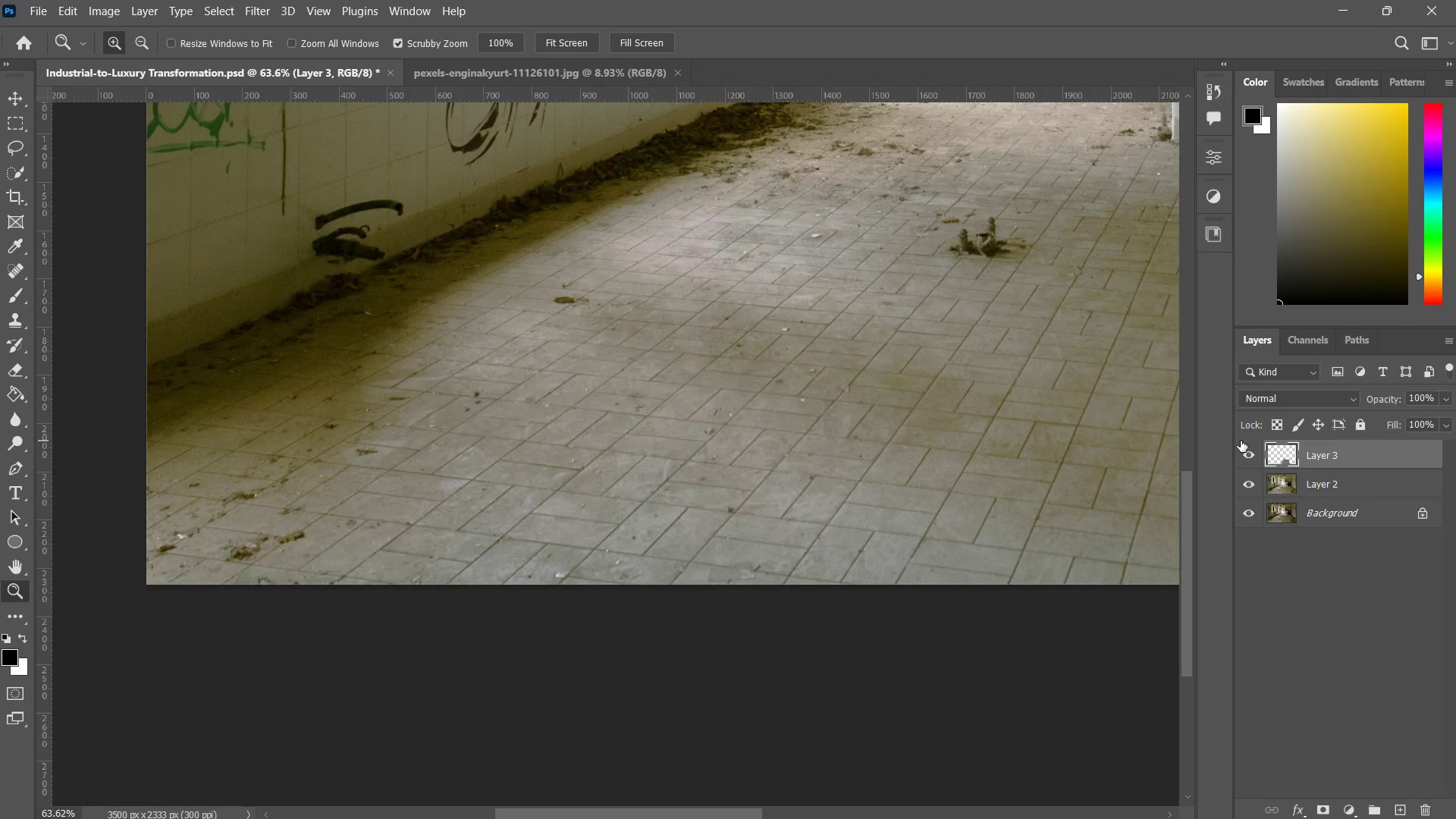 
key(Control+Z)
 